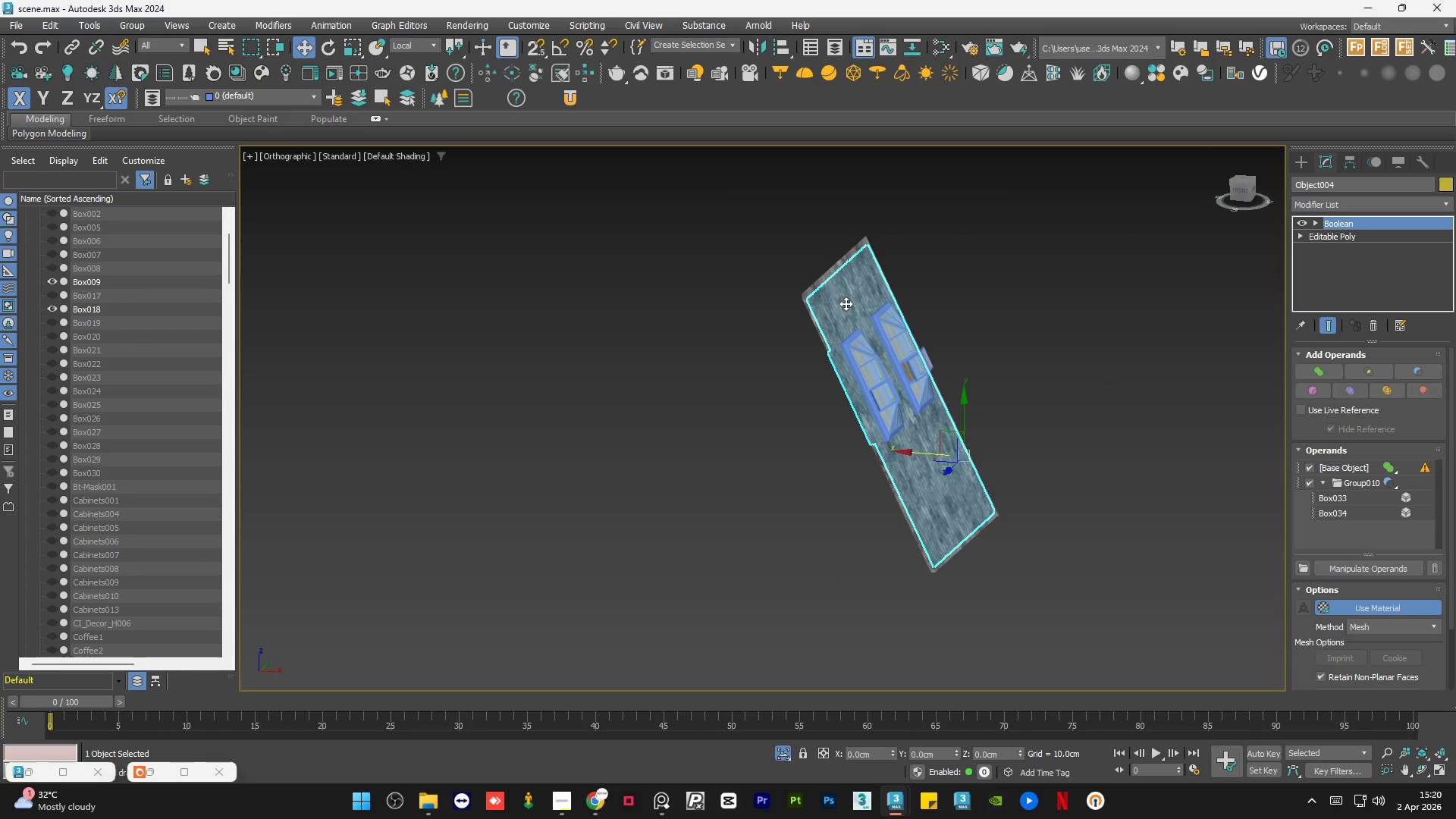 
scroll: coordinate [844, 362], scroll_direction: down, amount: 3.0
 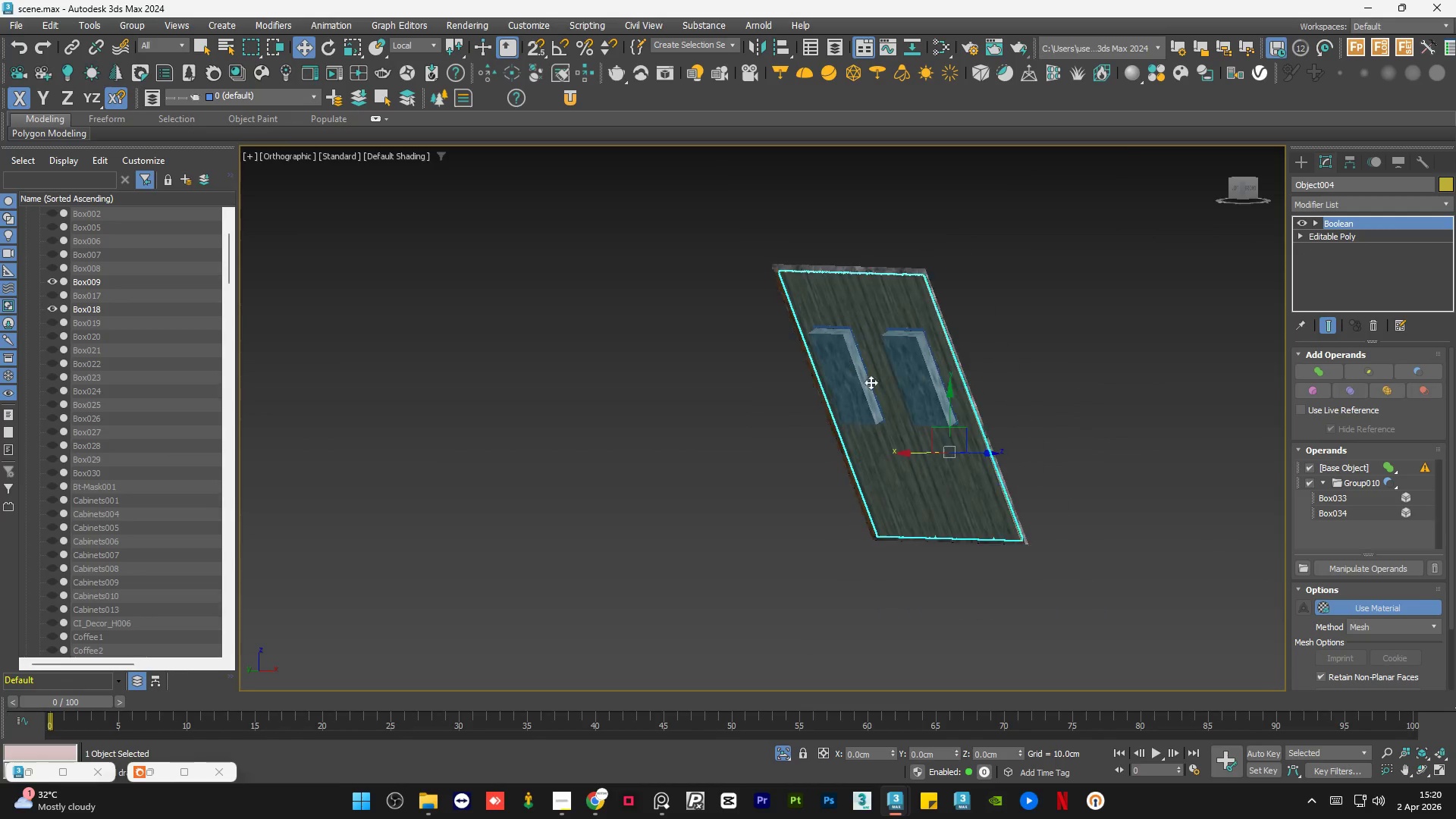 
left_click([846, 303])
 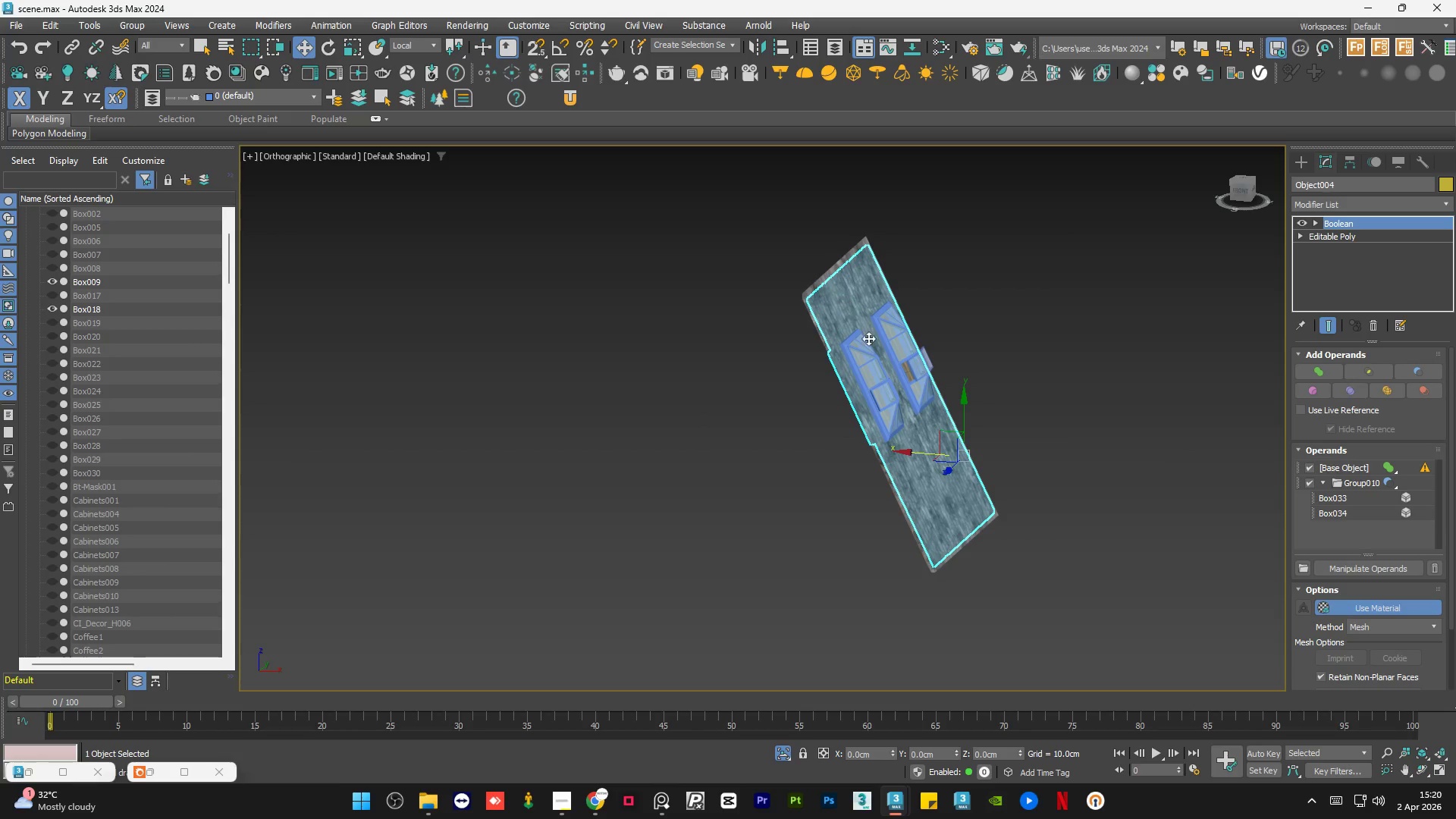 
hold_key(key=AltLeft, duration=1.36)
 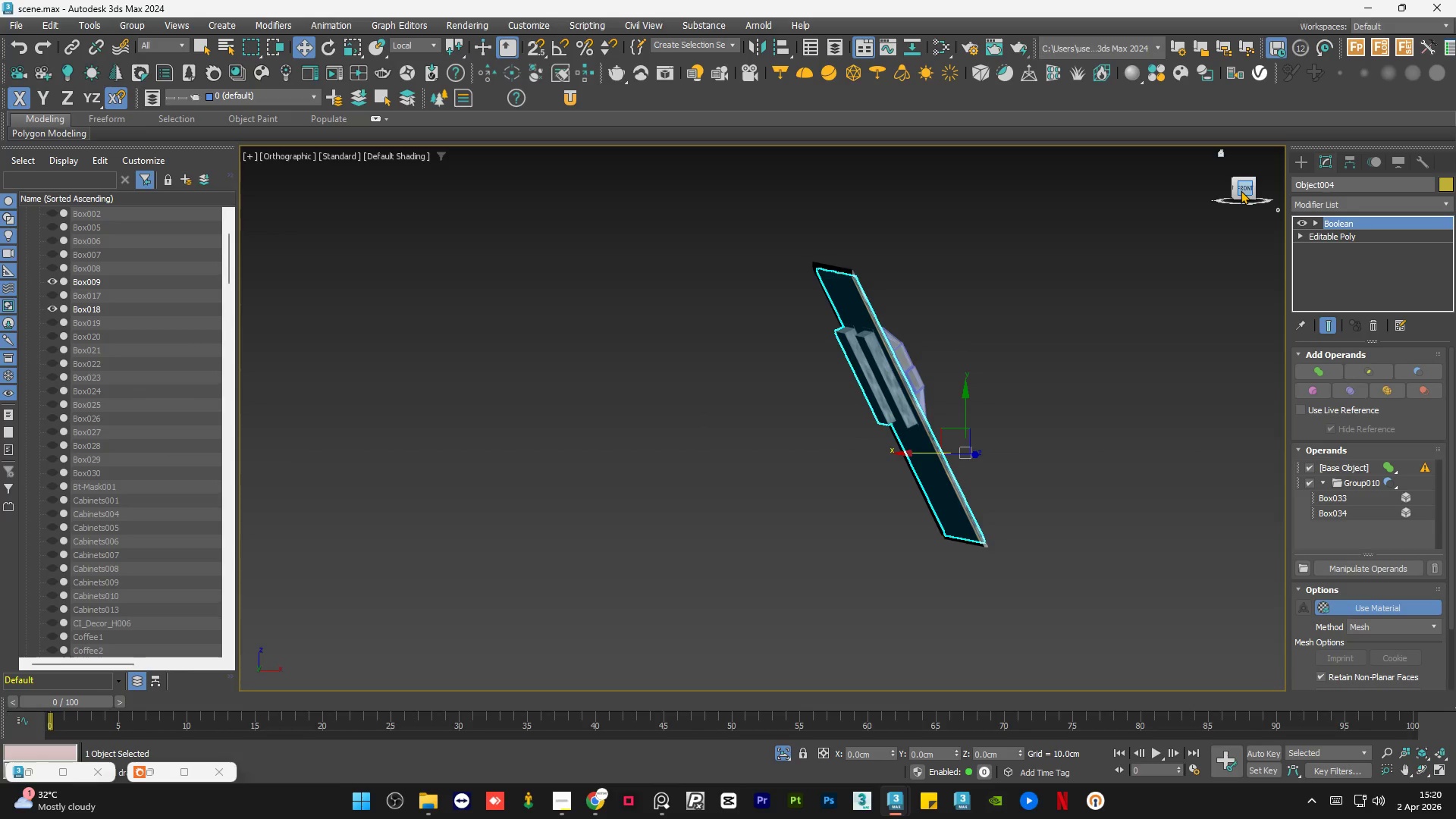 
left_click([1241, 190])
 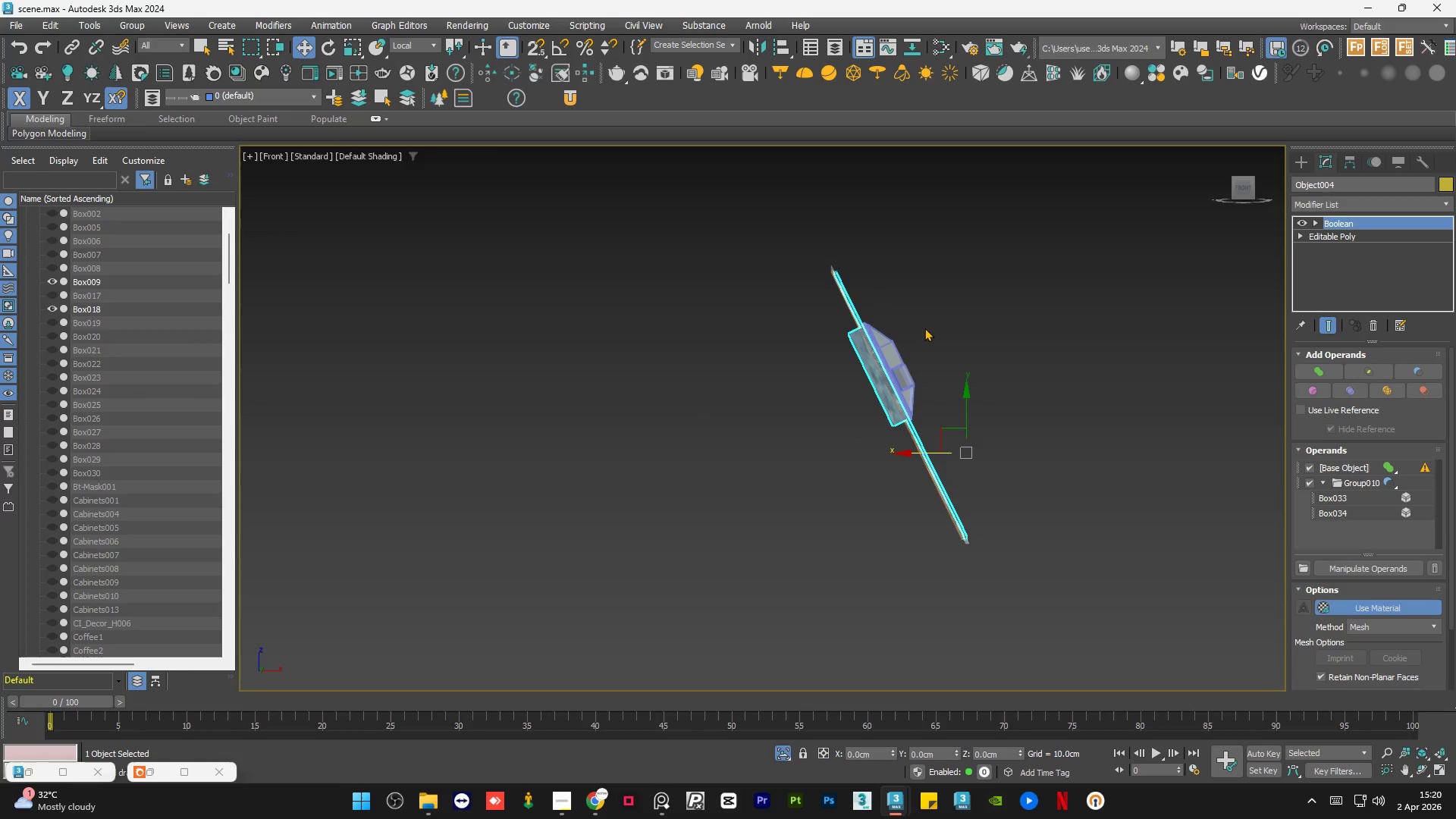 
scroll: coordinate [893, 339], scroll_direction: up, amount: 7.0
 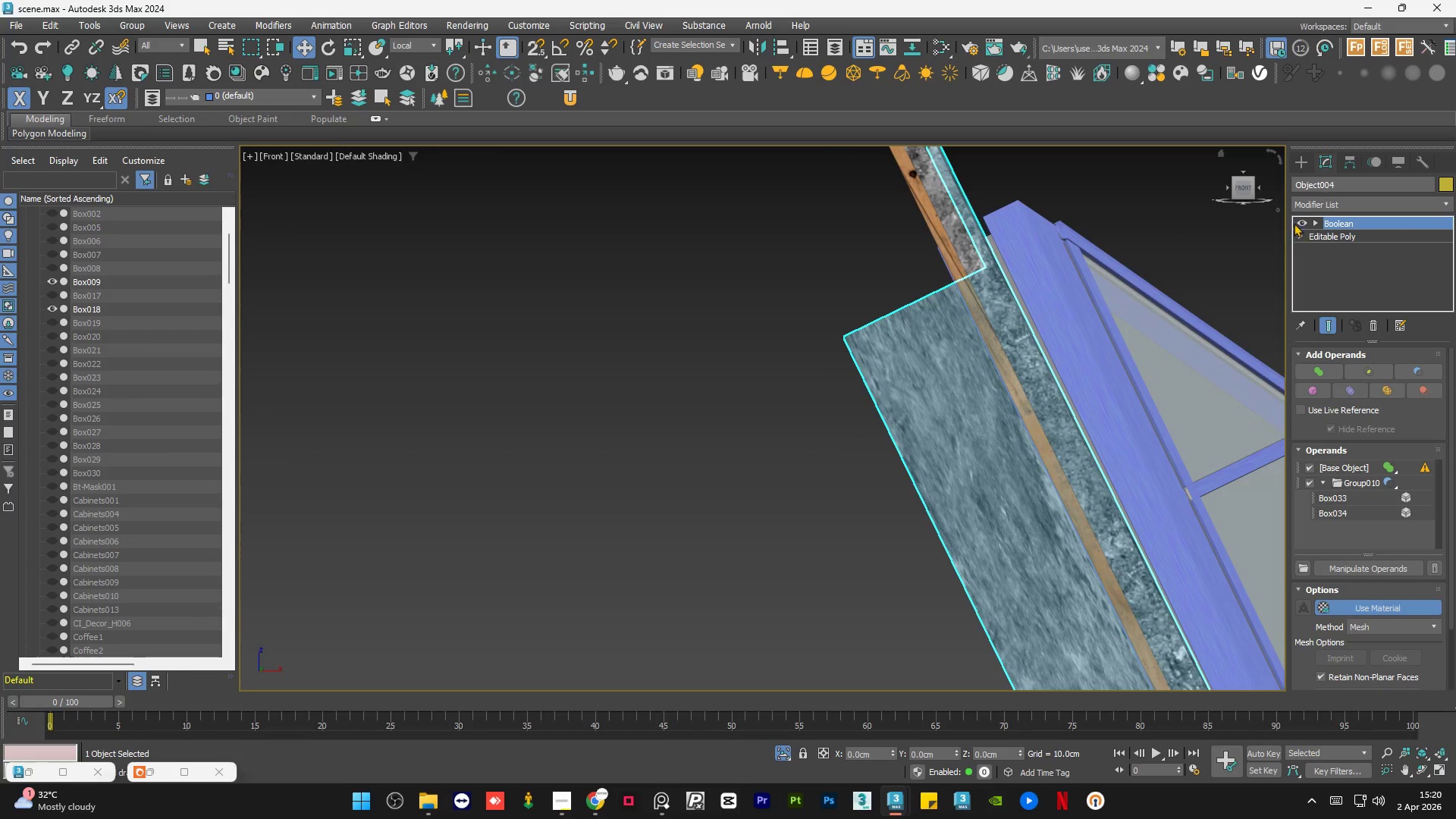 
left_click([1302, 223])
 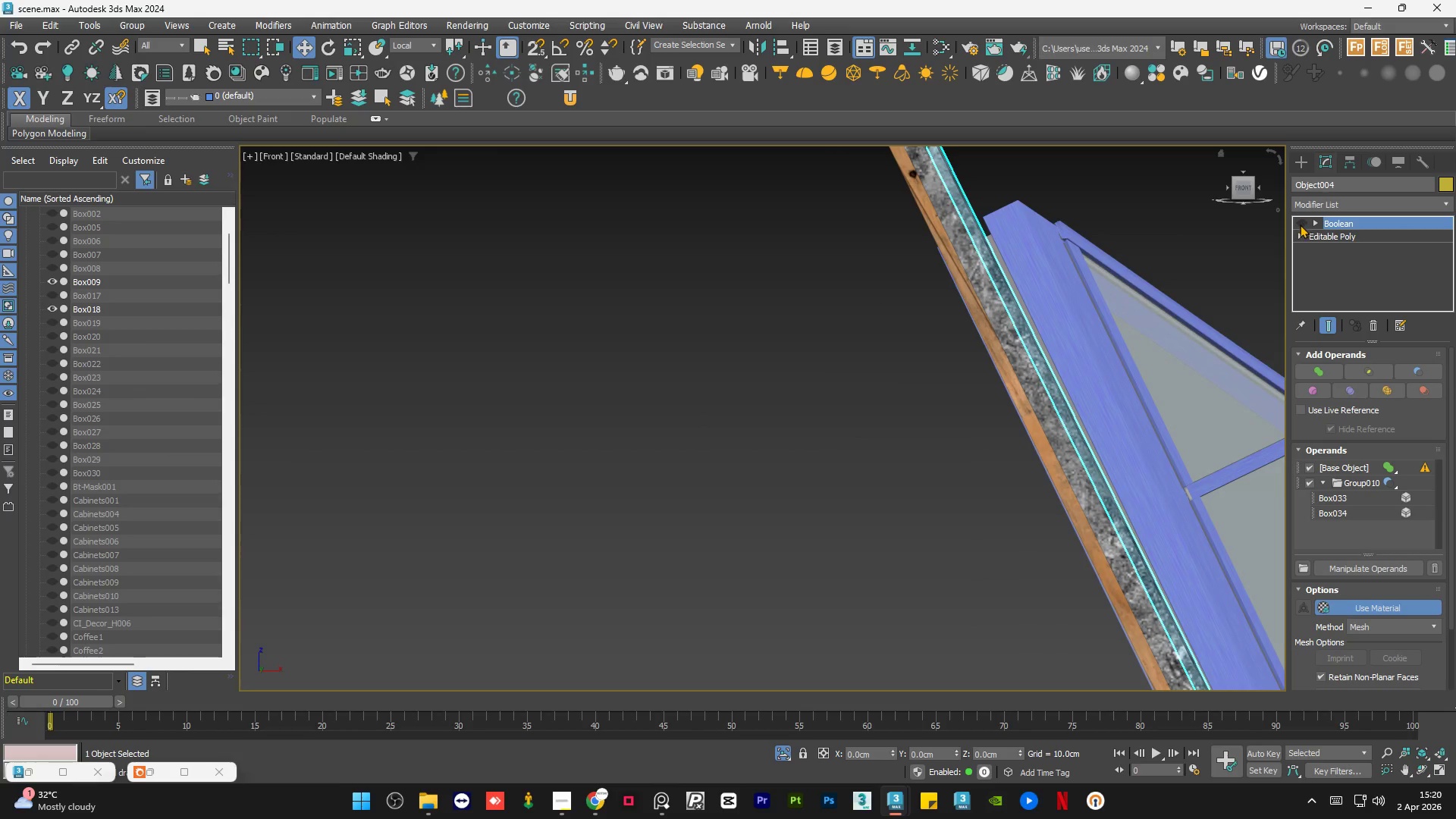 
key(Alt+AltLeft)
 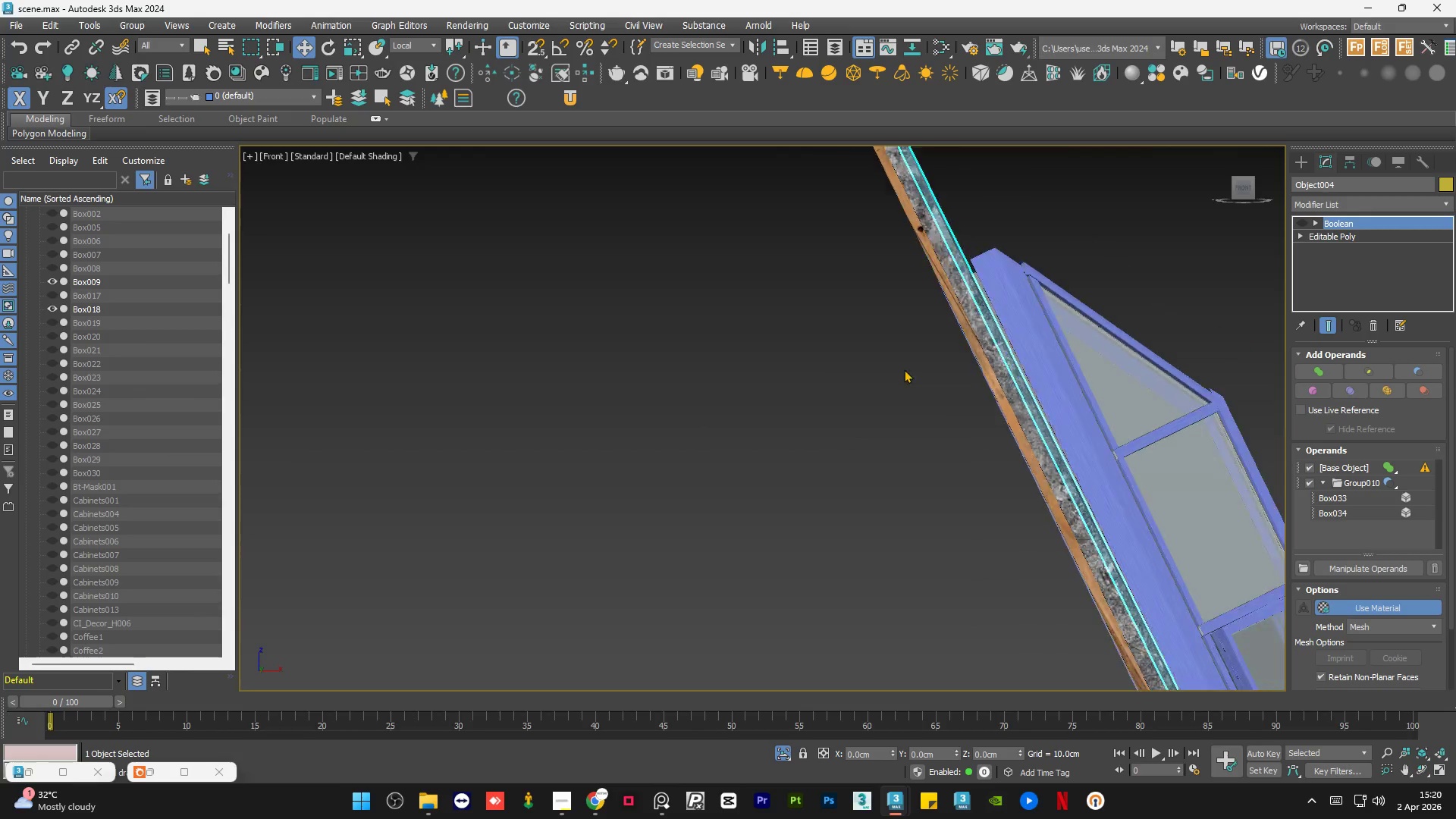 
hold_key(key=AltLeft, duration=1.5)
 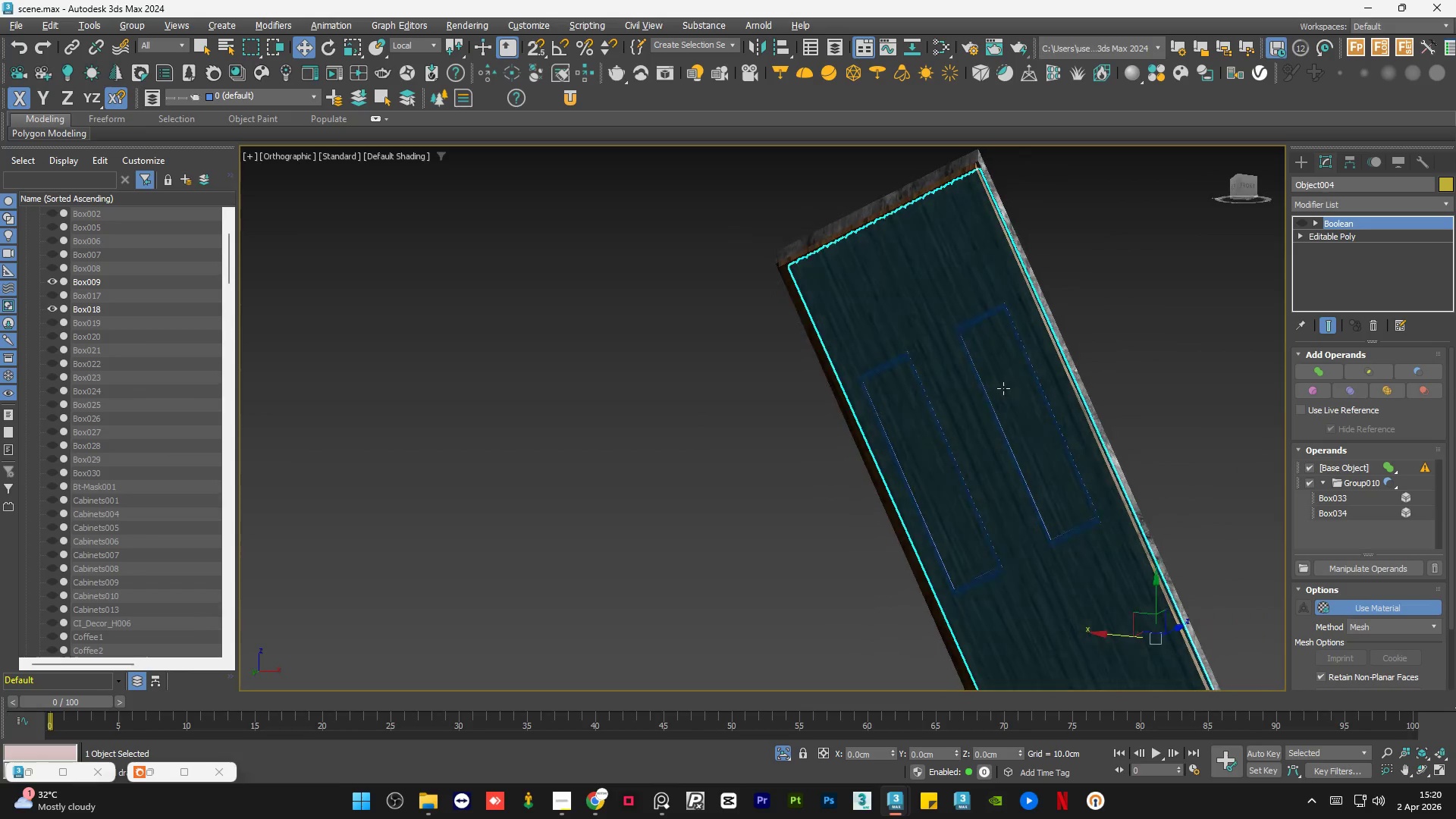 
scroll: coordinate [897, 378], scroll_direction: down, amount: 5.0
 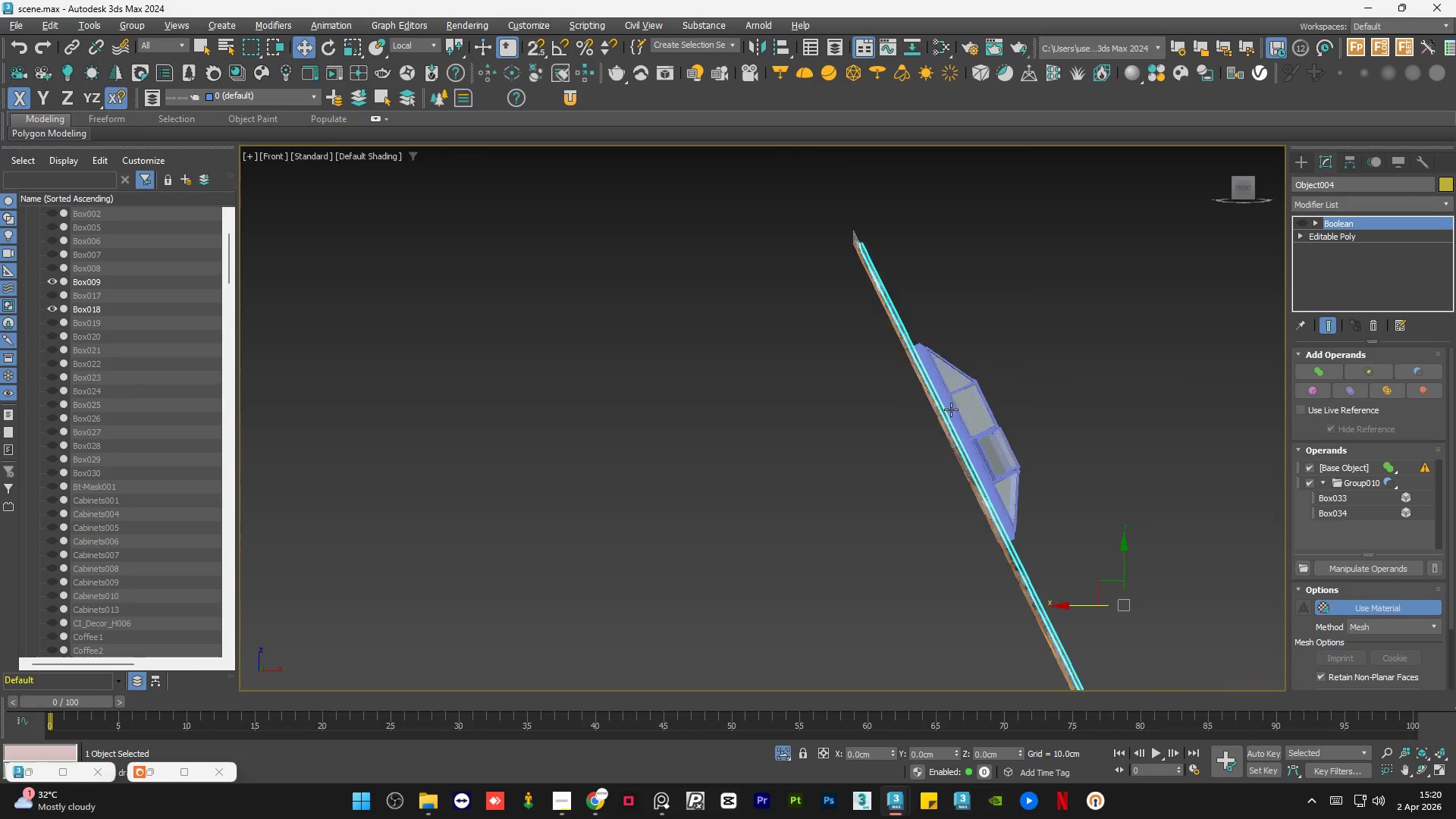 
scroll: coordinate [1031, 393], scroll_direction: up, amount: 1.0
 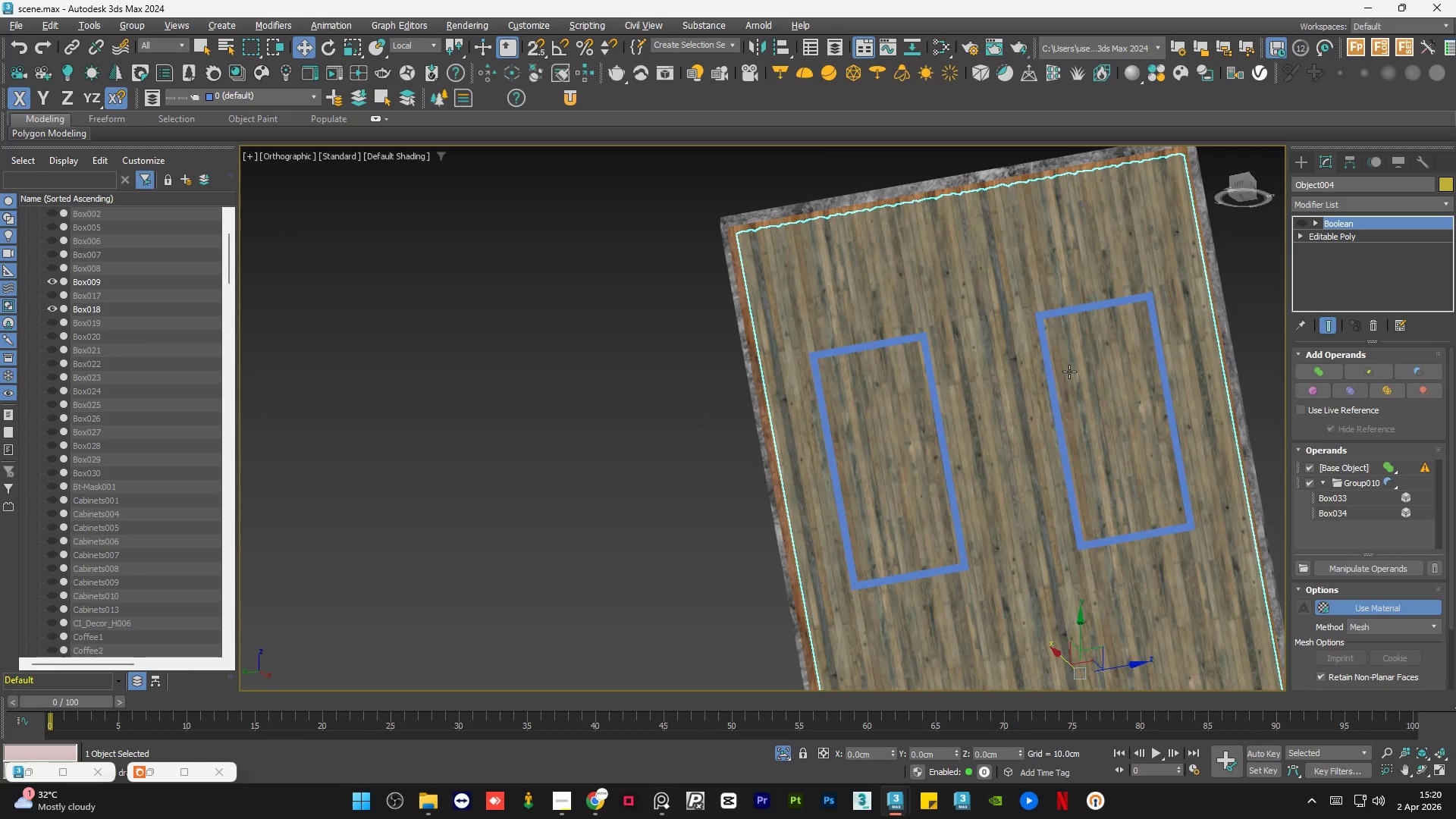 
hold_key(key=AltLeft, duration=1.51)
 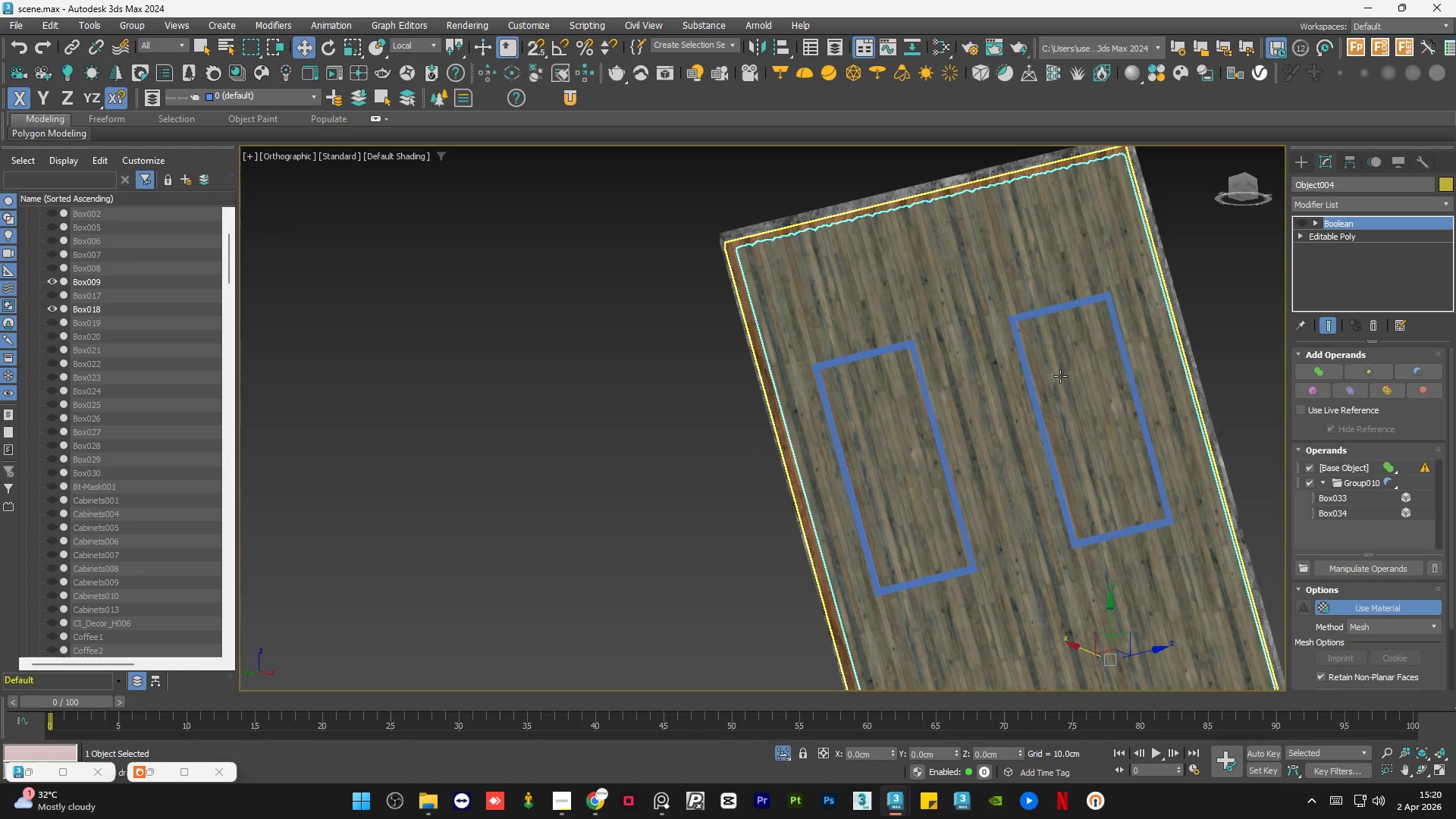 
key(Alt+AltLeft)
 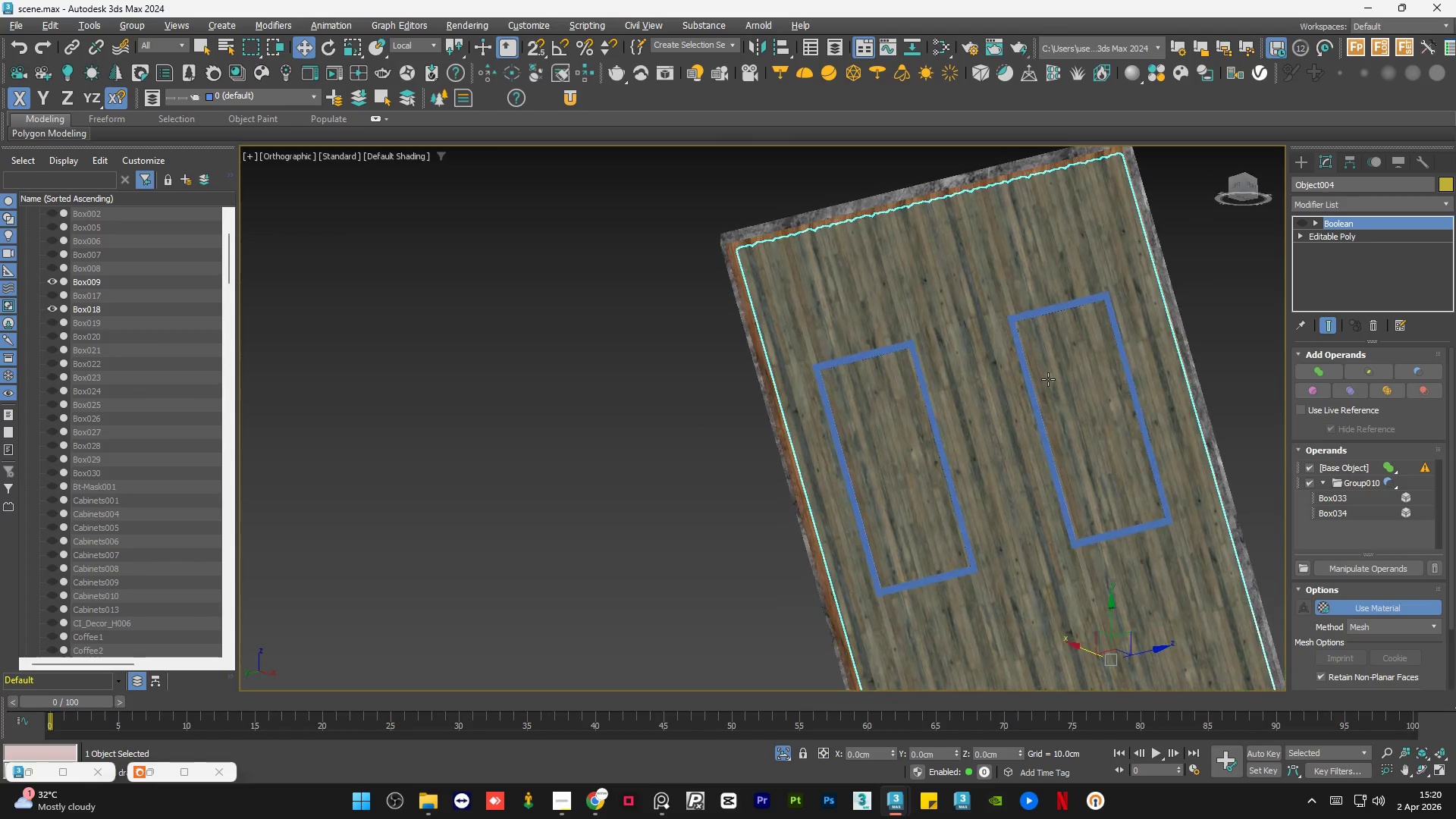 
key(Alt+AltLeft)
 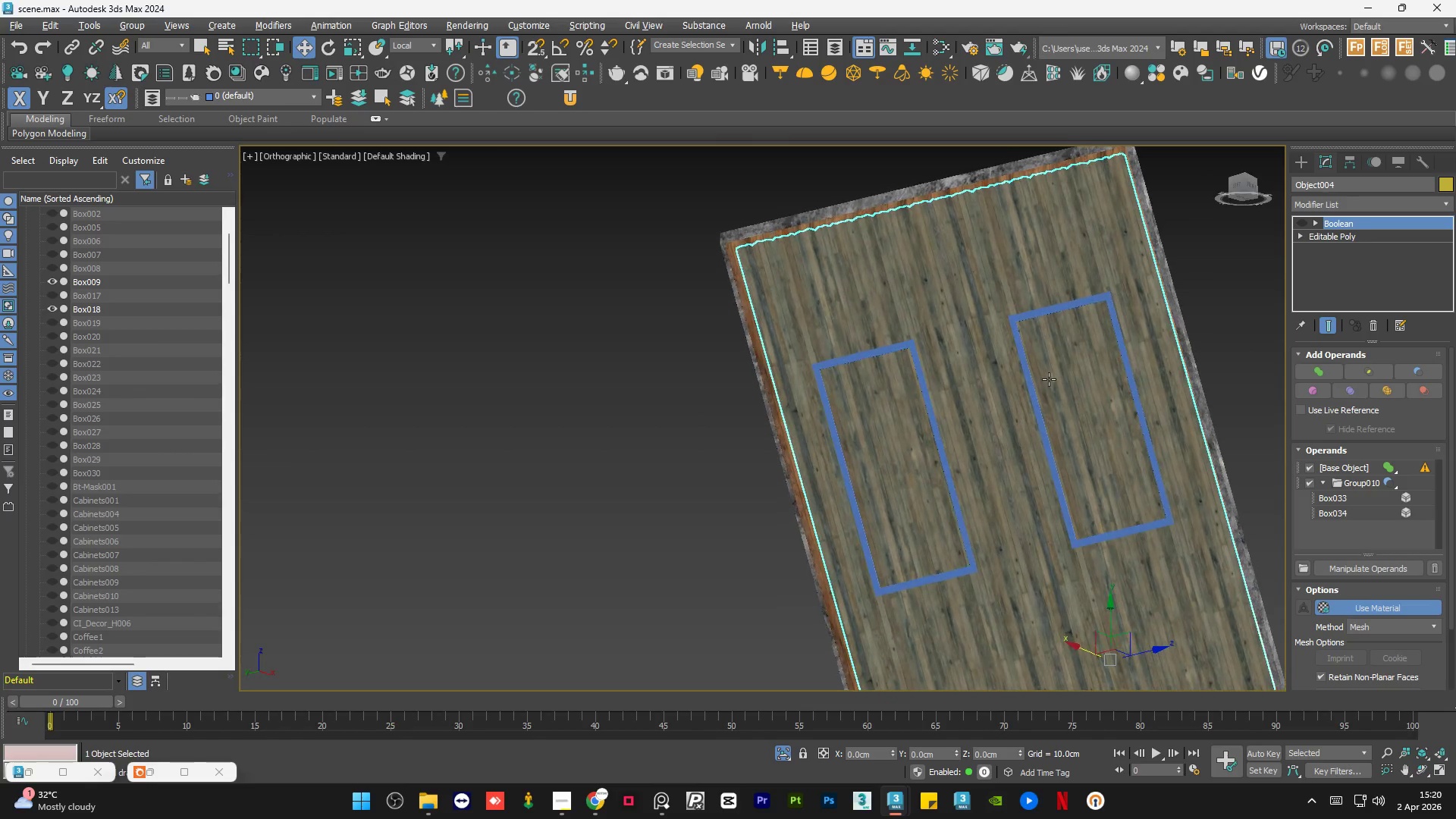 
key(Alt+AltLeft)
 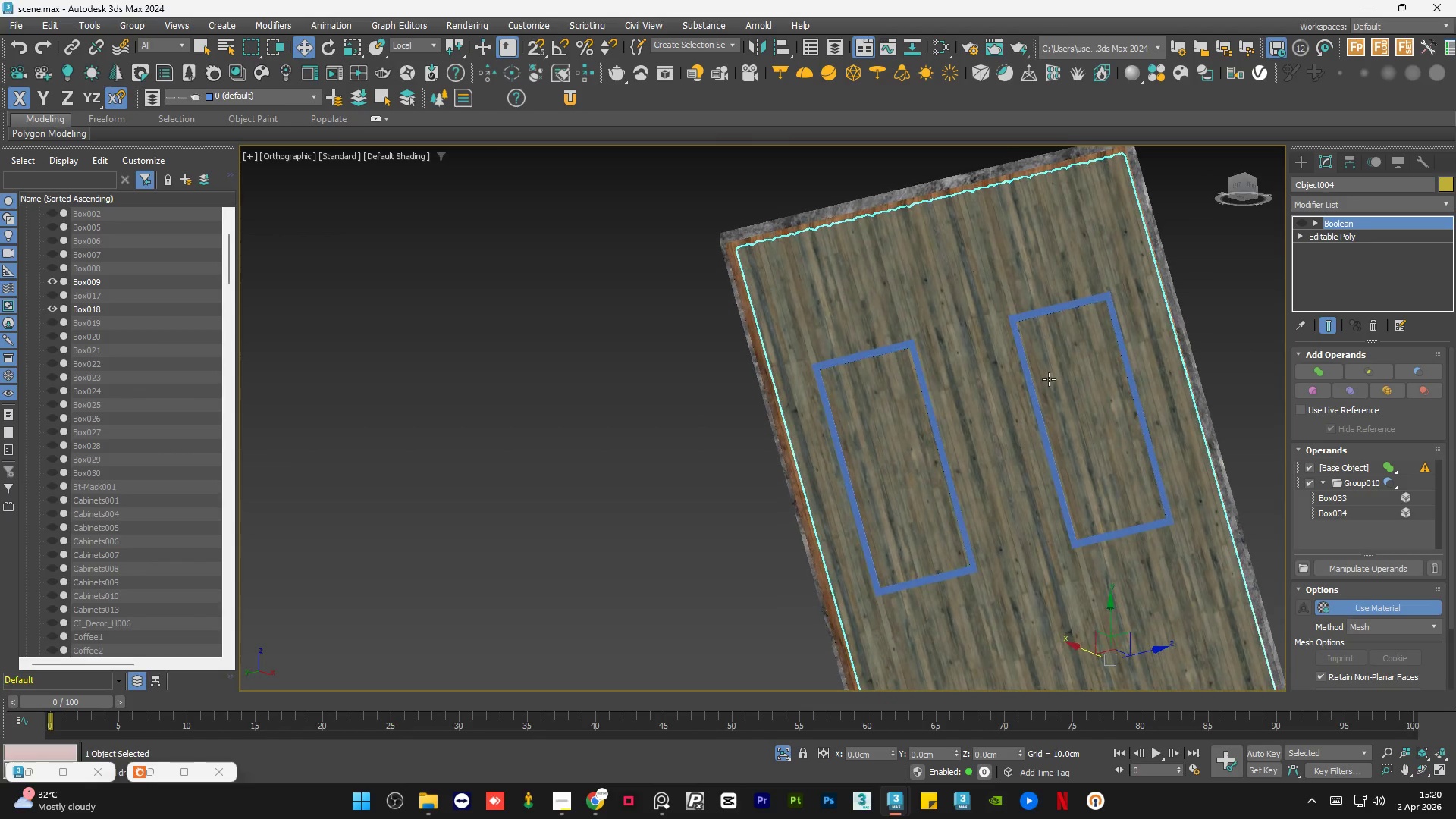 
key(Alt+AltLeft)
 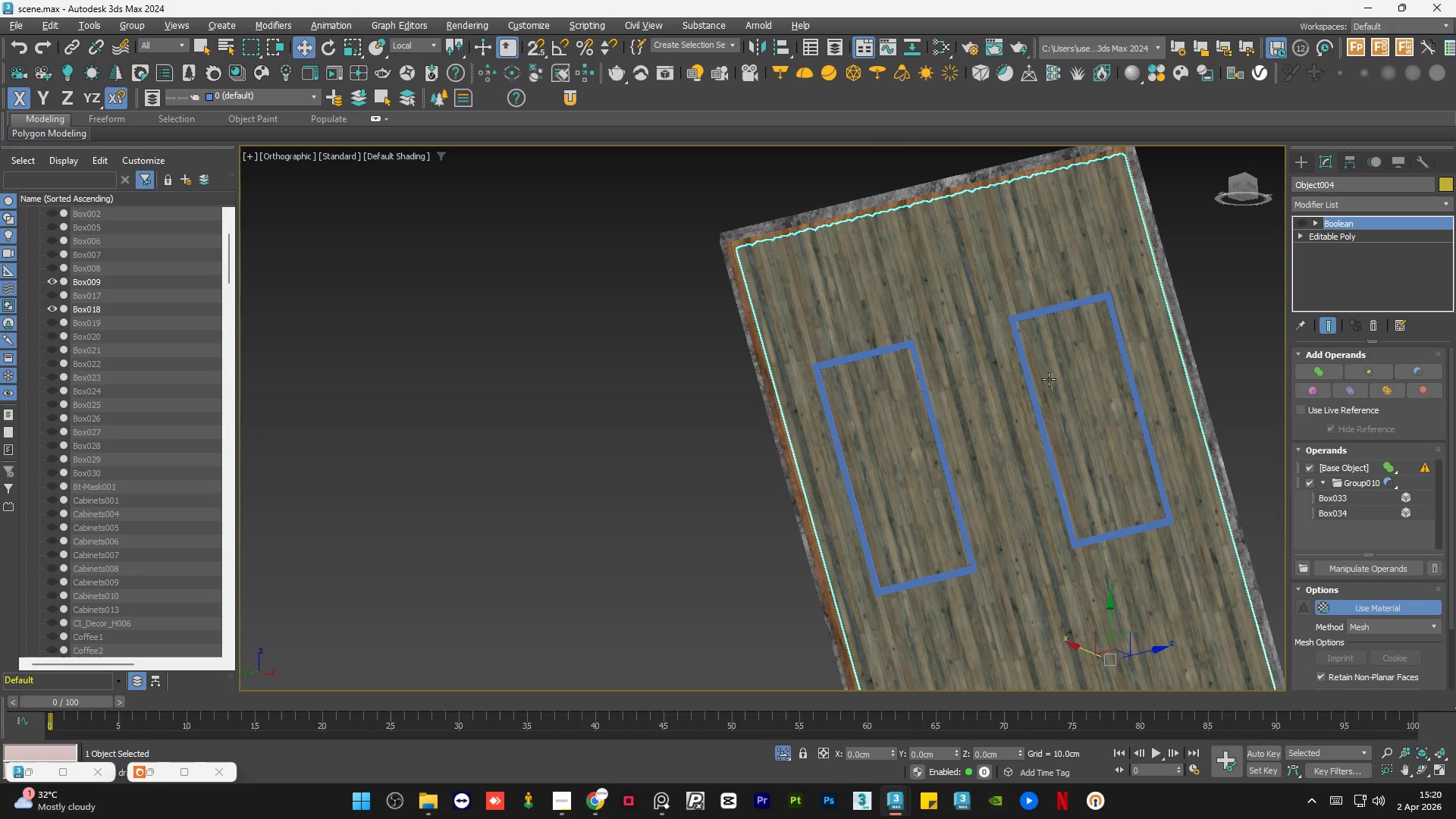 
key(Alt+AltLeft)
 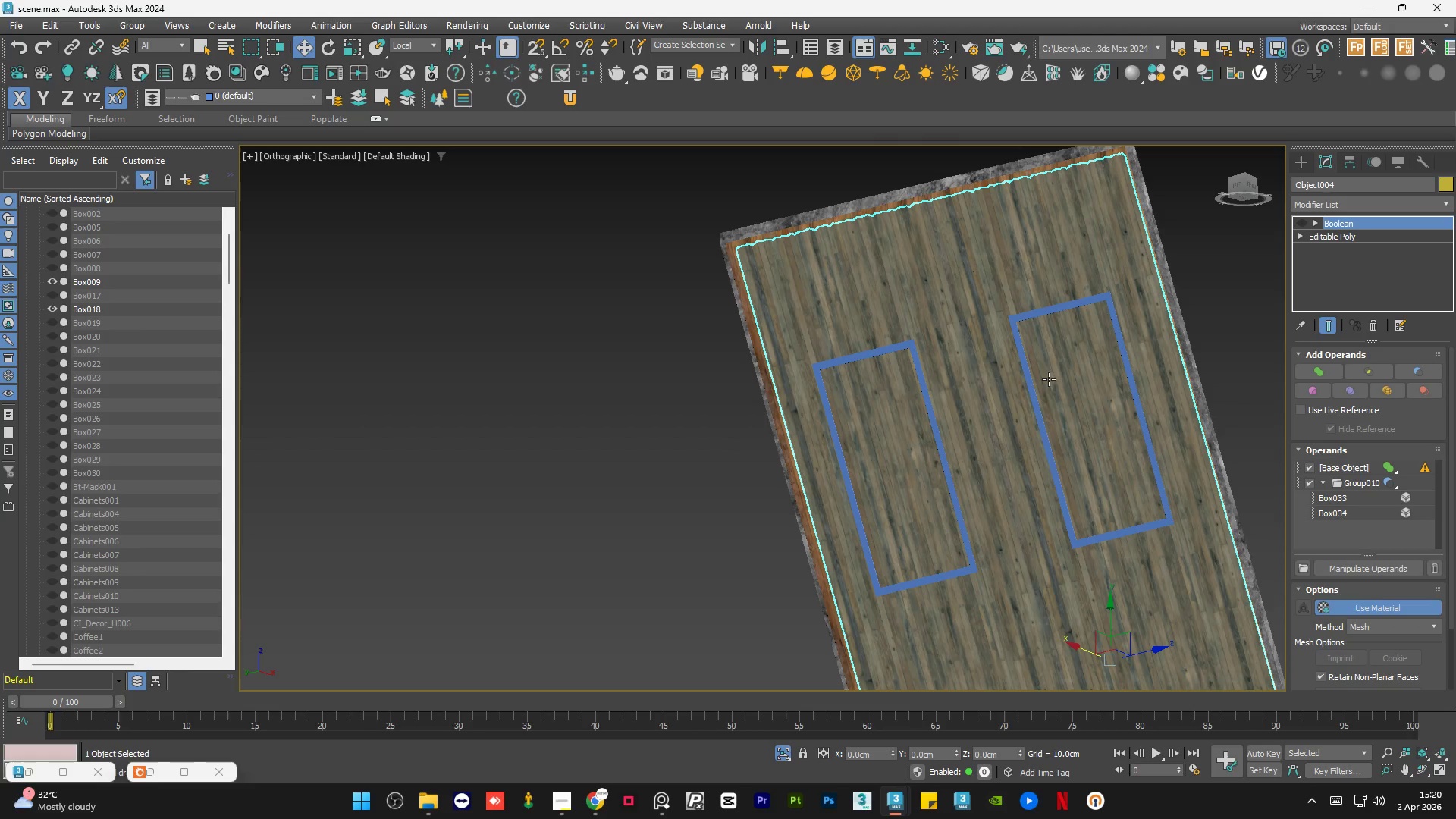 
key(Alt+AltLeft)
 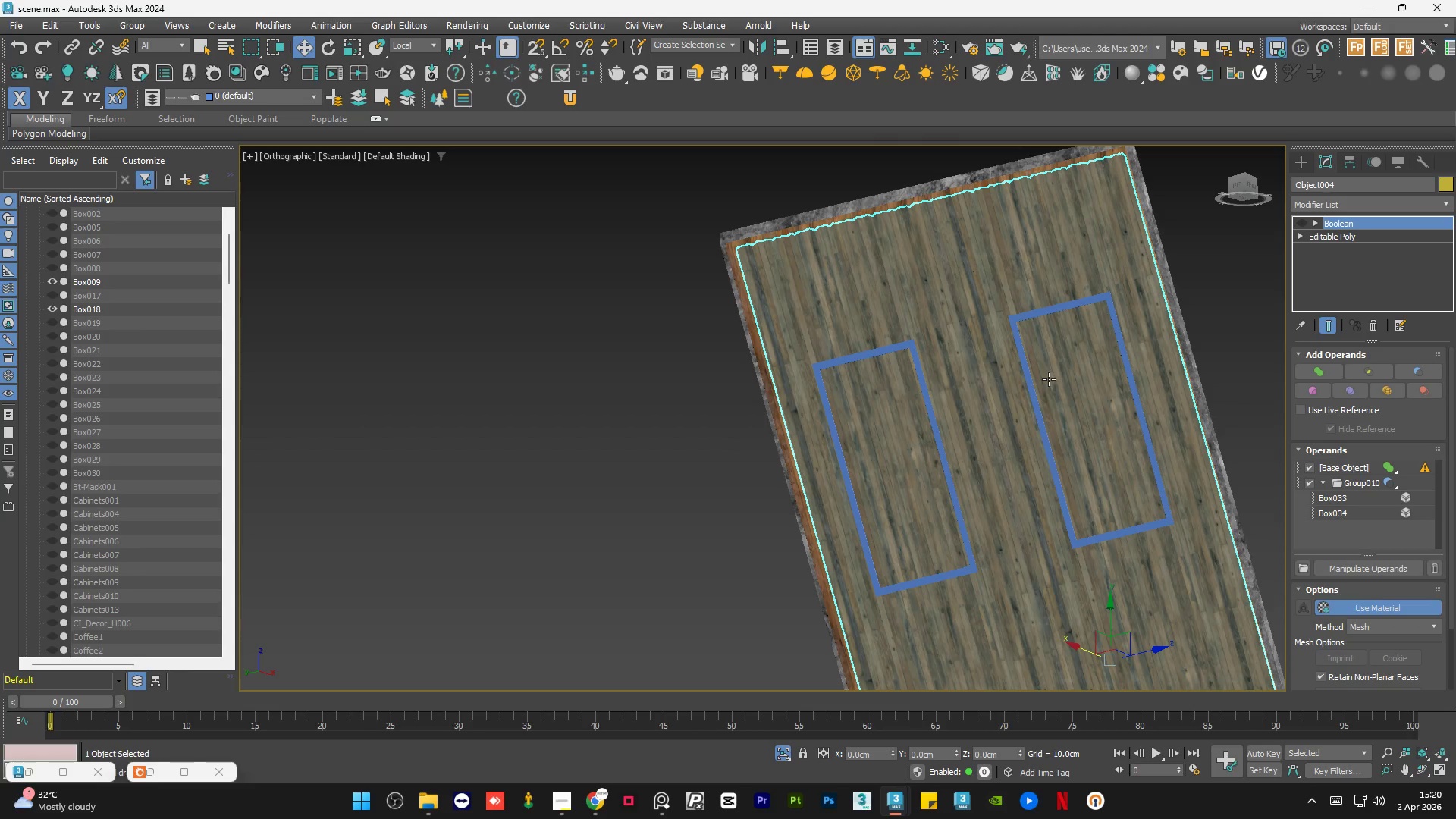 
key(Alt+AltLeft)
 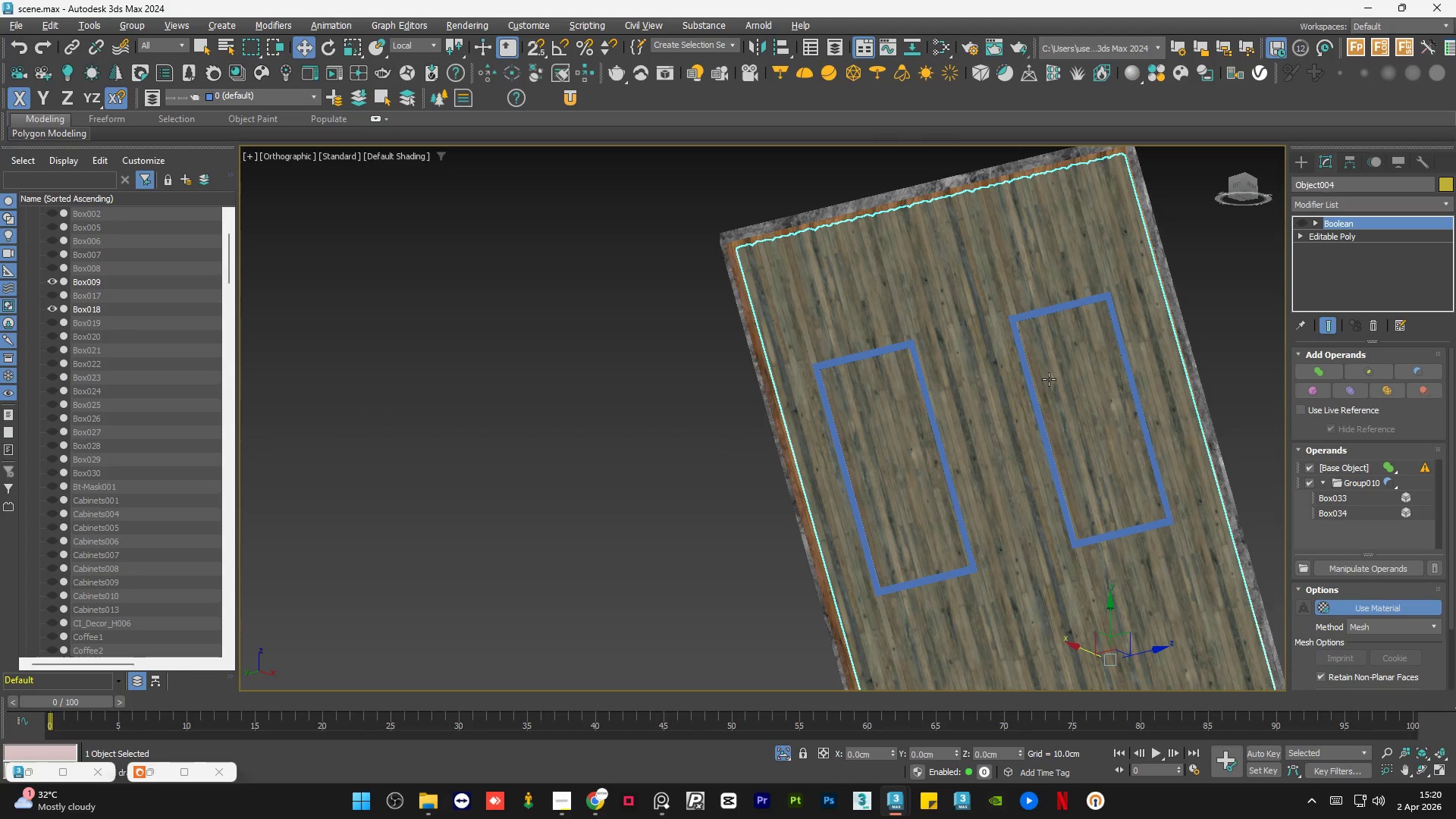 
key(Alt+AltLeft)
 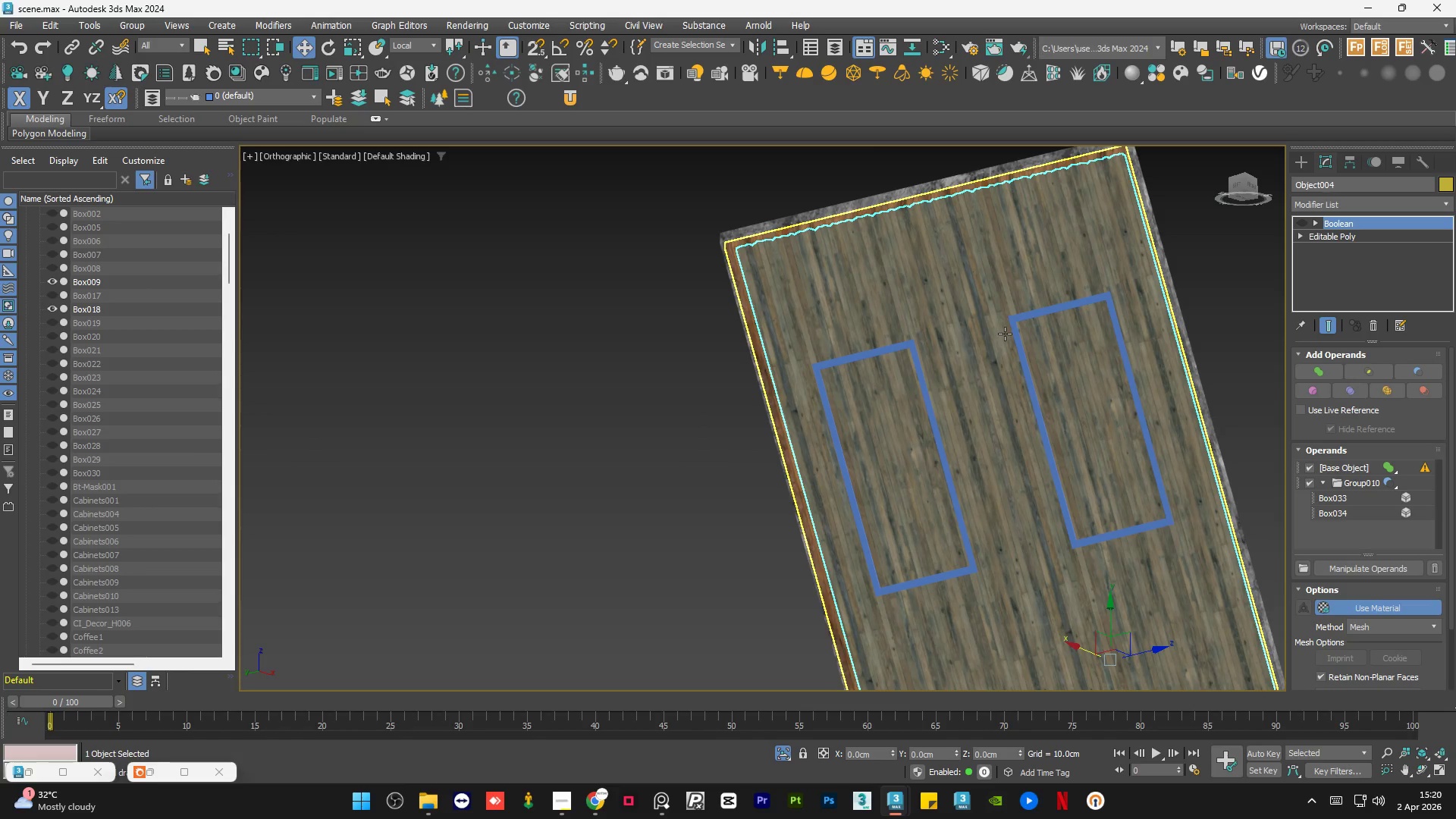 
hold_key(key=AltLeft, duration=1.5)
 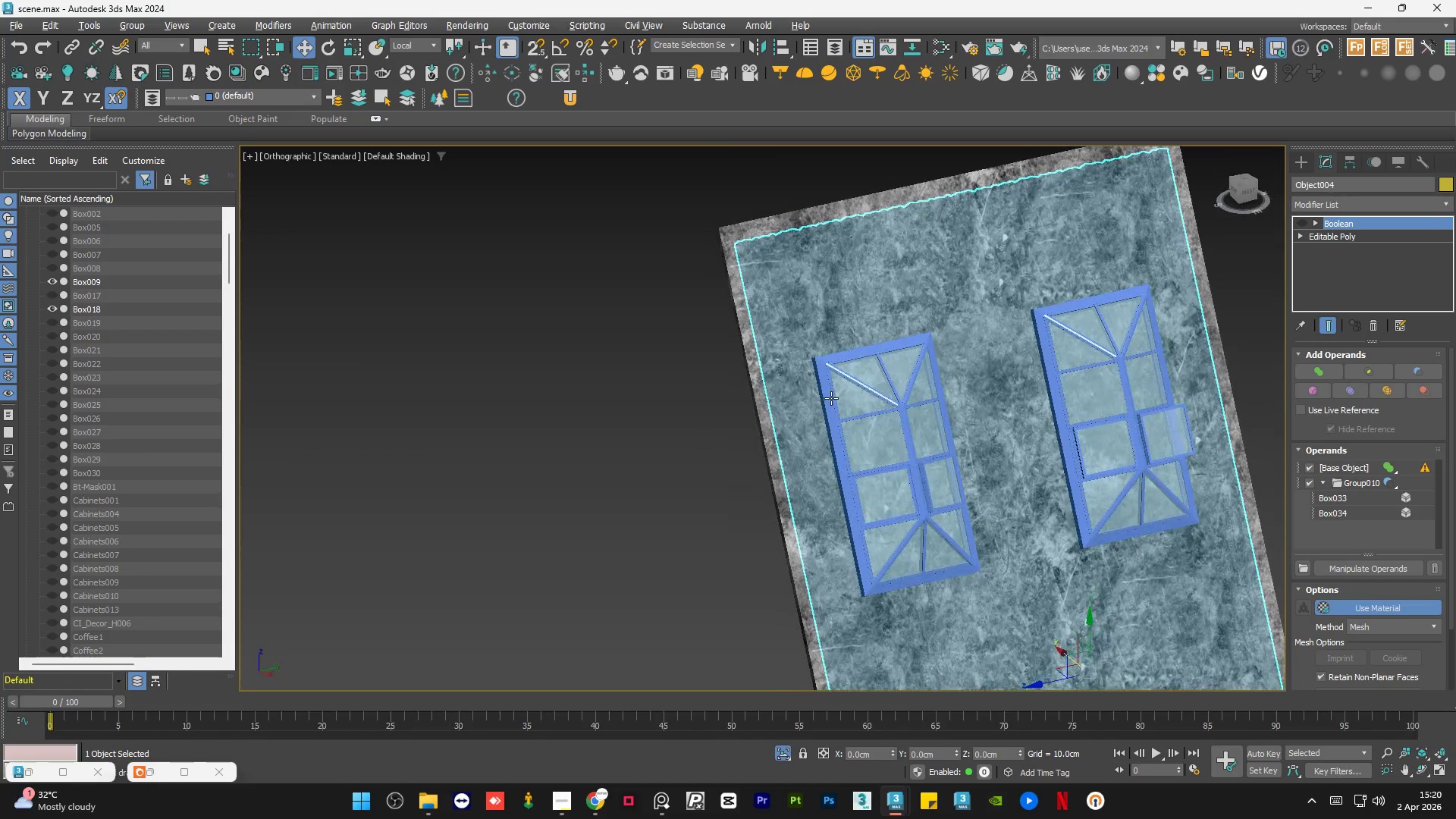 
hold_key(key=AltLeft, duration=1.51)
 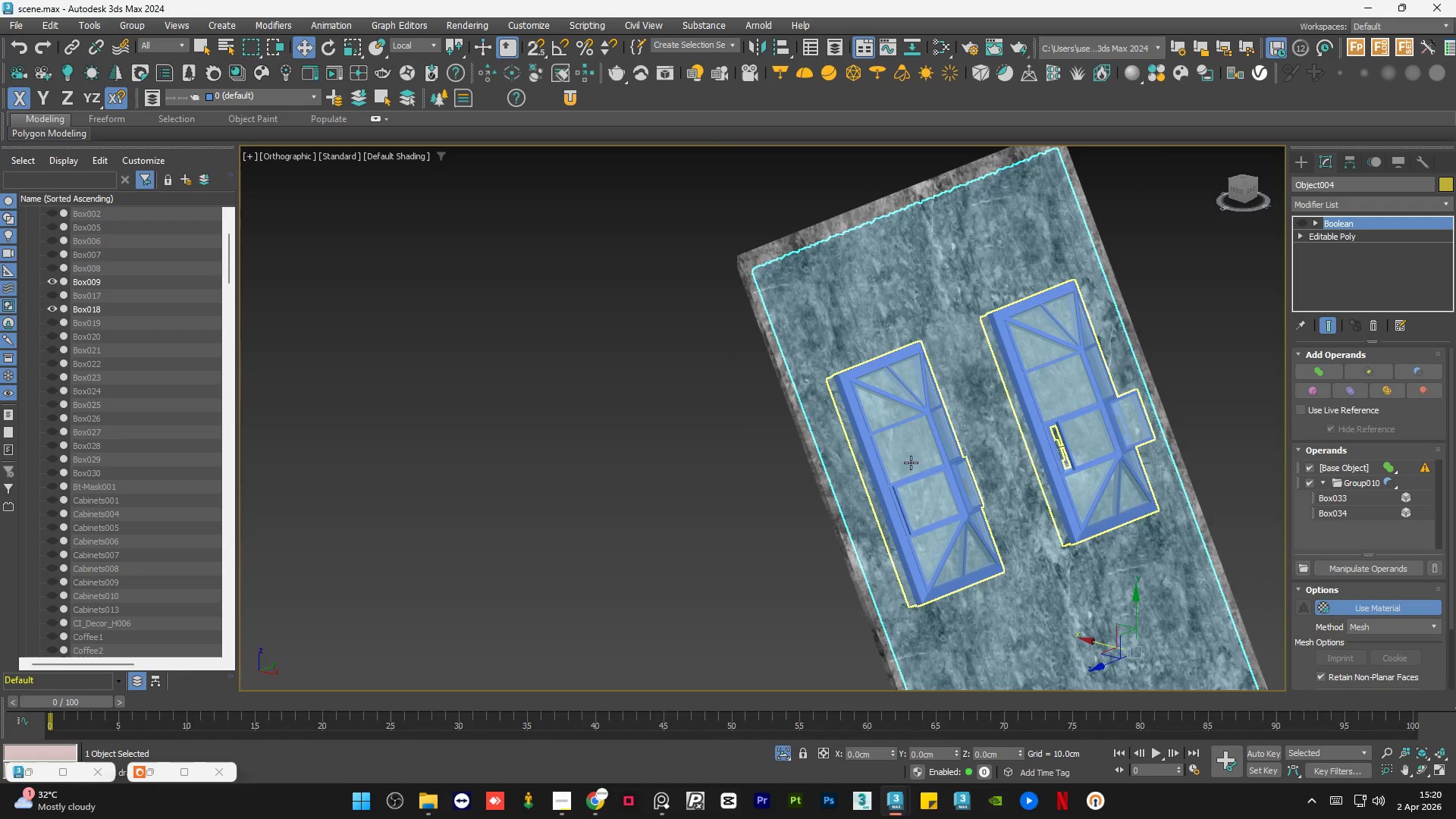 
hold_key(key=AltLeft, duration=1.5)
 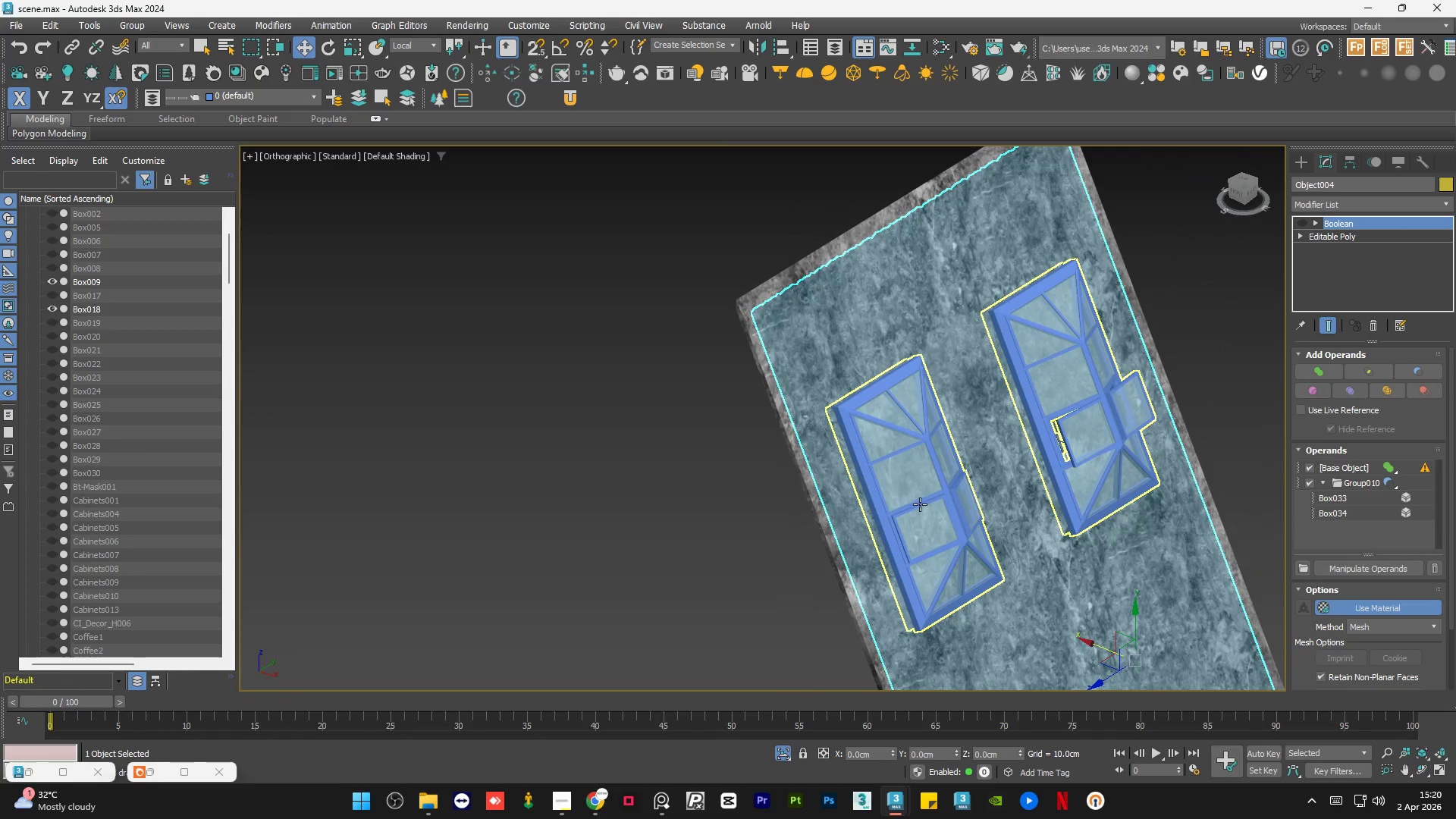 
key(Alt+AltLeft)
 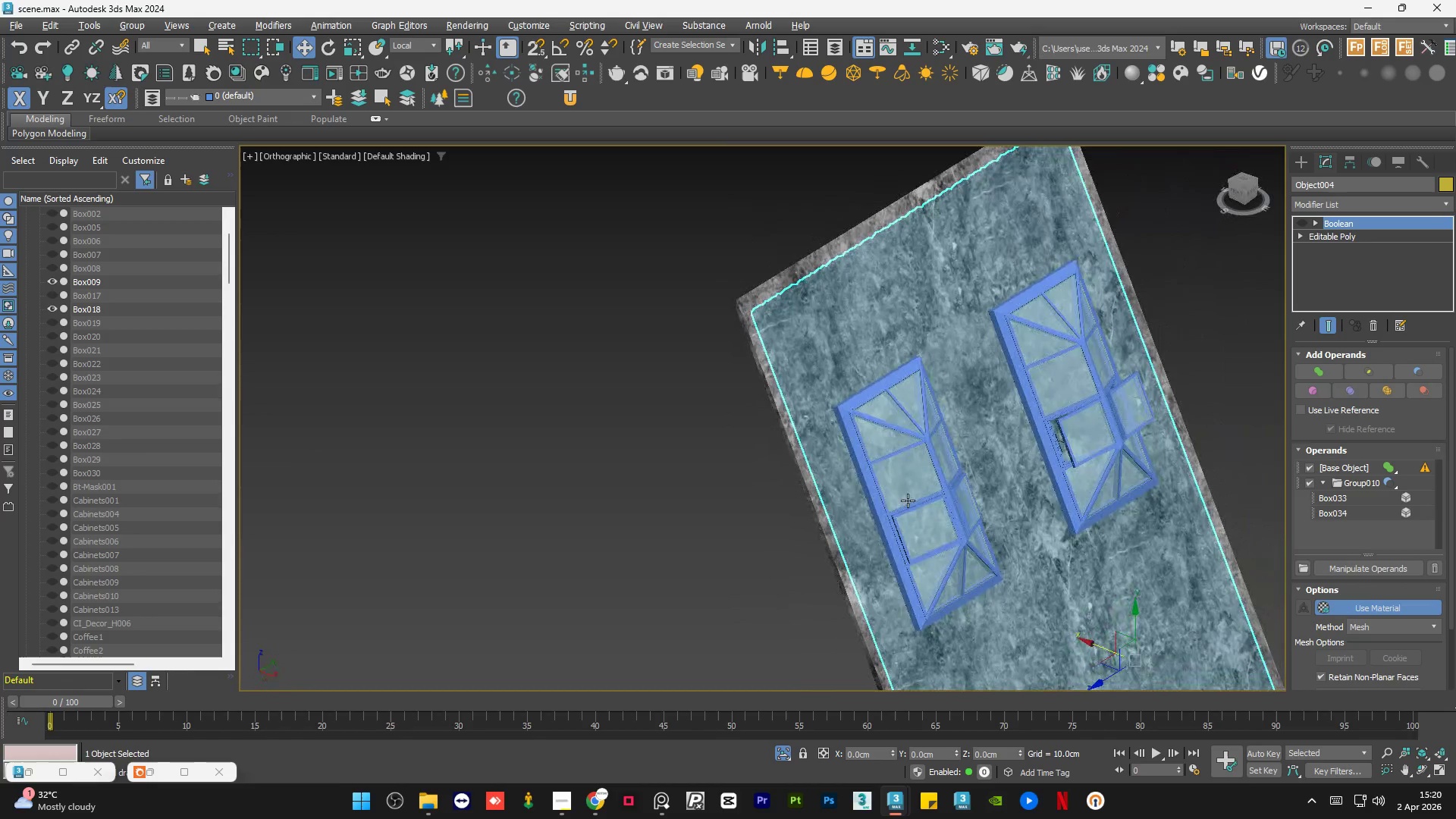 
key(Alt+AltLeft)
 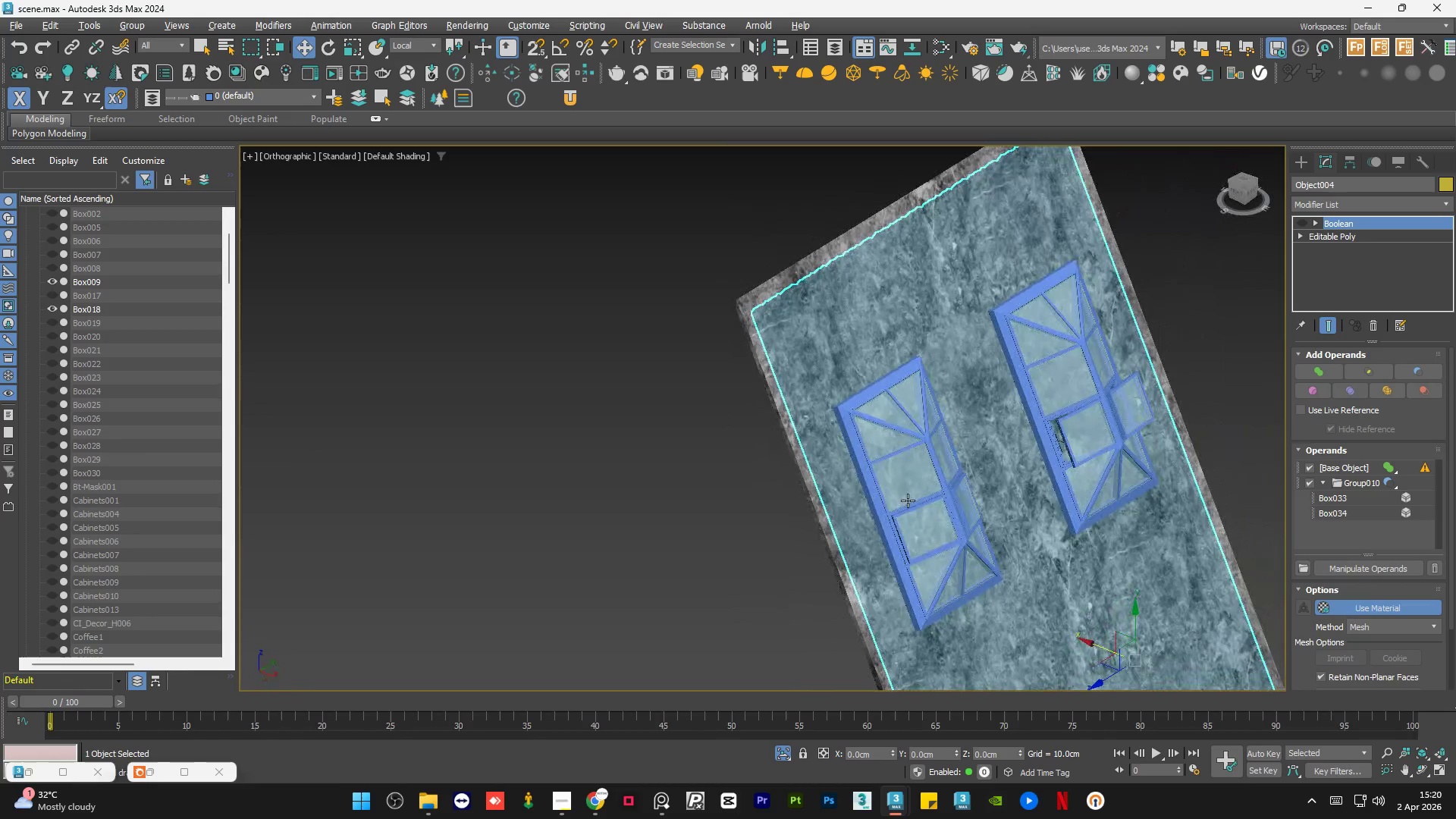 
key(Alt+AltLeft)
 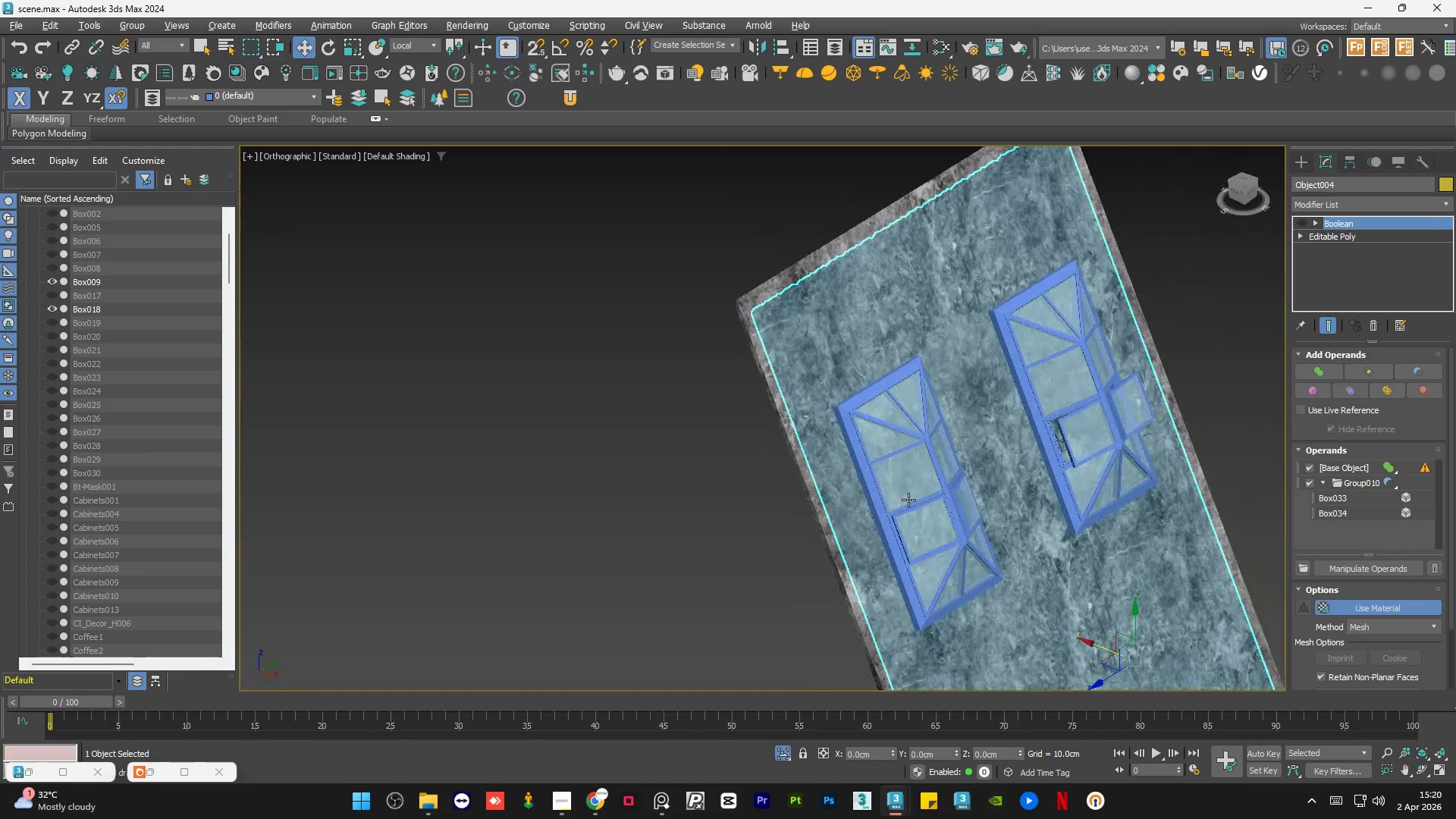 
key(Alt+AltLeft)
 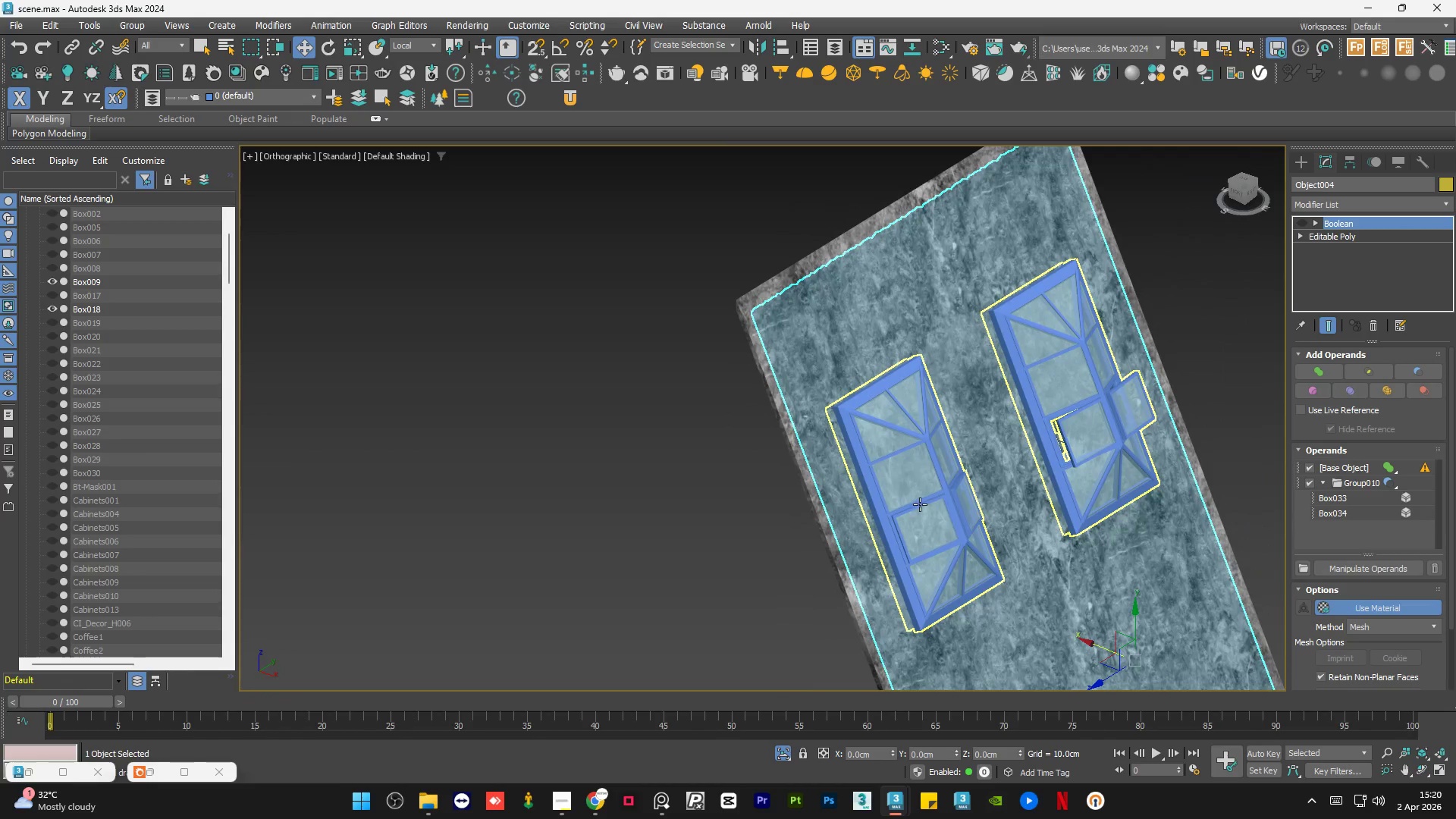 
scroll: coordinate [905, 475], scroll_direction: up, amount: 5.0
 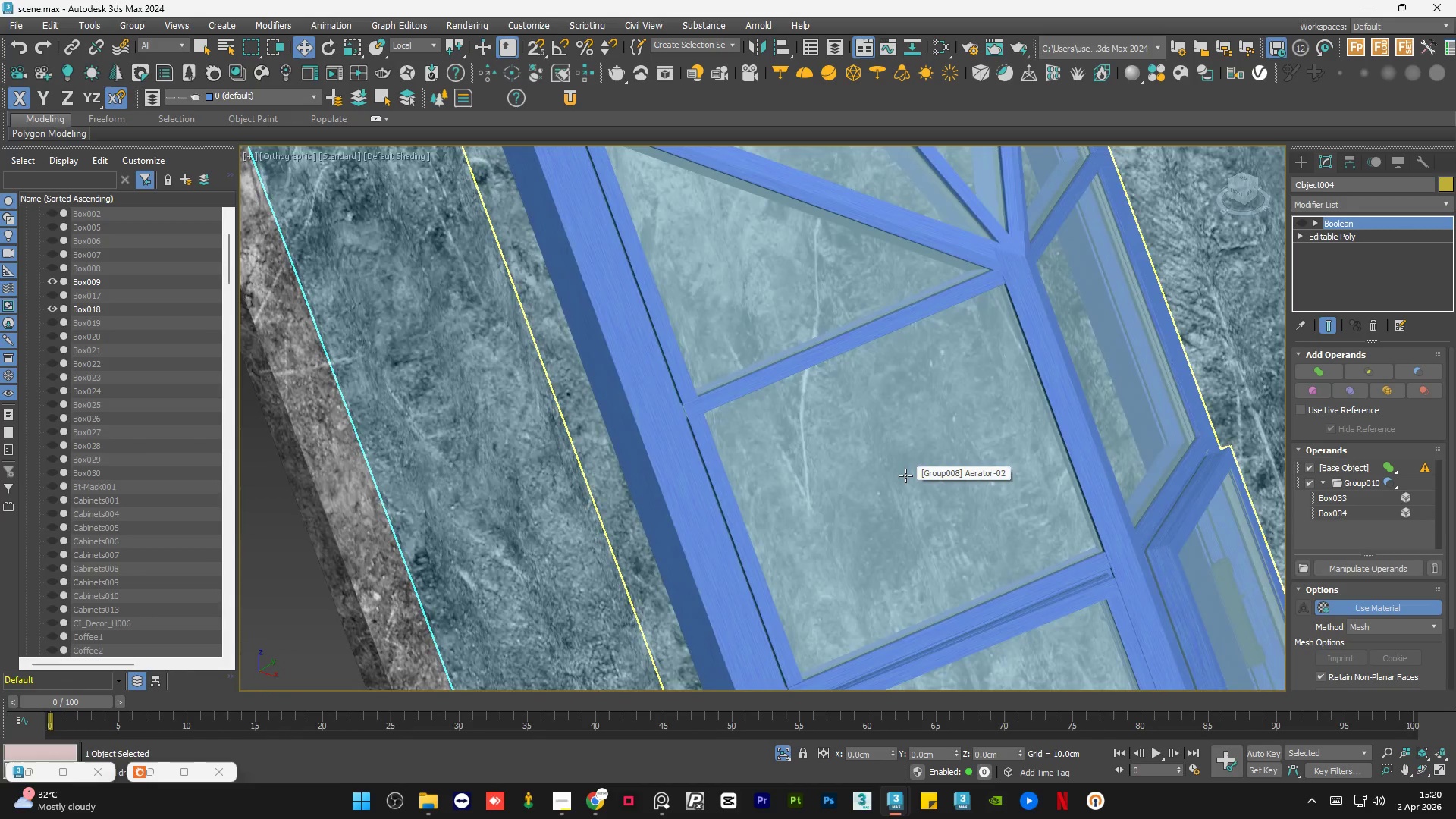 
hold_key(key=AltLeft, duration=1.53)
 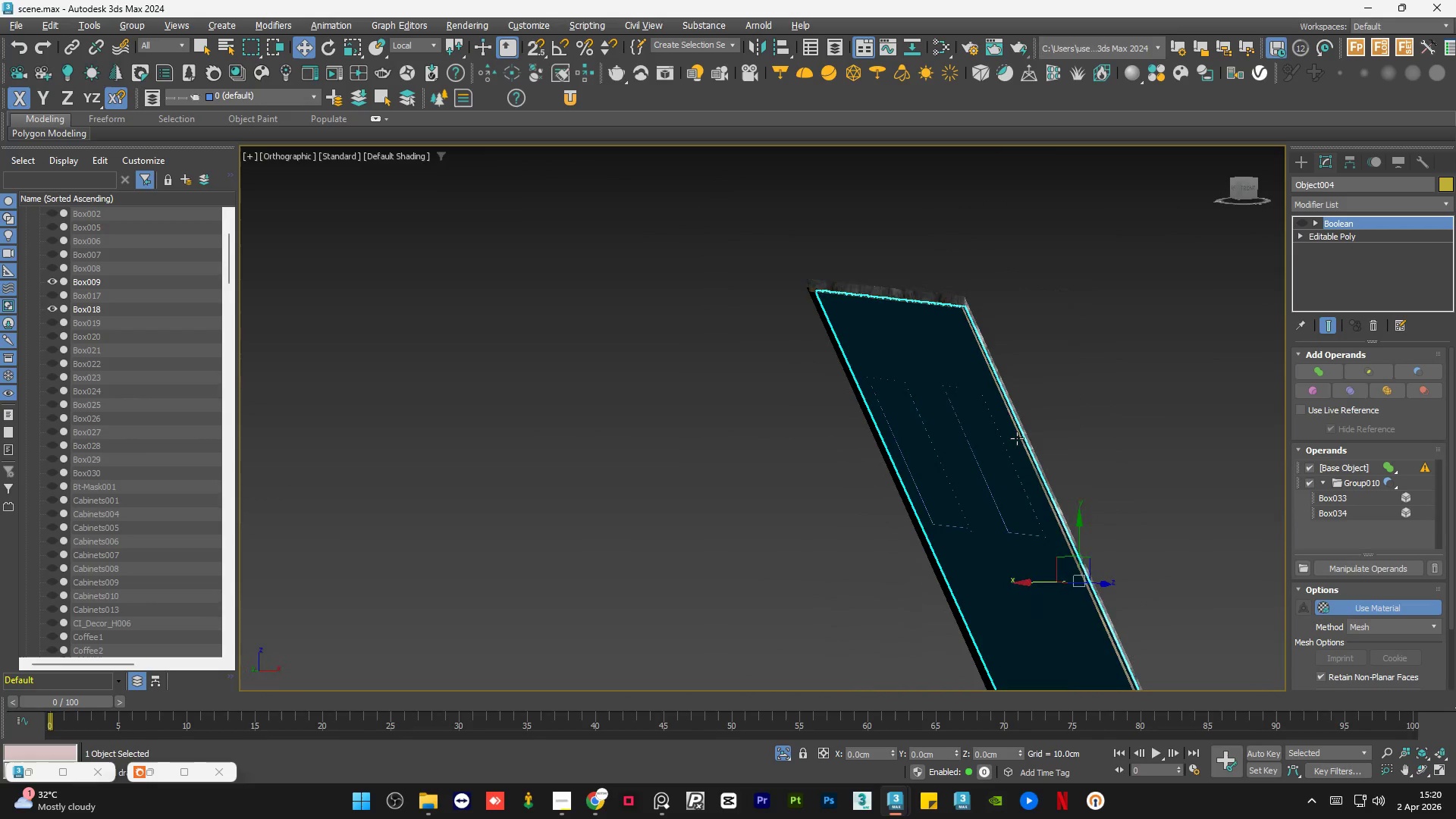 
scroll: coordinate [904, 475], scroll_direction: down, amount: 6.0
 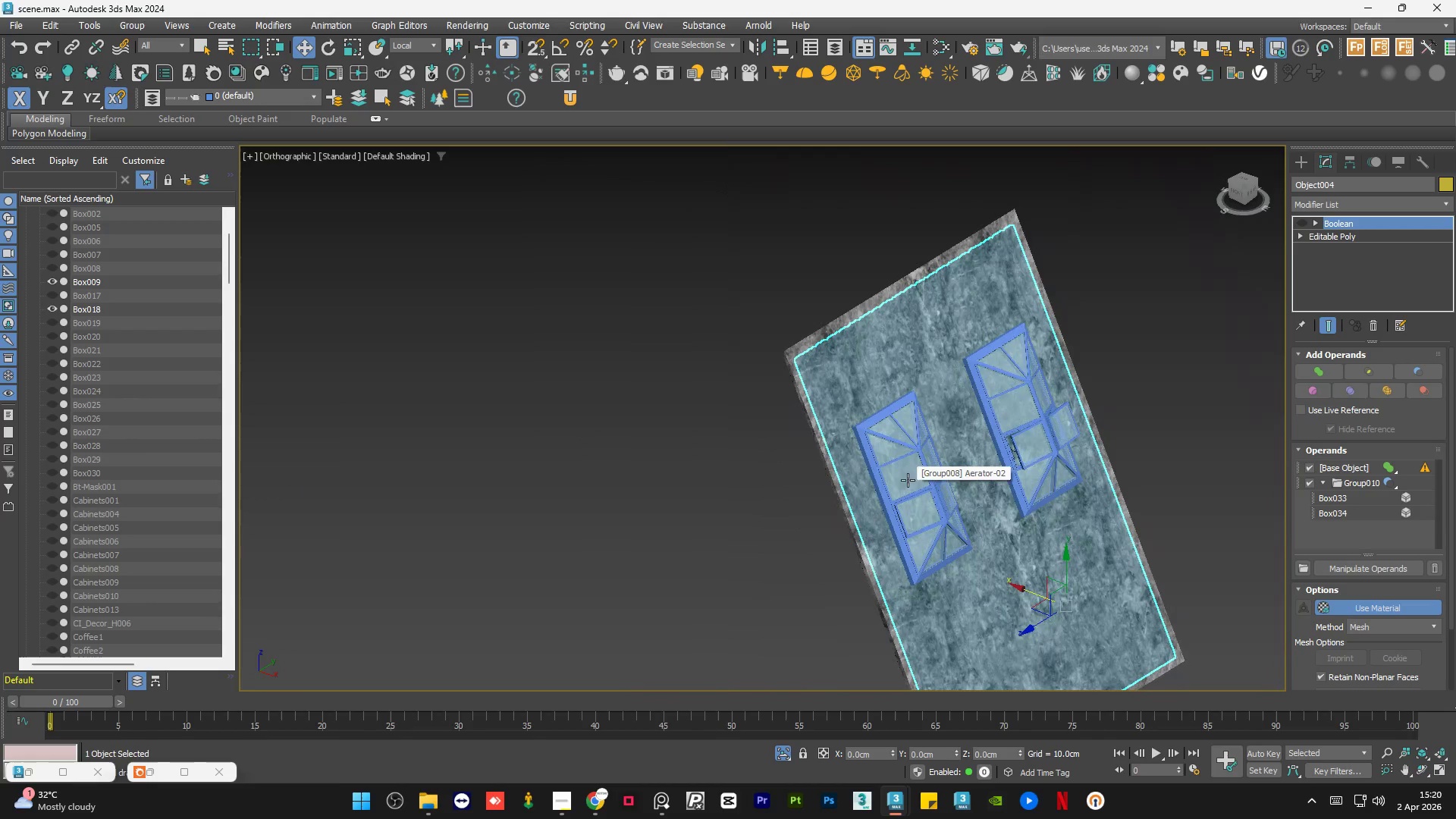 
hold_key(key=AltLeft, duration=0.8)
 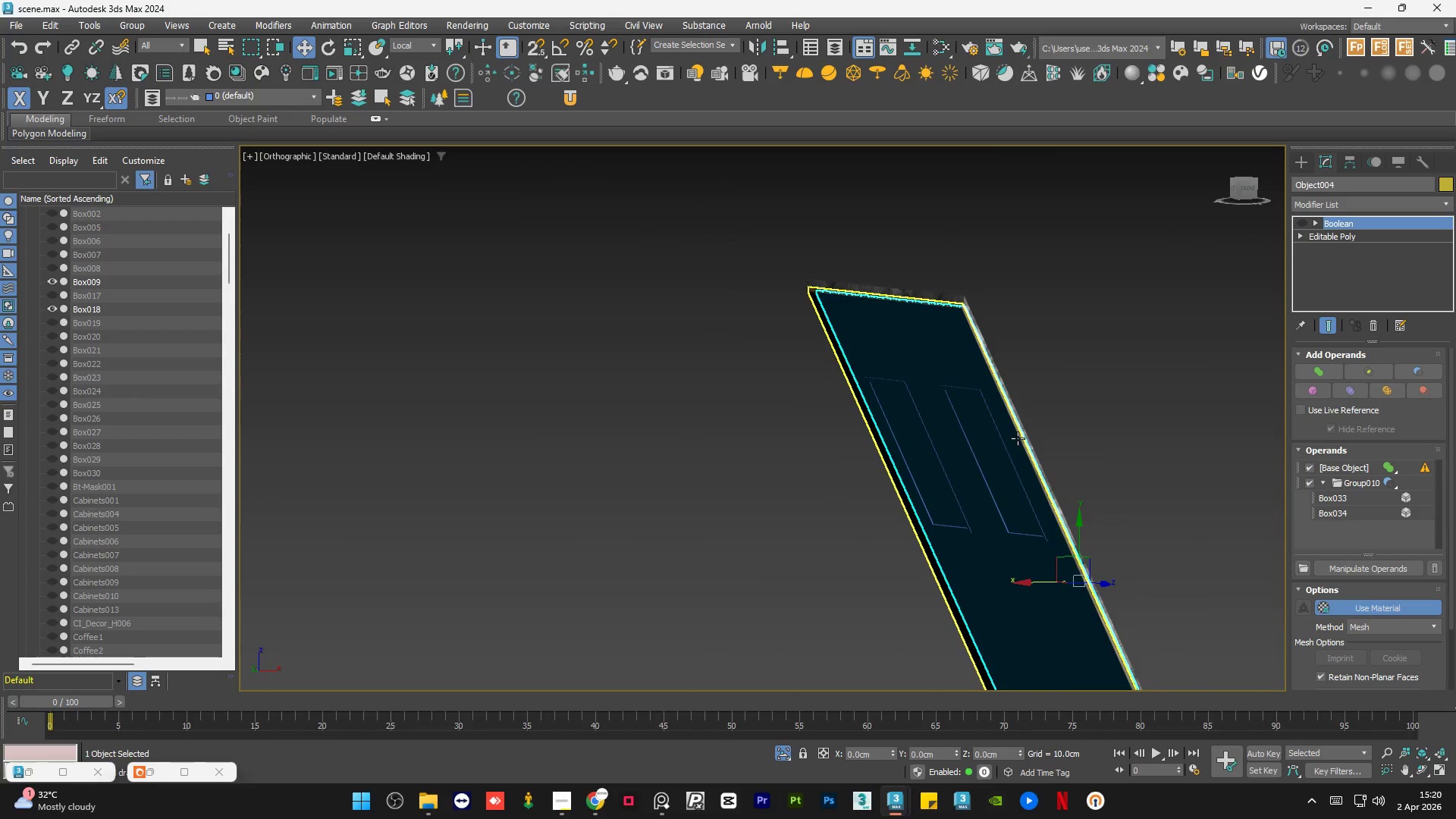 
key(Control+Z)
 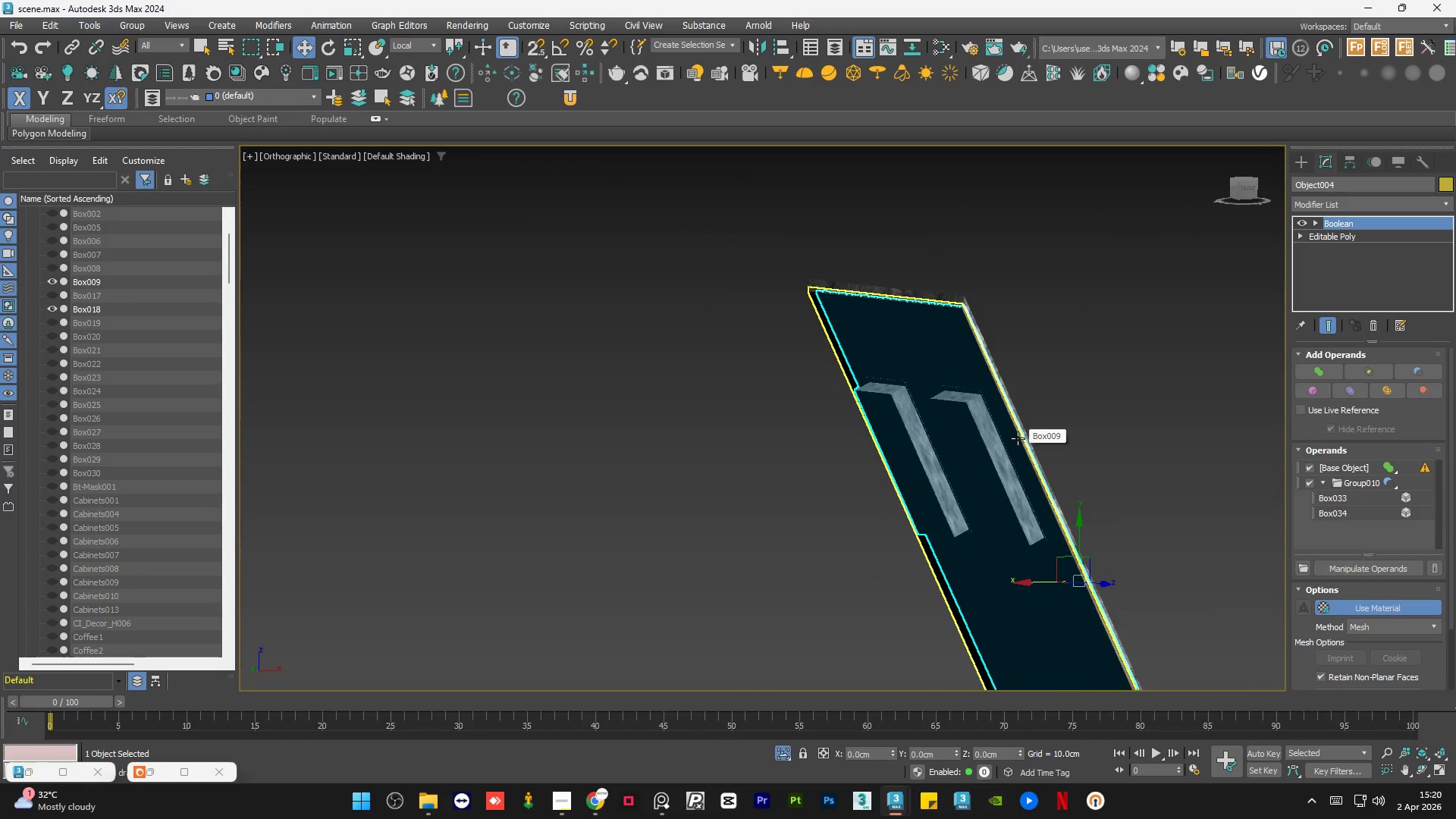 
key(Control+Z)
 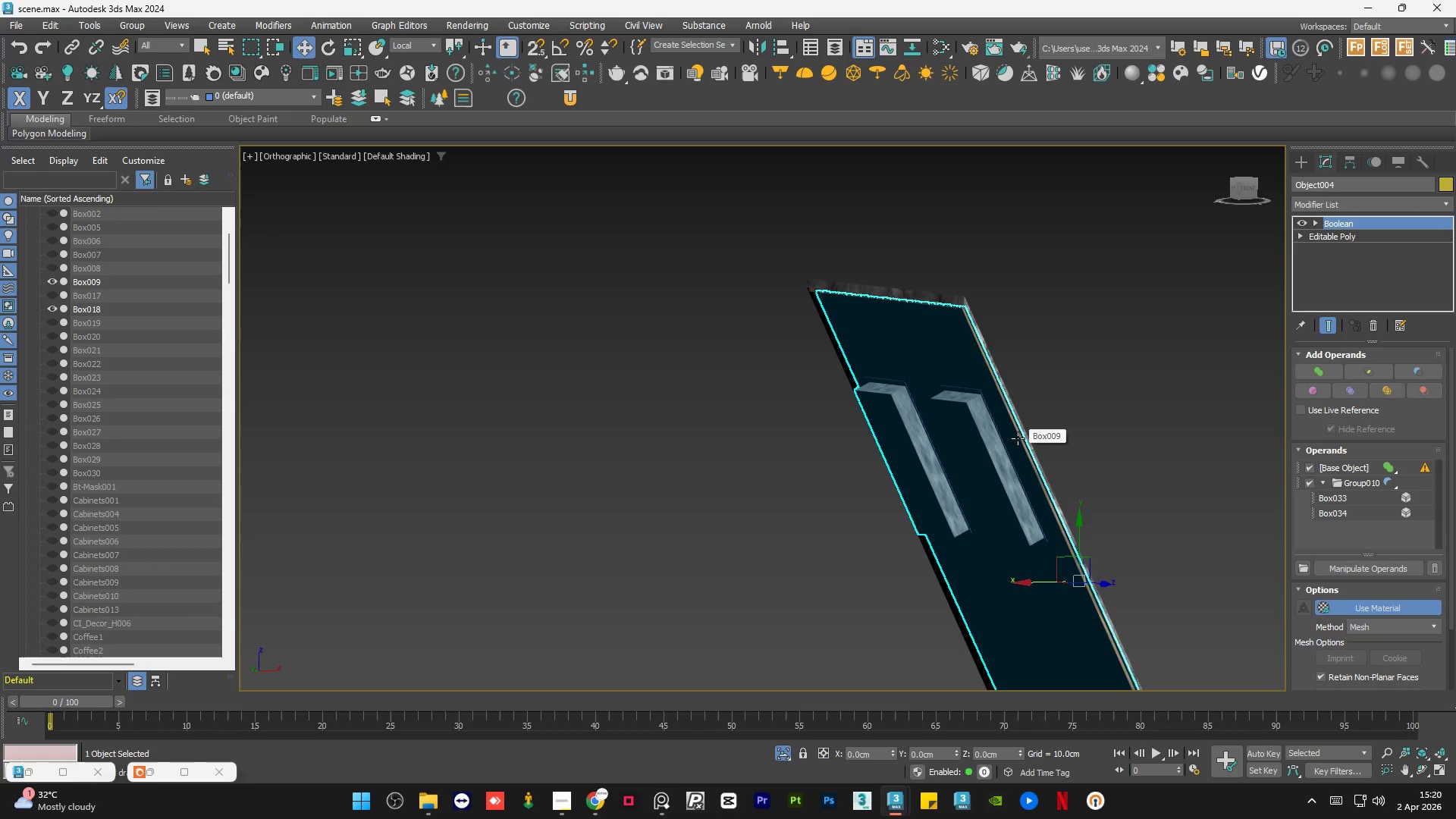 
key(Control+Z)
 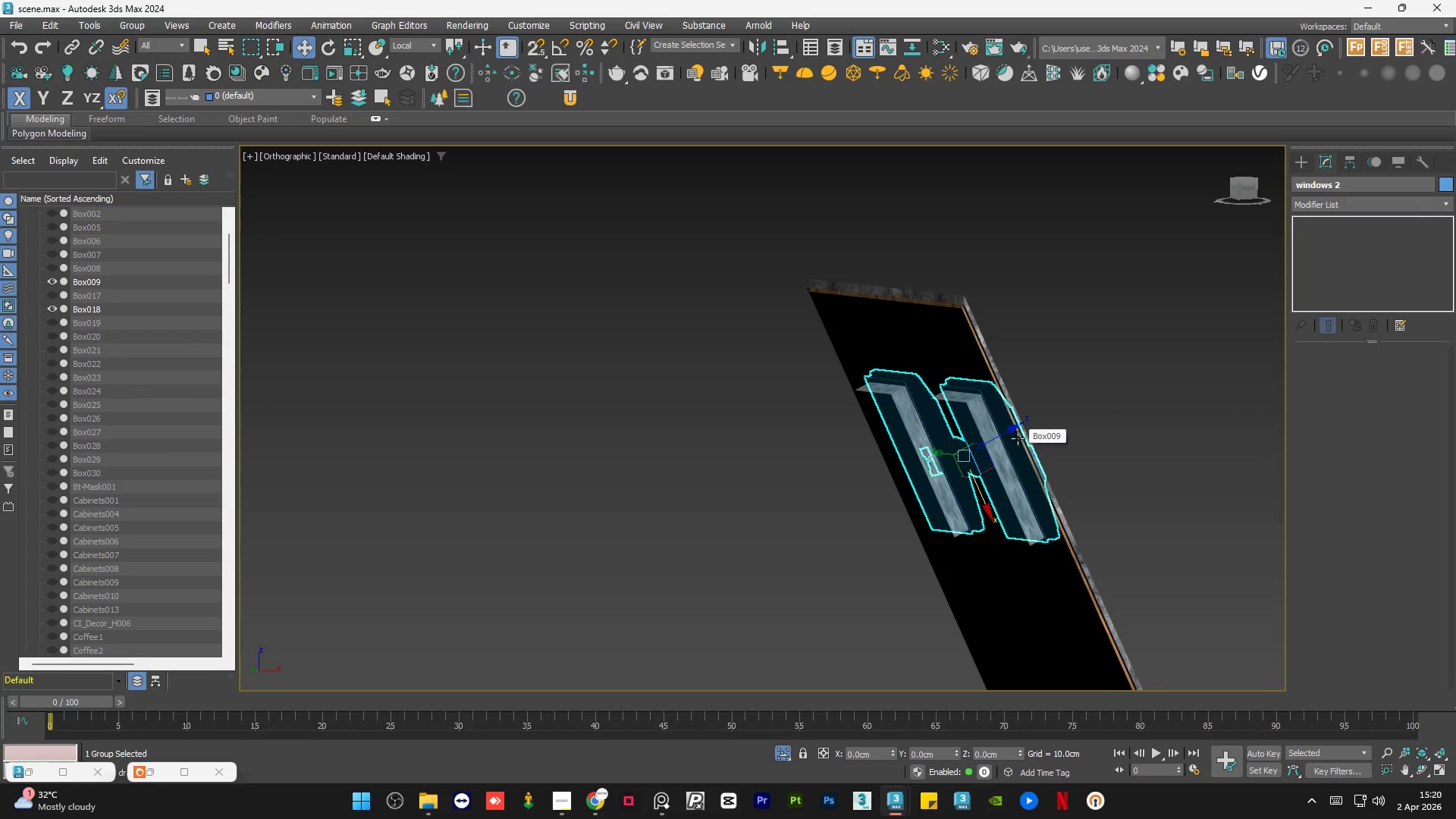 
key(Control+Z)
 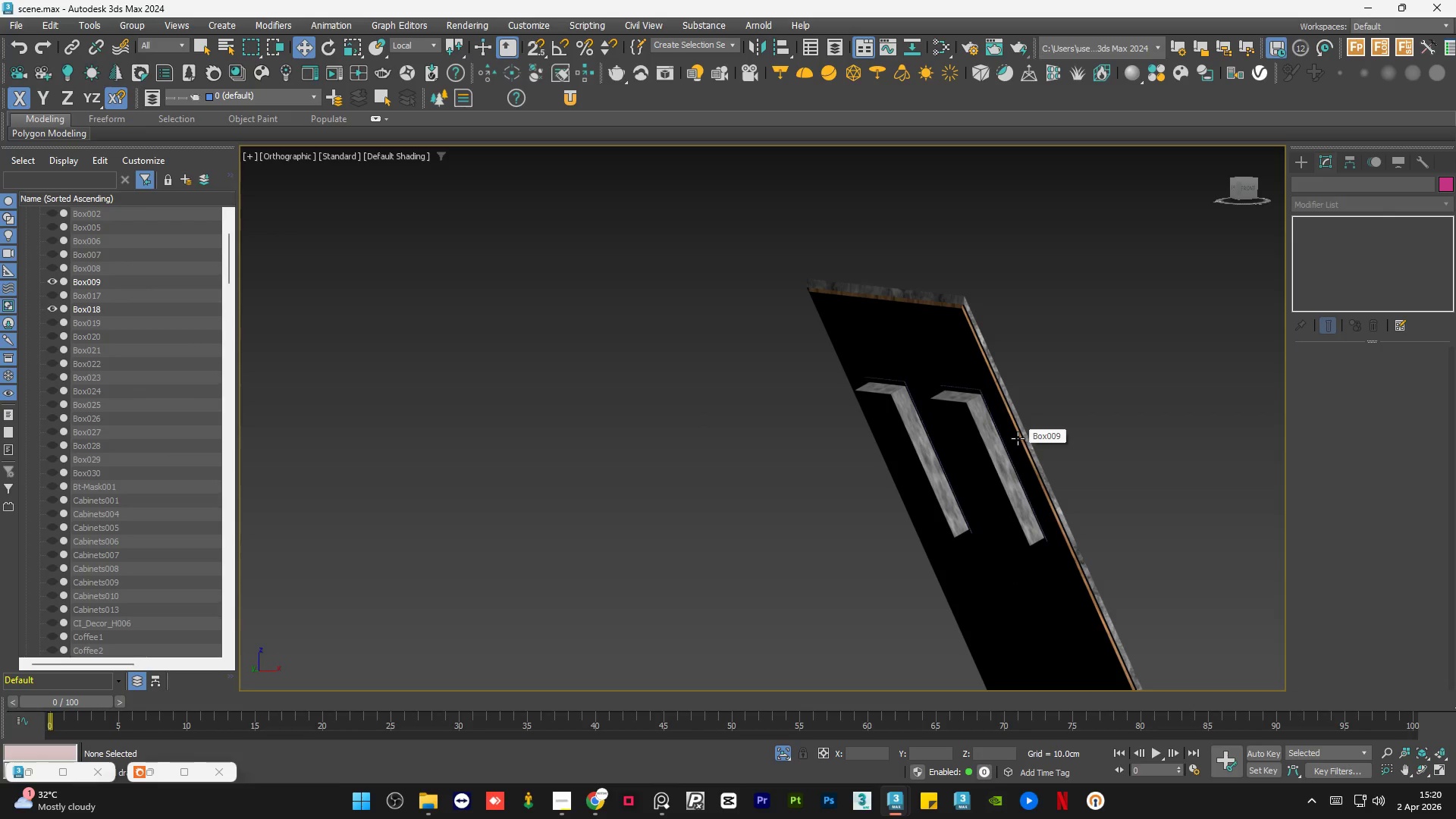 
key(Control+Z)
 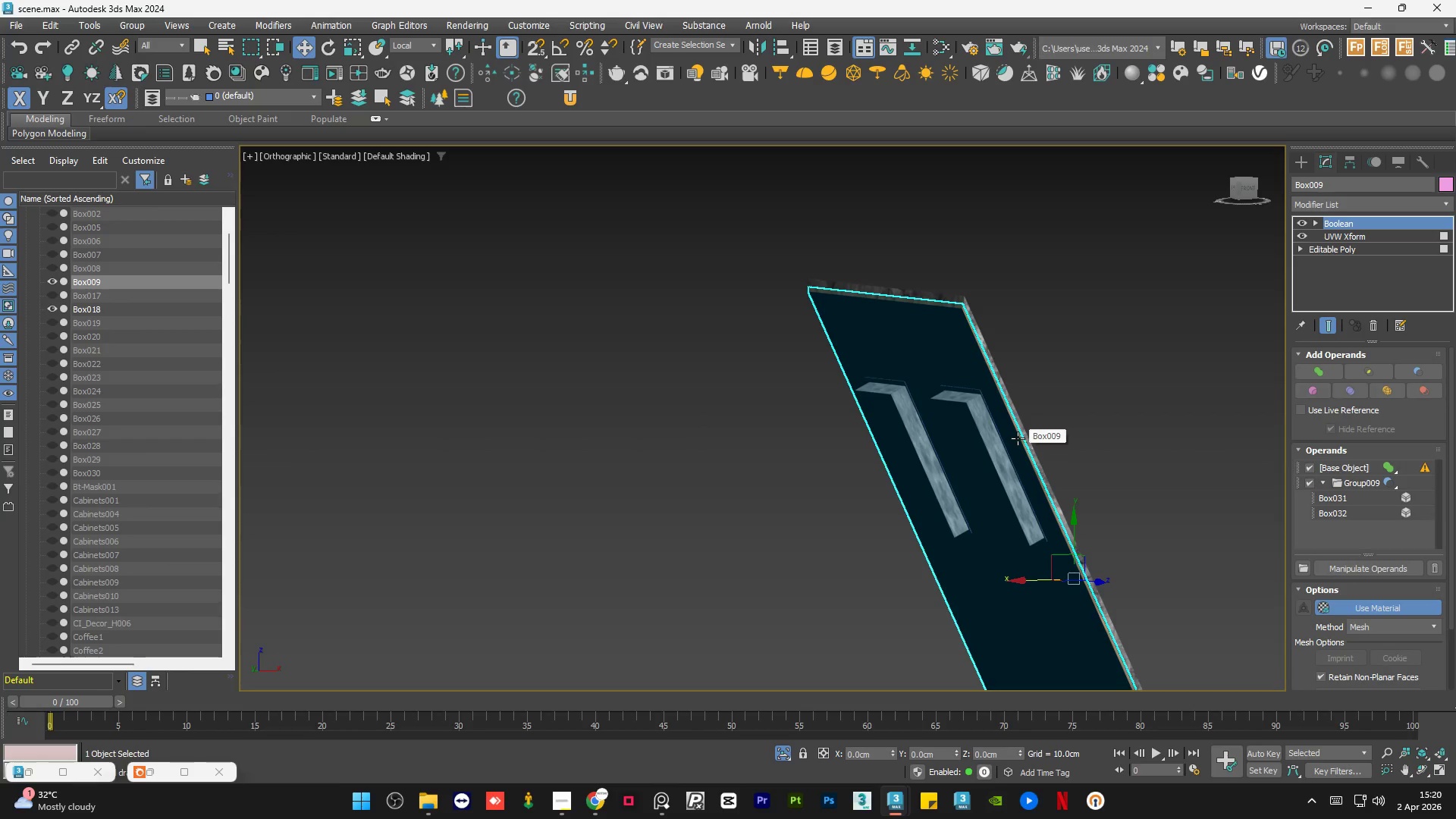 
key(Control+Z)
 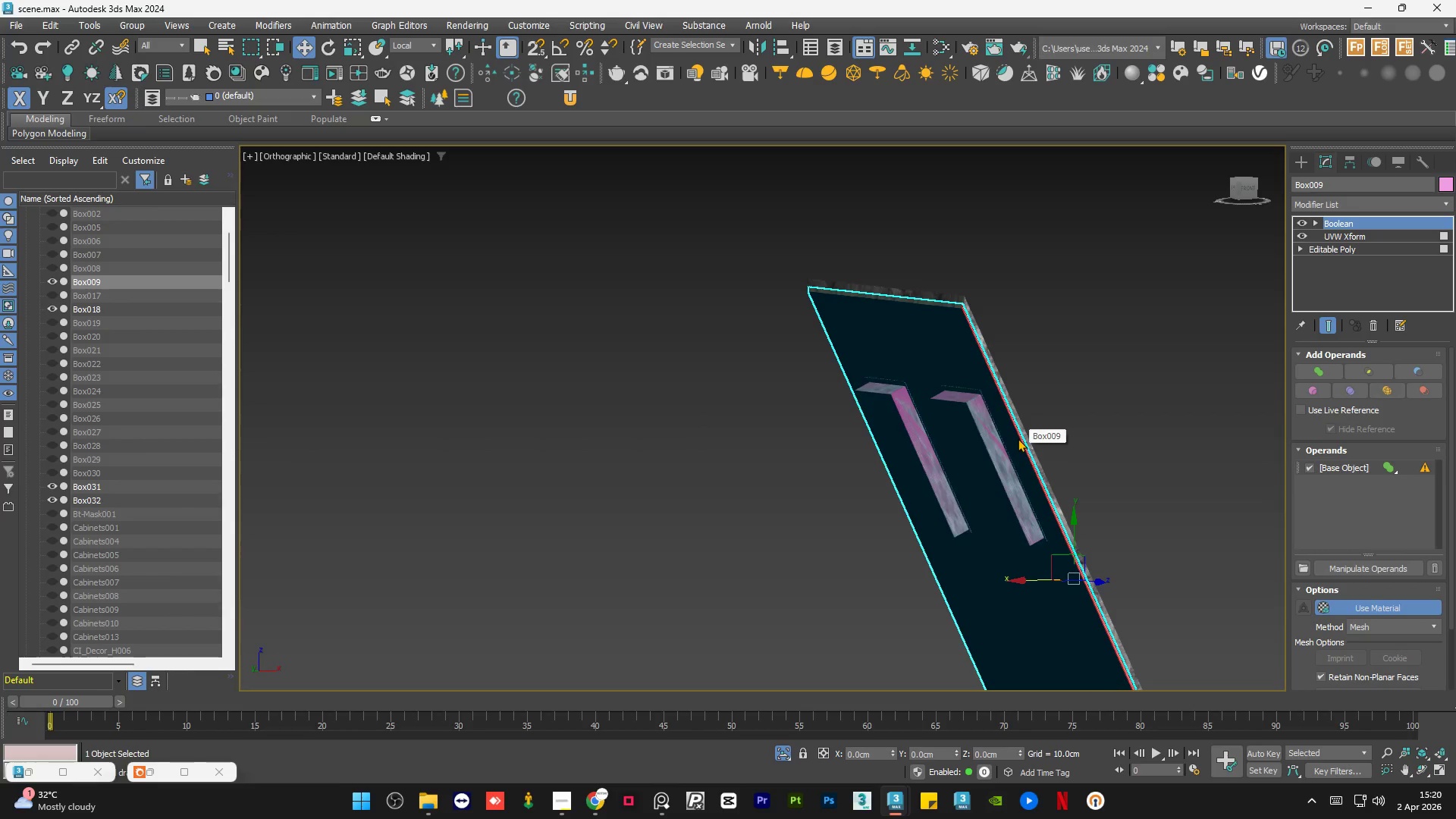 
key(Control+Z)
 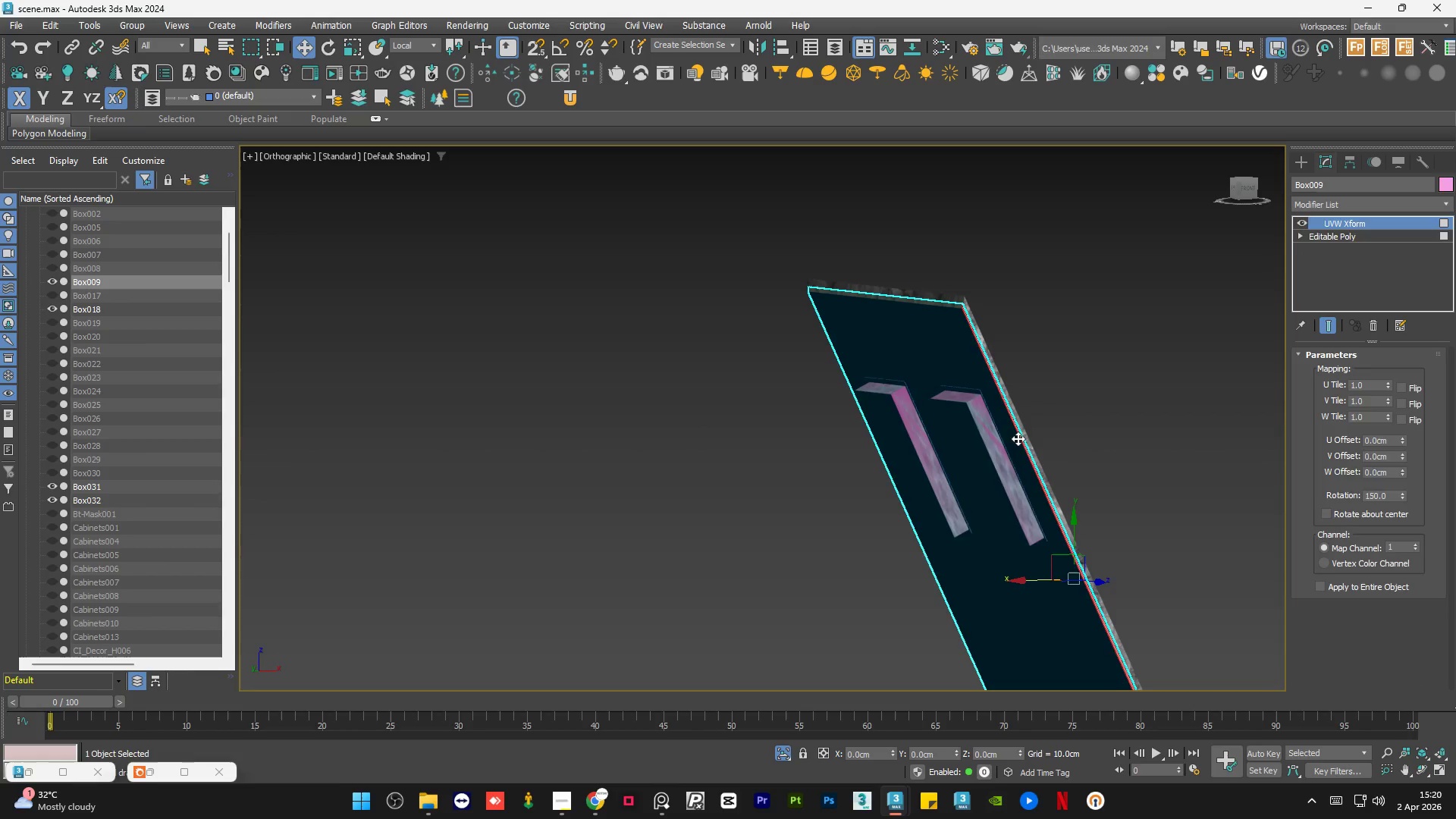 
key(Control+Z)
 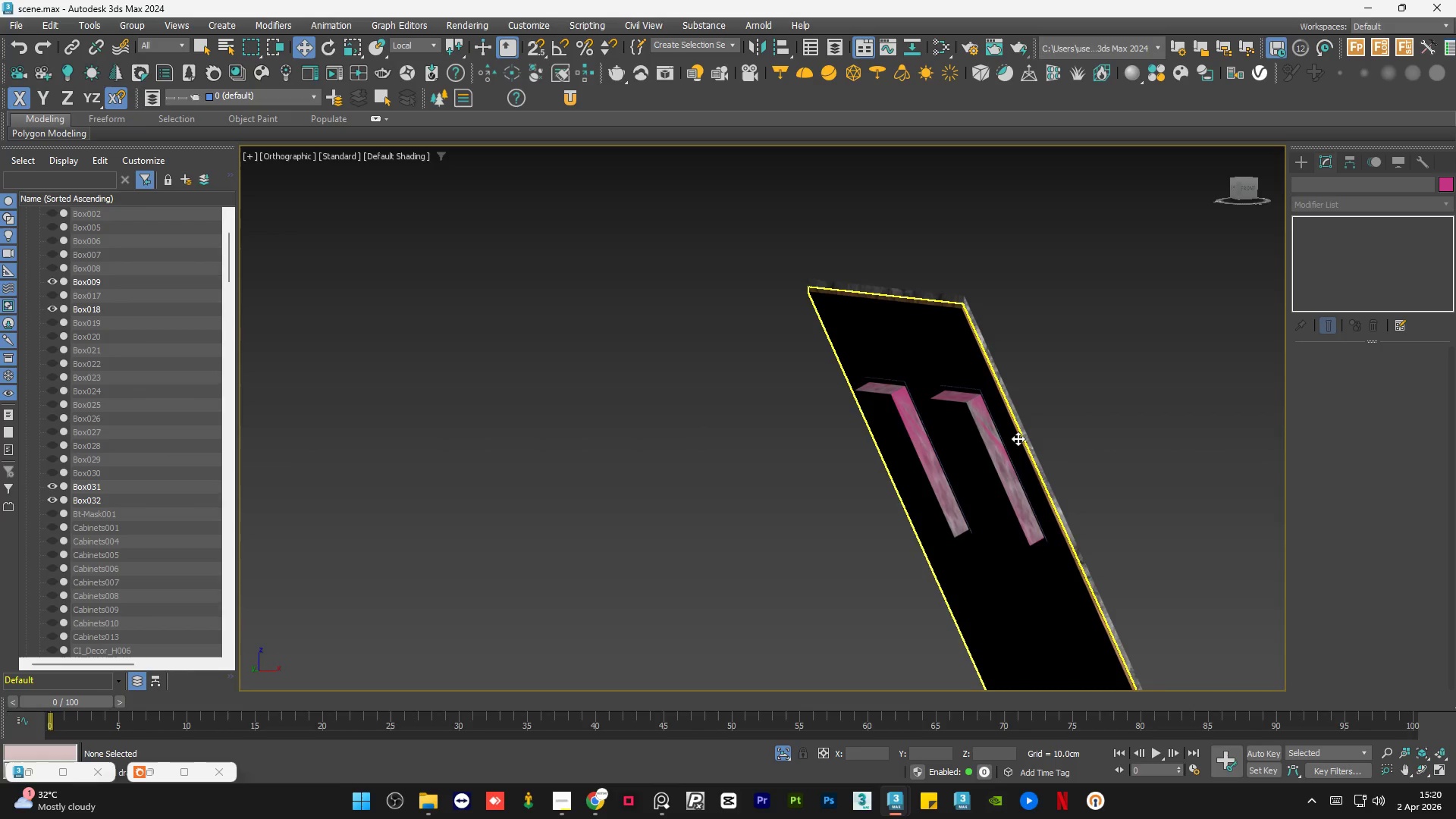 
key(Control+Z)
 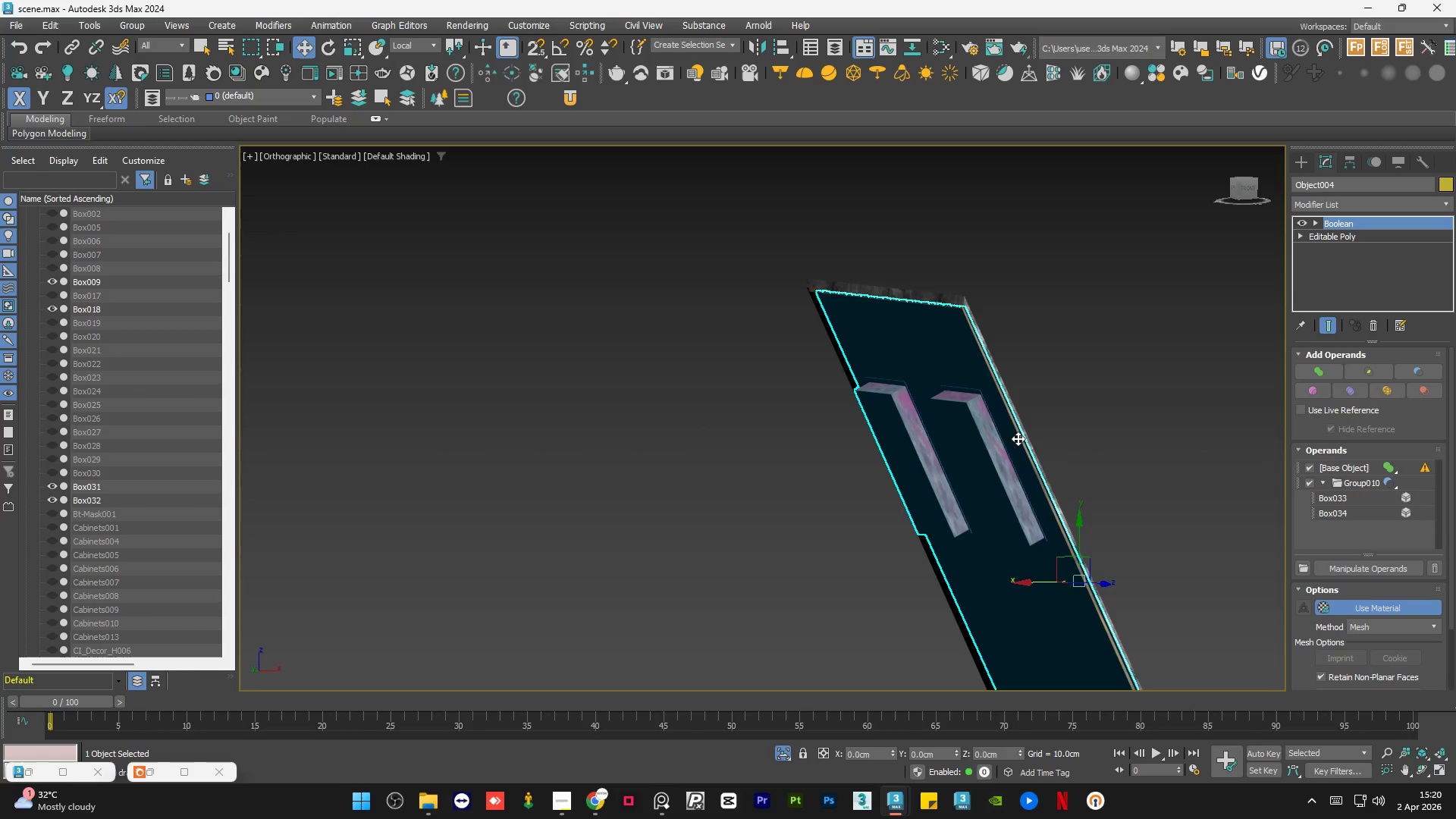 
key(Control+Z)
 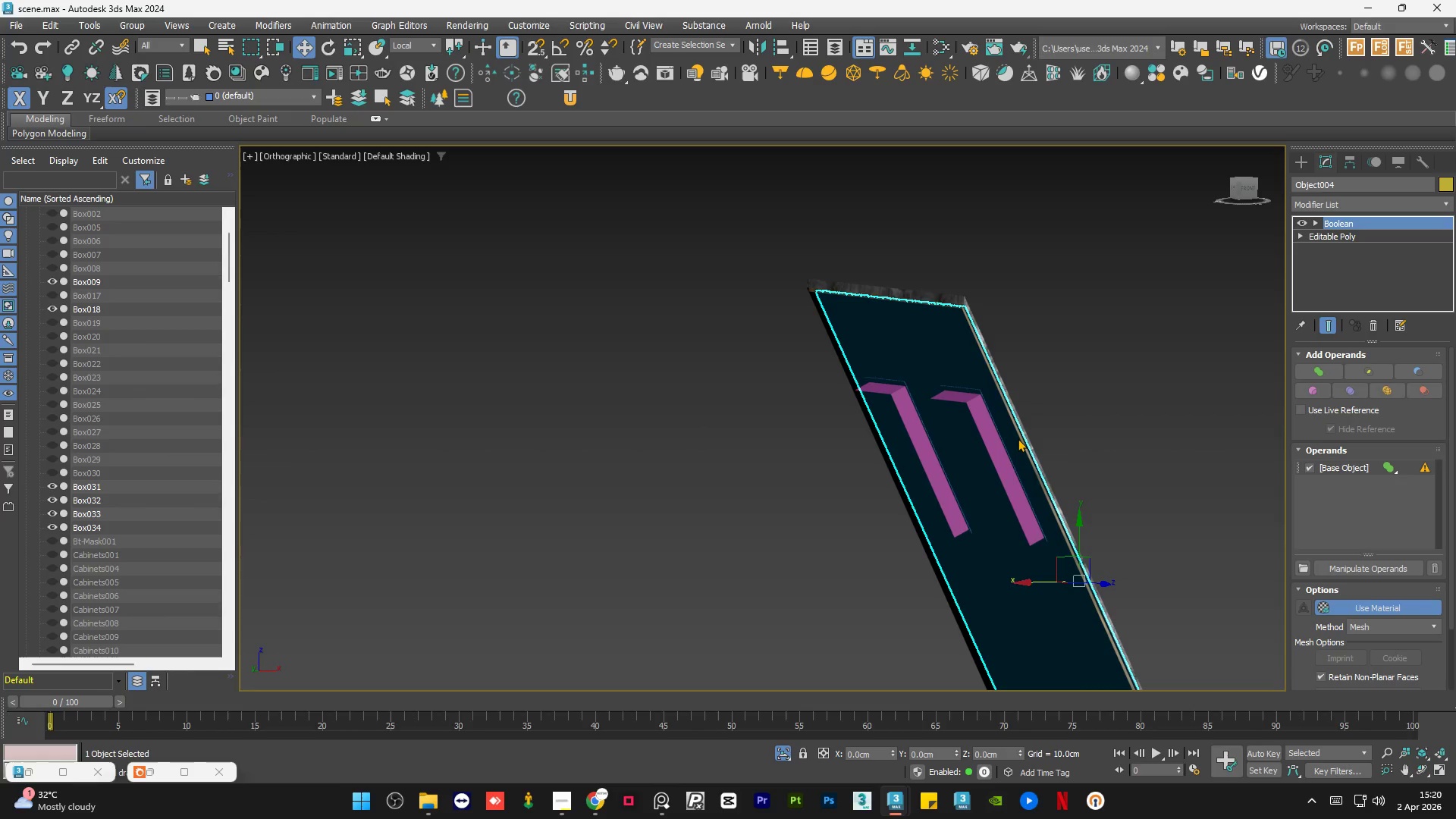 
hold_key(key=AltLeft, duration=0.81)
 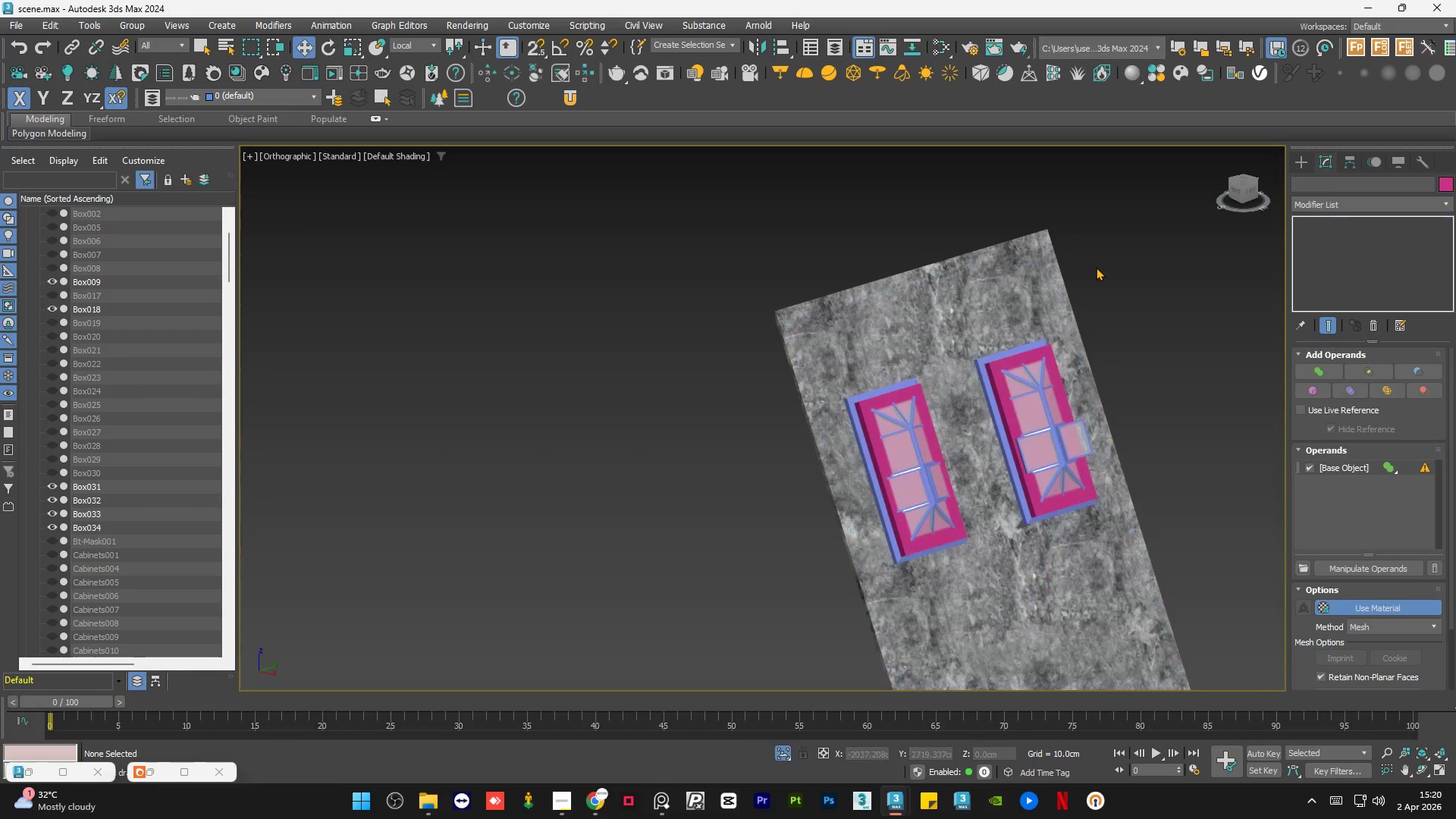 
hold_key(key=AltLeft, duration=2.0)
left_click([971, 309])
 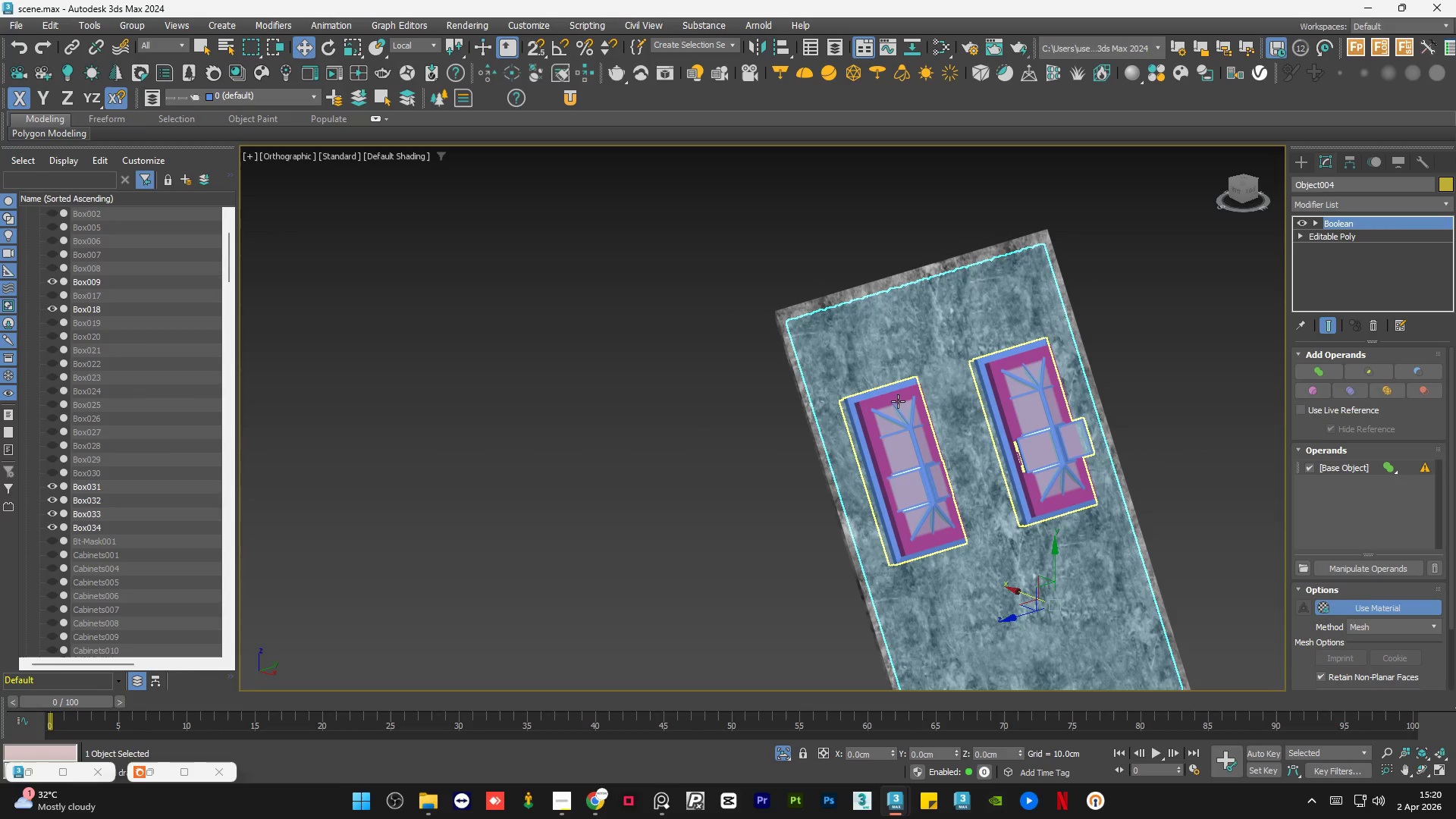 
hold_key(key=AltLeft, duration=0.69)
 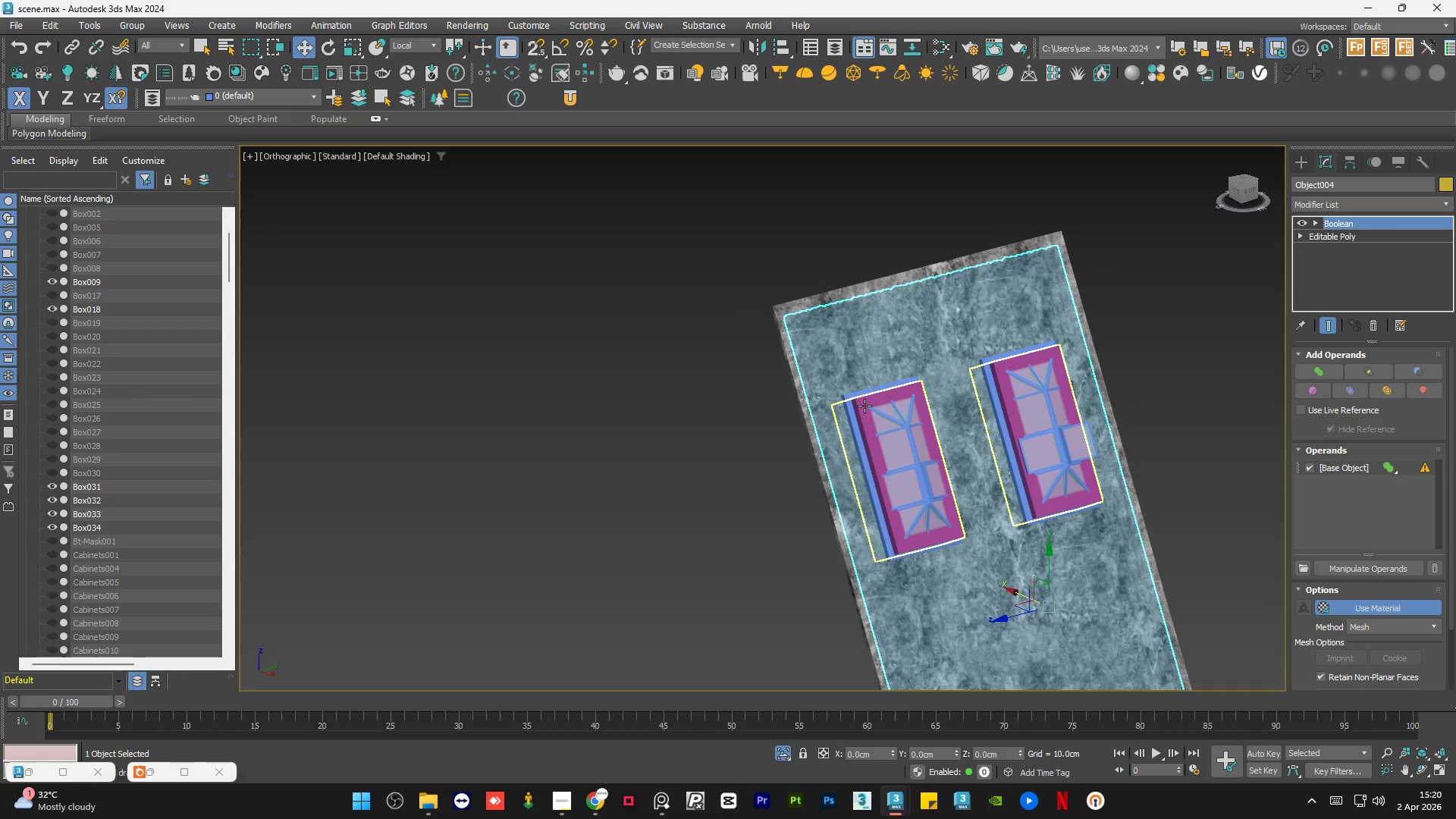 
left_click([864, 406])
 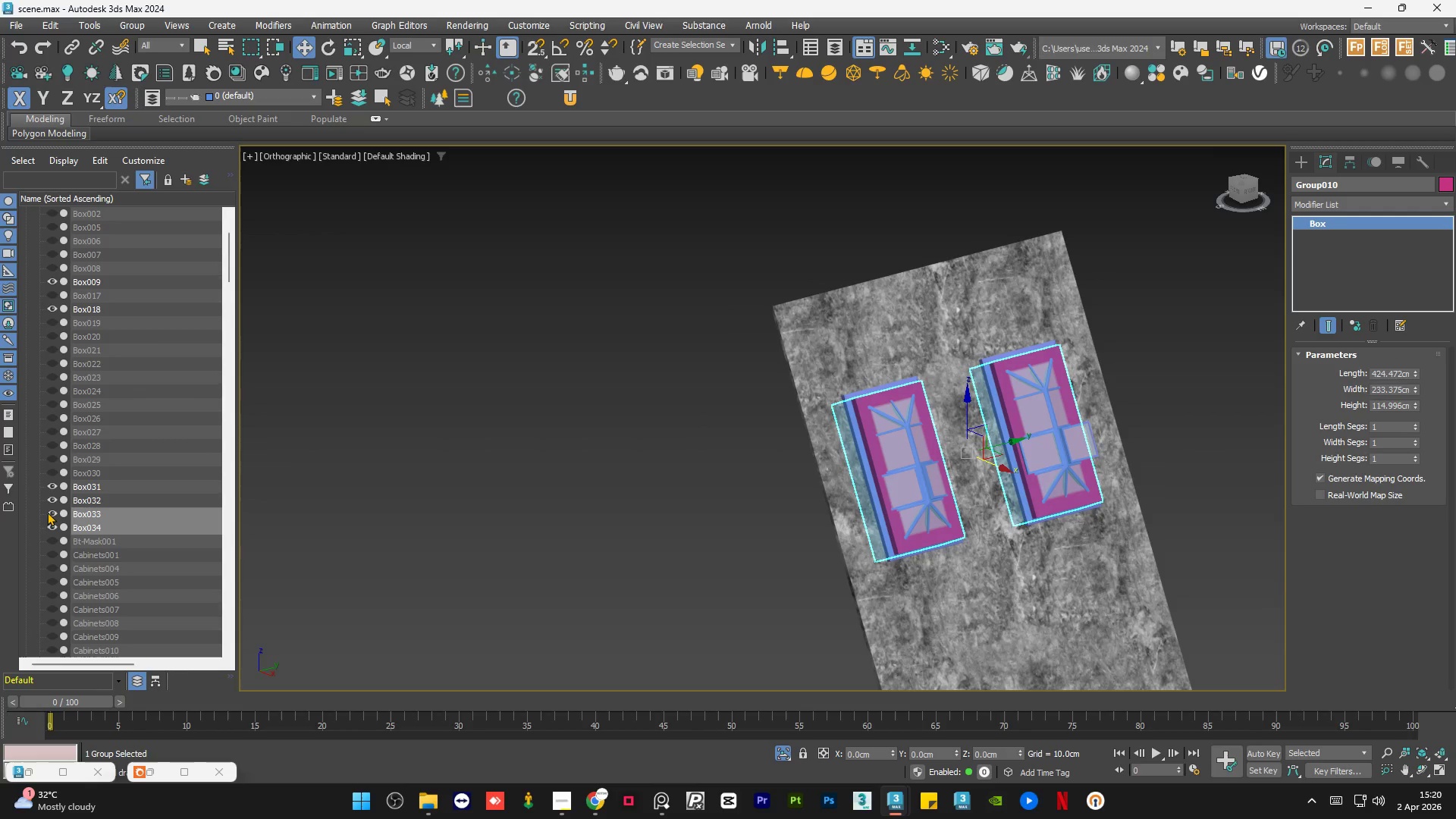 
left_click([49, 511])
 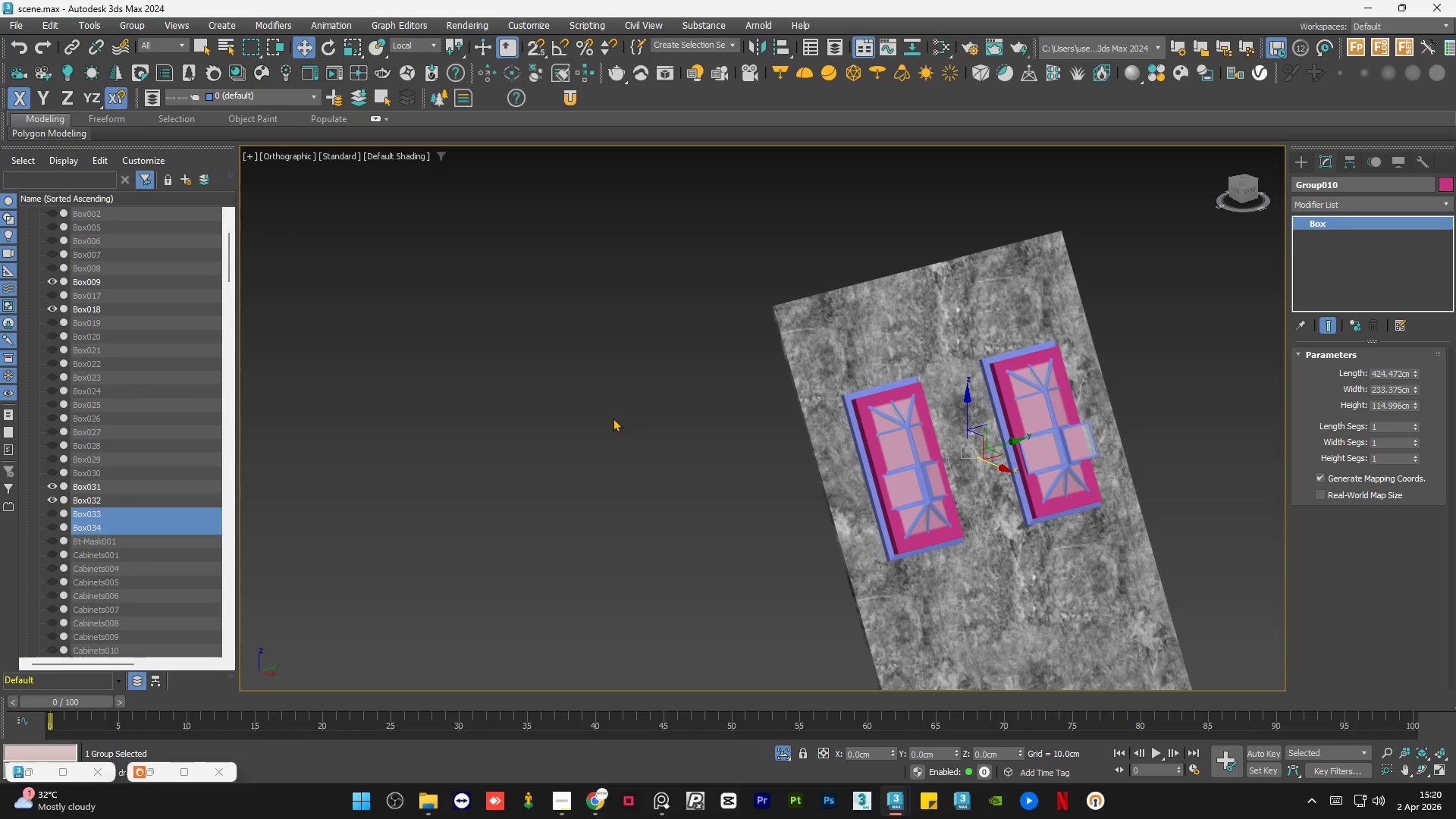 
left_click([613, 418])
 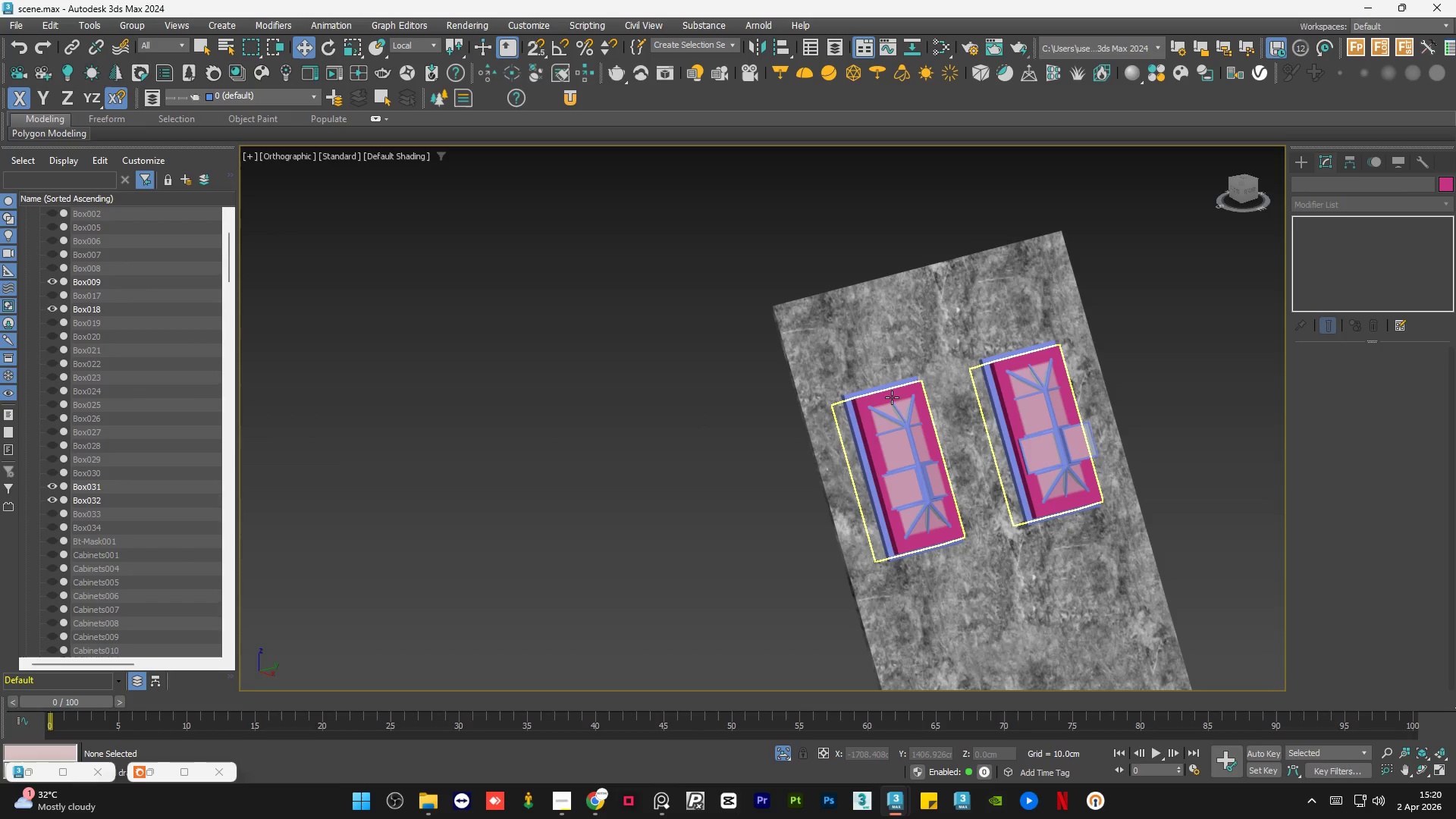 
left_click([892, 397])
 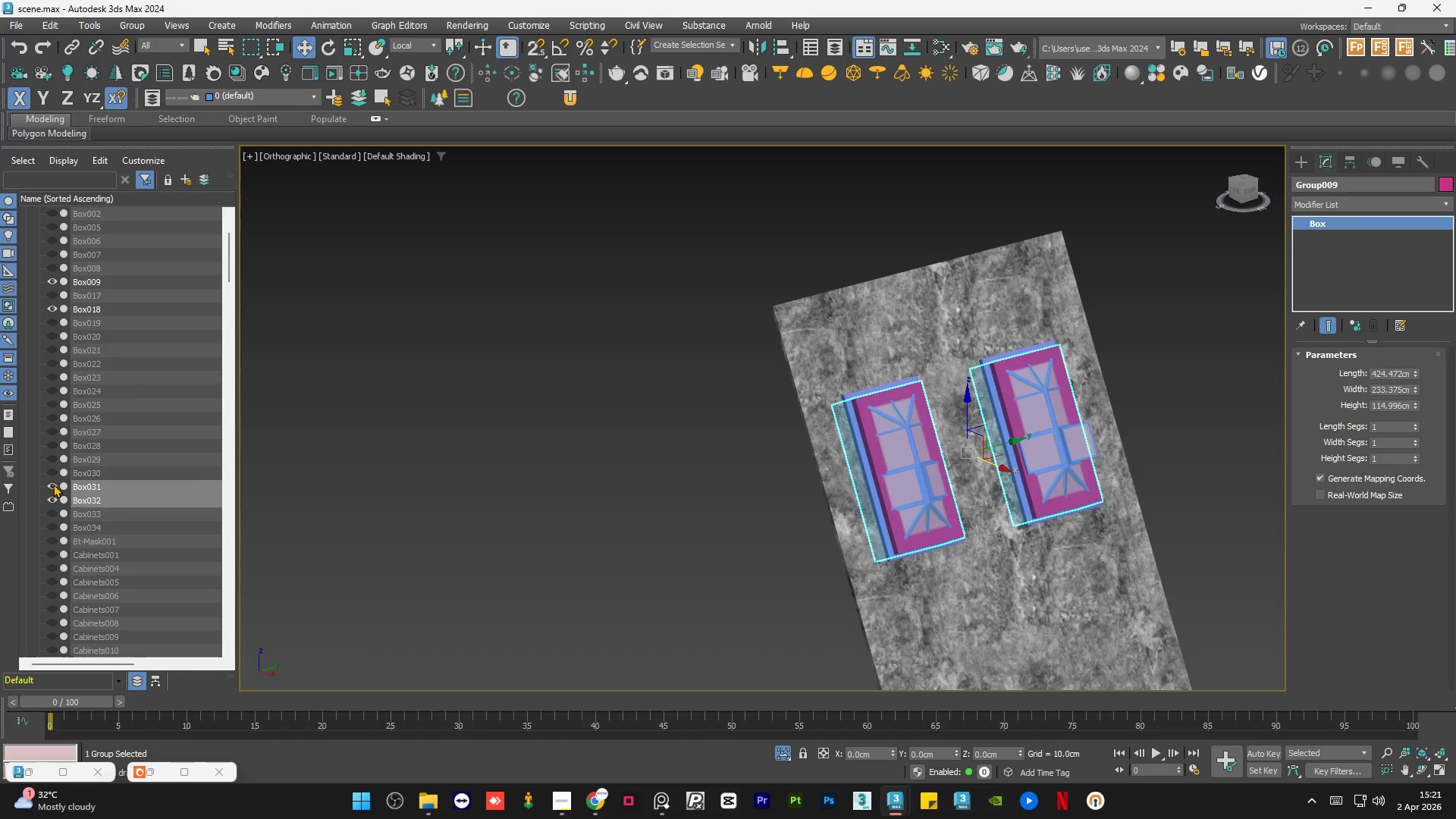 
left_click([50, 485])
 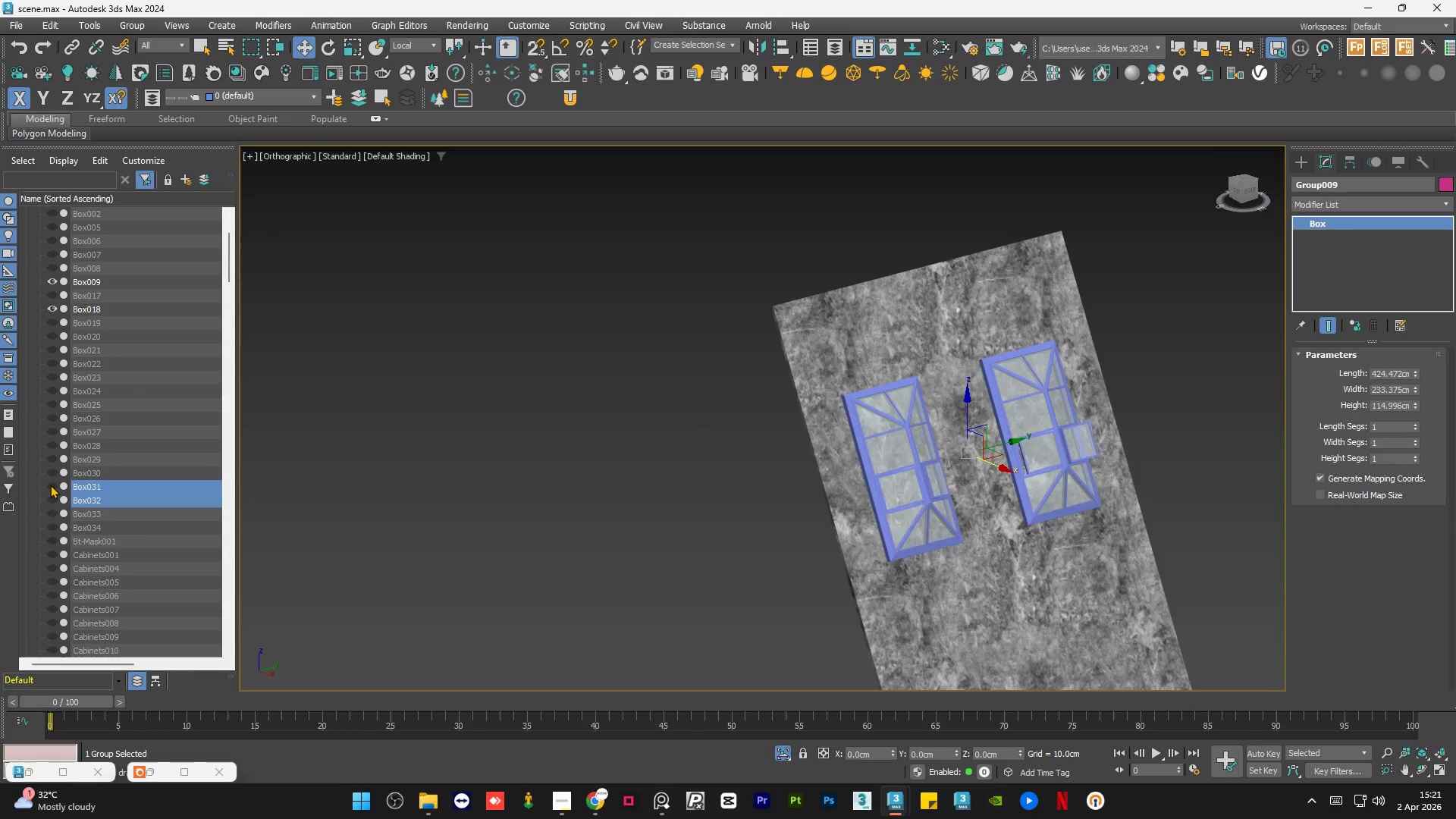 
double_click([50, 485])
 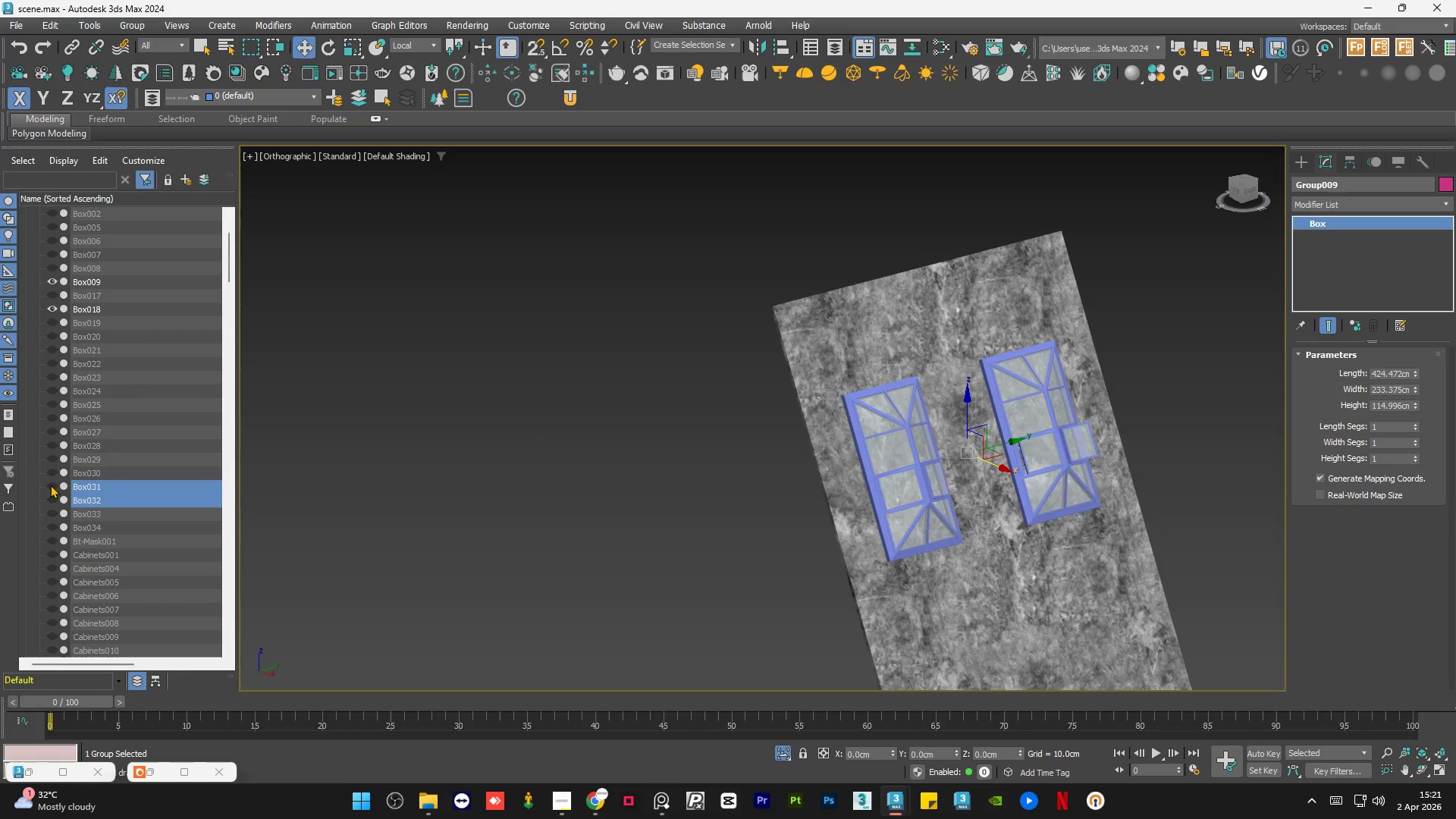 
triple_click([50, 485])
 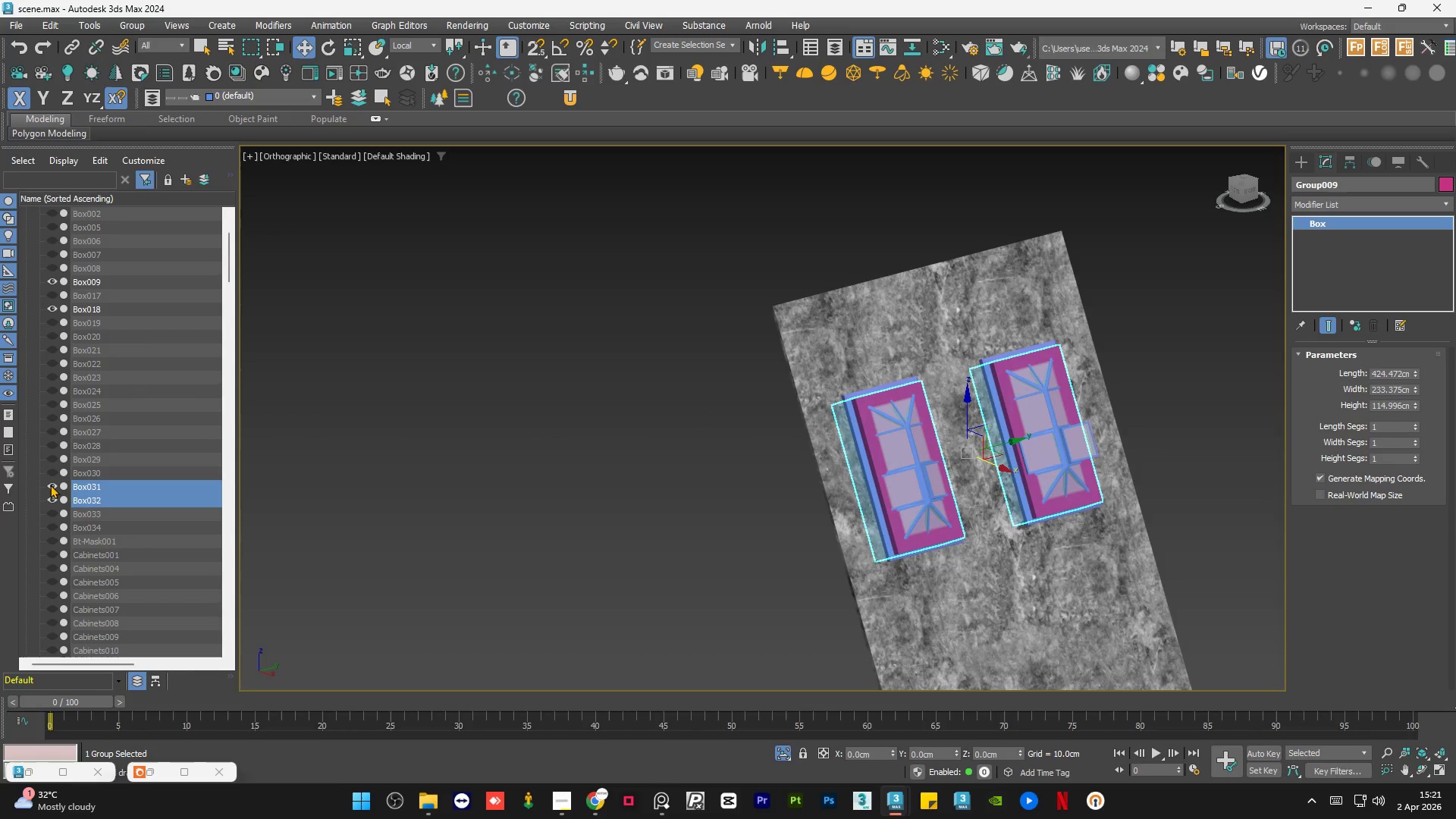 
left_click([50, 485])
 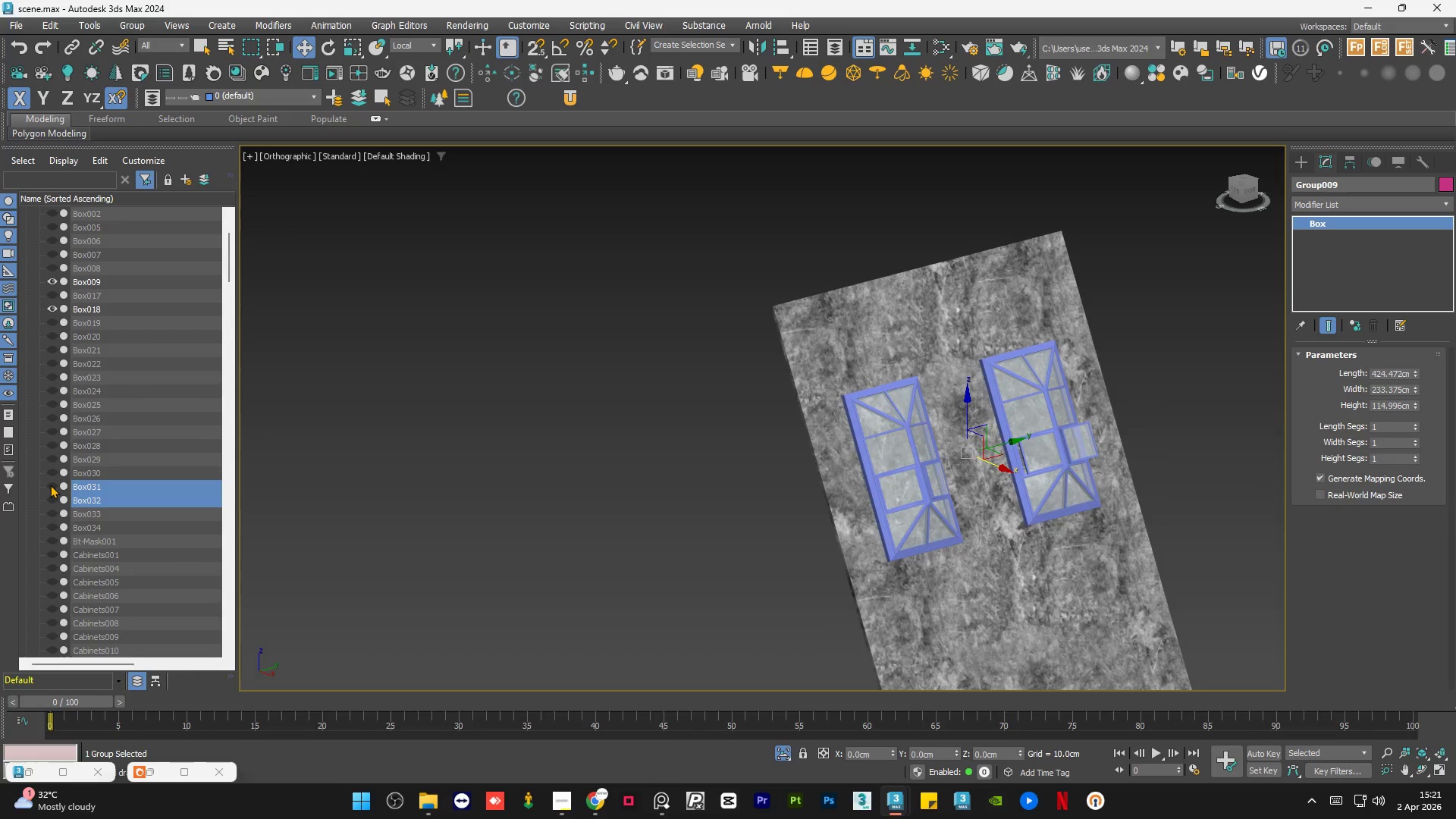 
left_click([50, 485])
 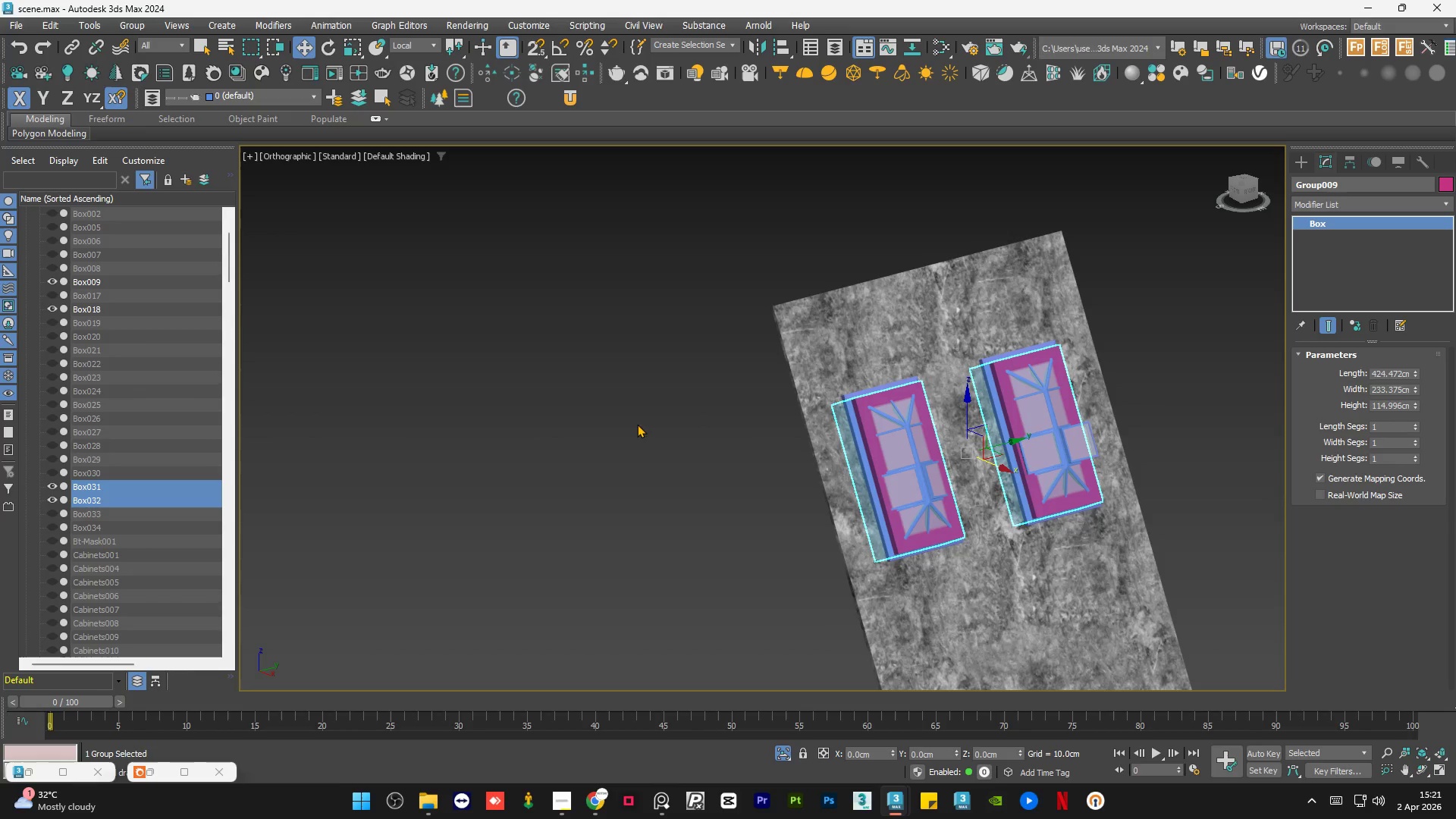 
hold_key(key=AltLeft, duration=1.47)
 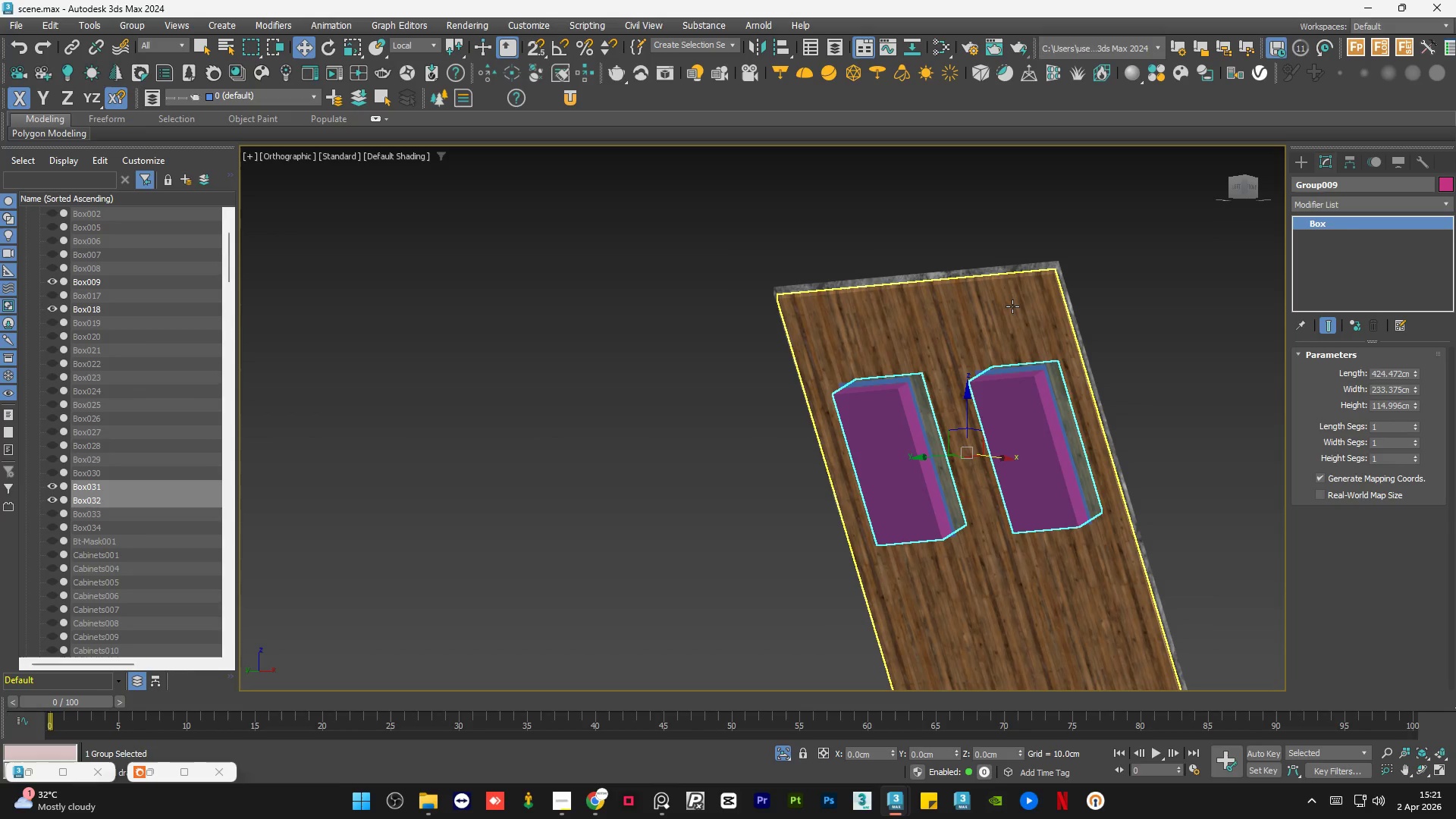 
left_click([1012, 306])
 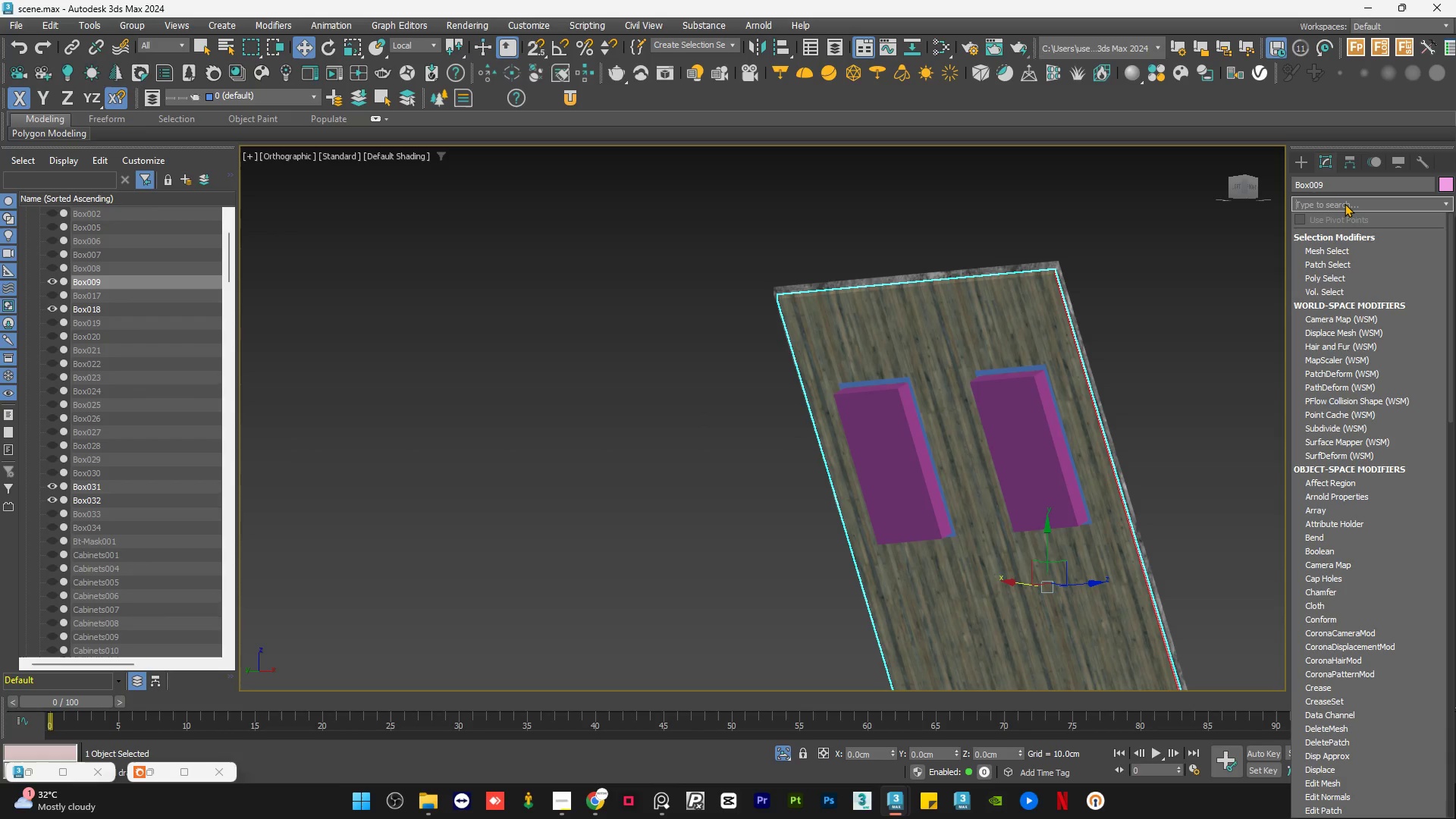 
key(B)
 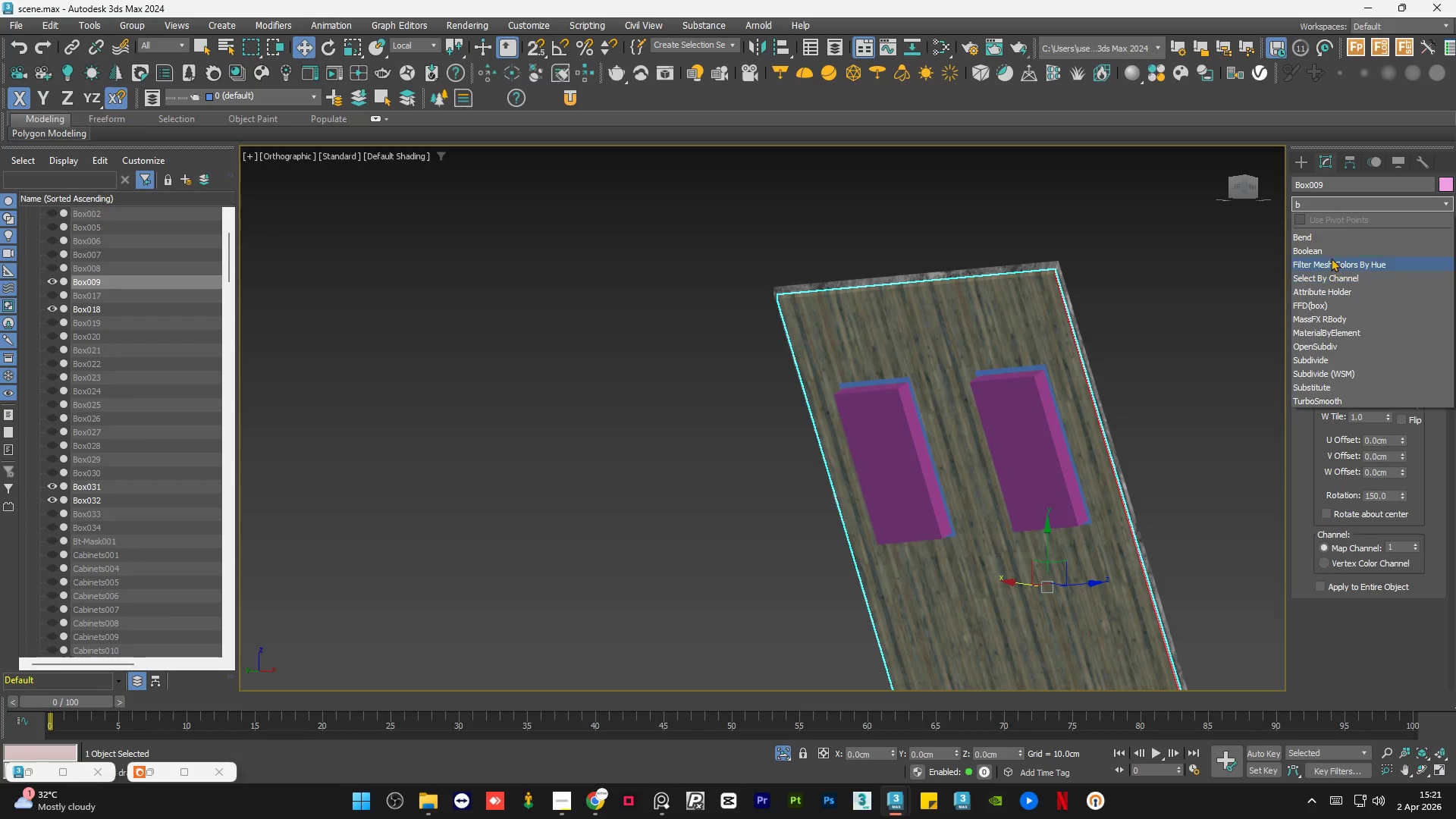 
left_click([1336, 249])
 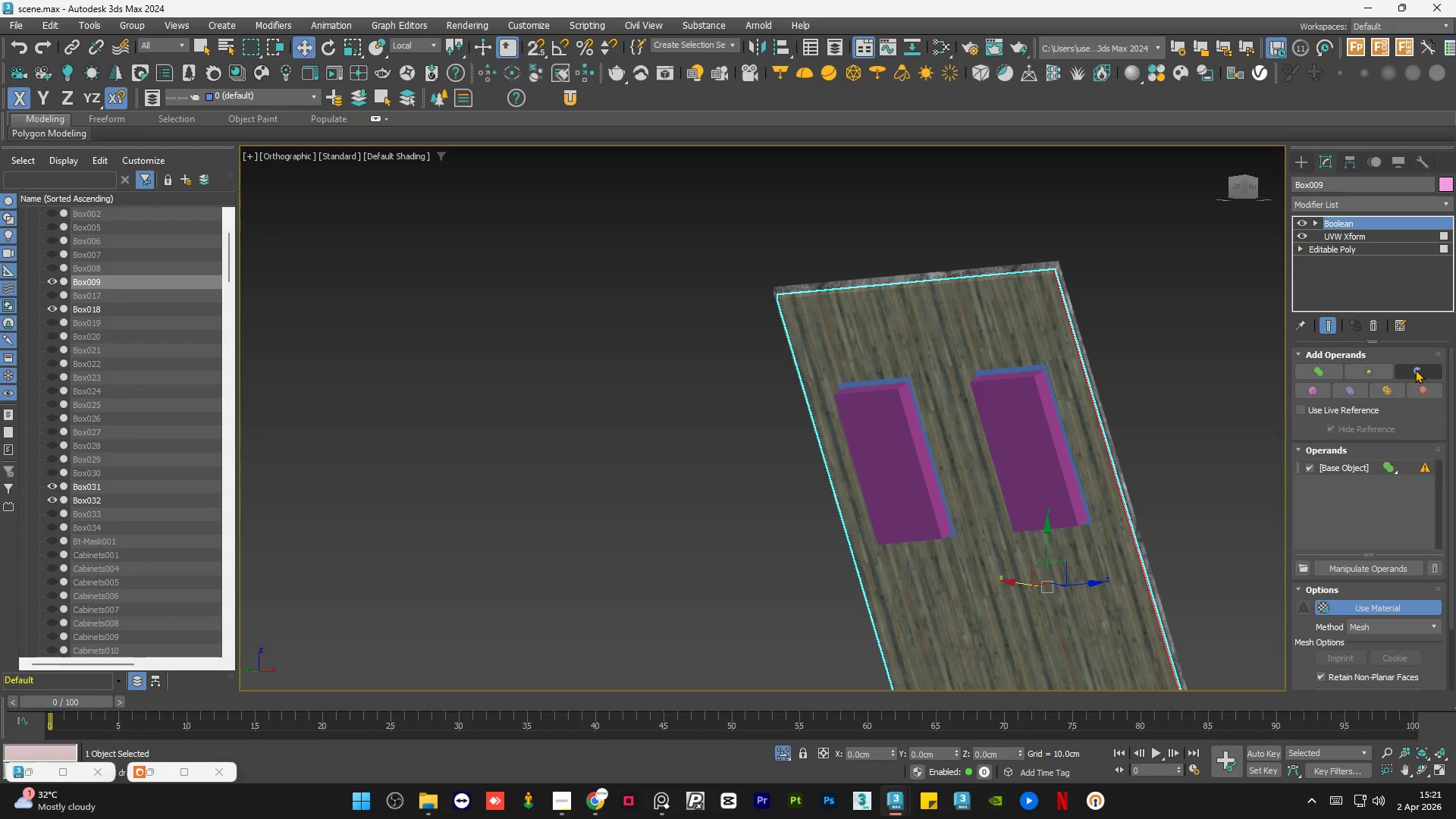 
left_click([1415, 369])
 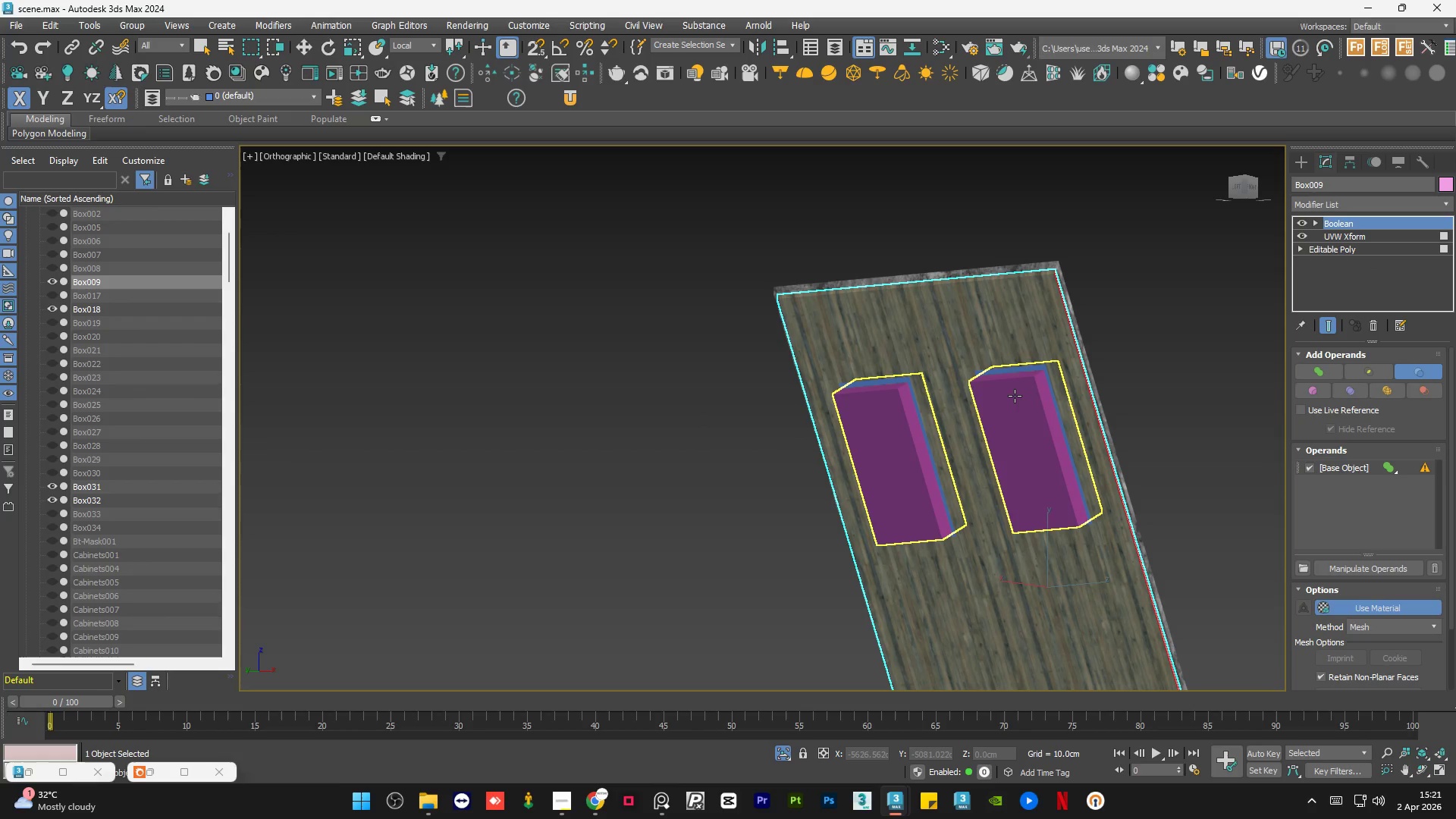 
left_click([1015, 396])
 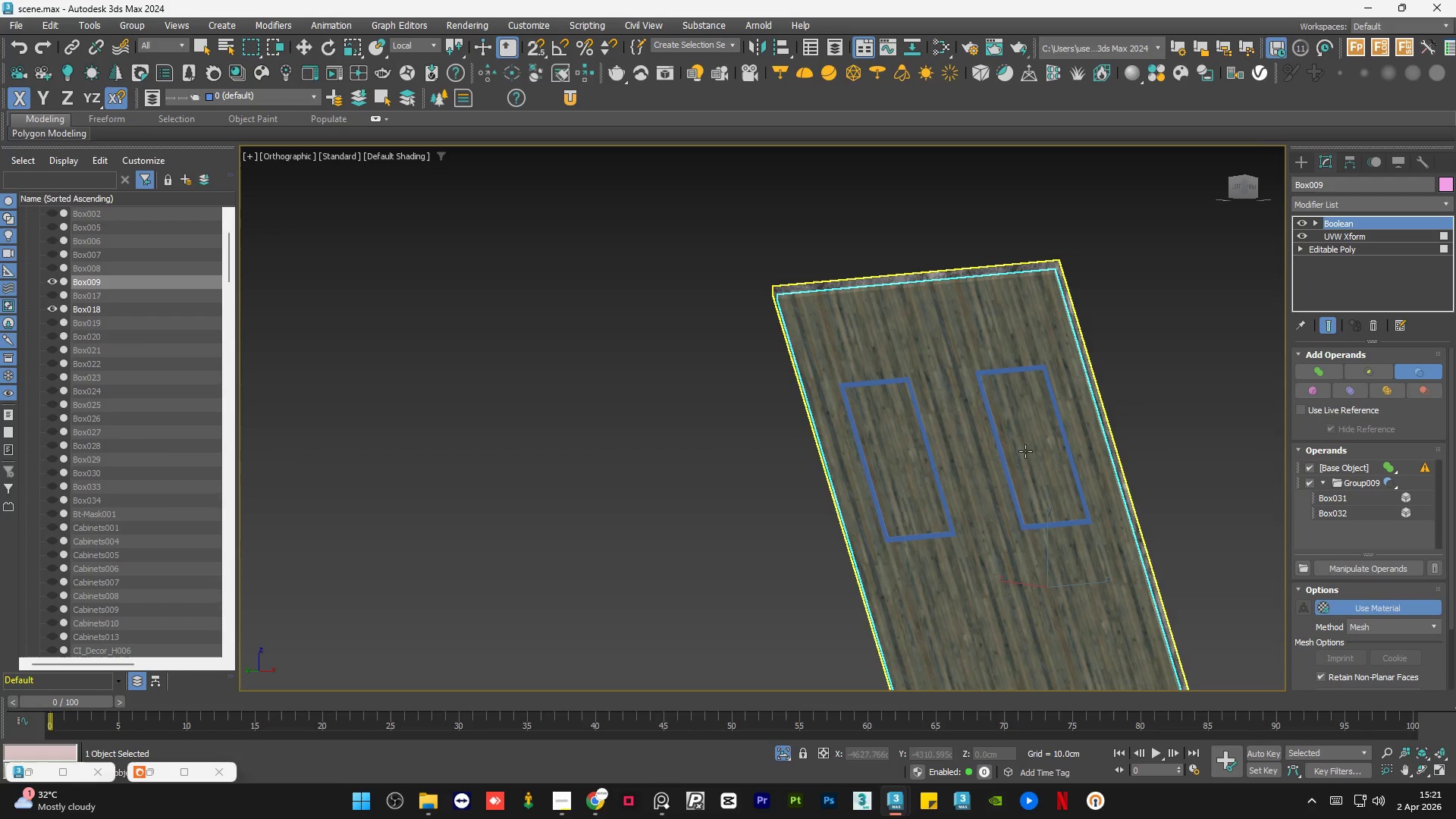 
scroll: coordinate [1034, 514], scroll_direction: up, amount: 5.0
 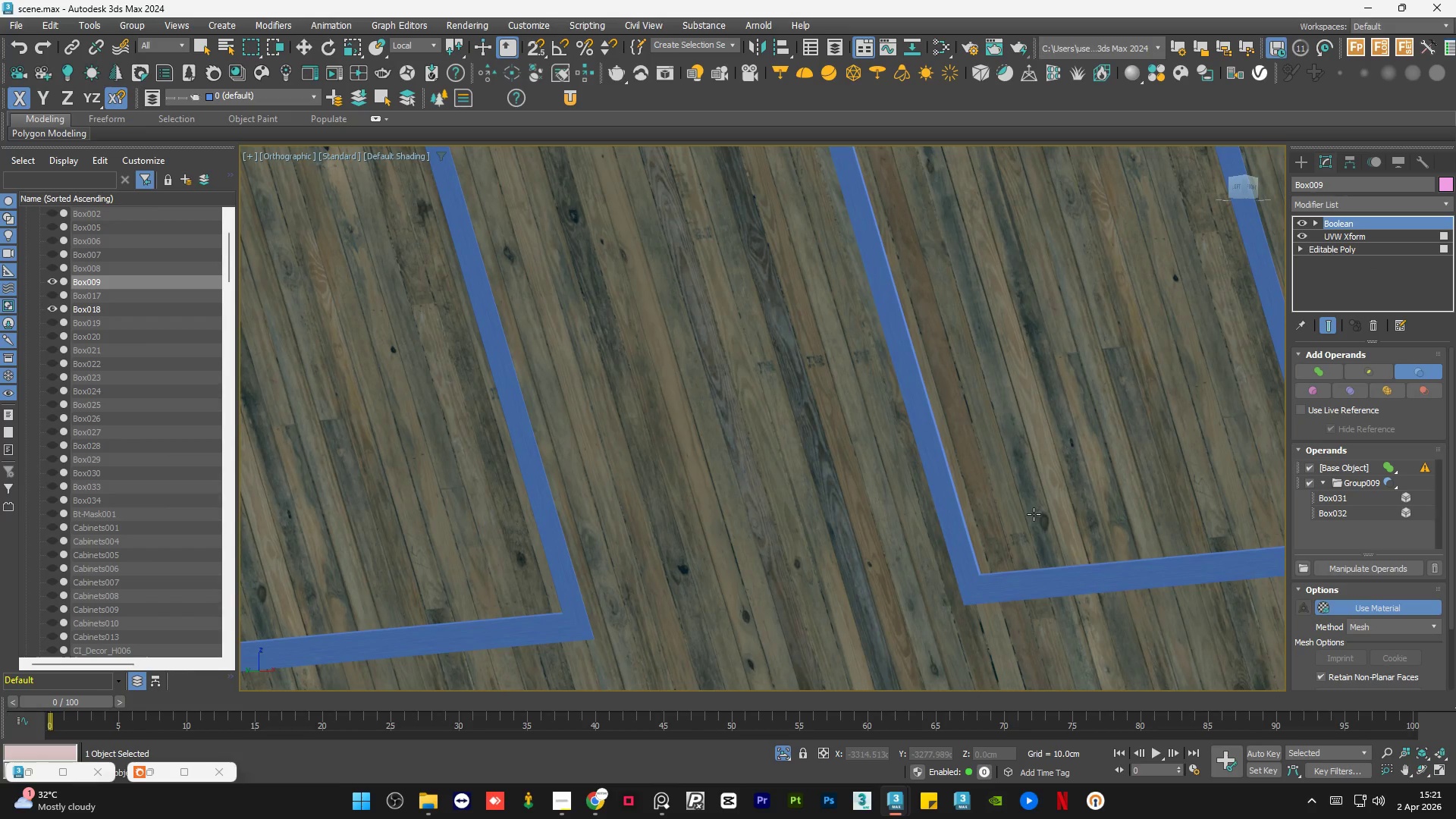 
scroll: coordinate [1034, 514], scroll_direction: down, amount: 3.0
 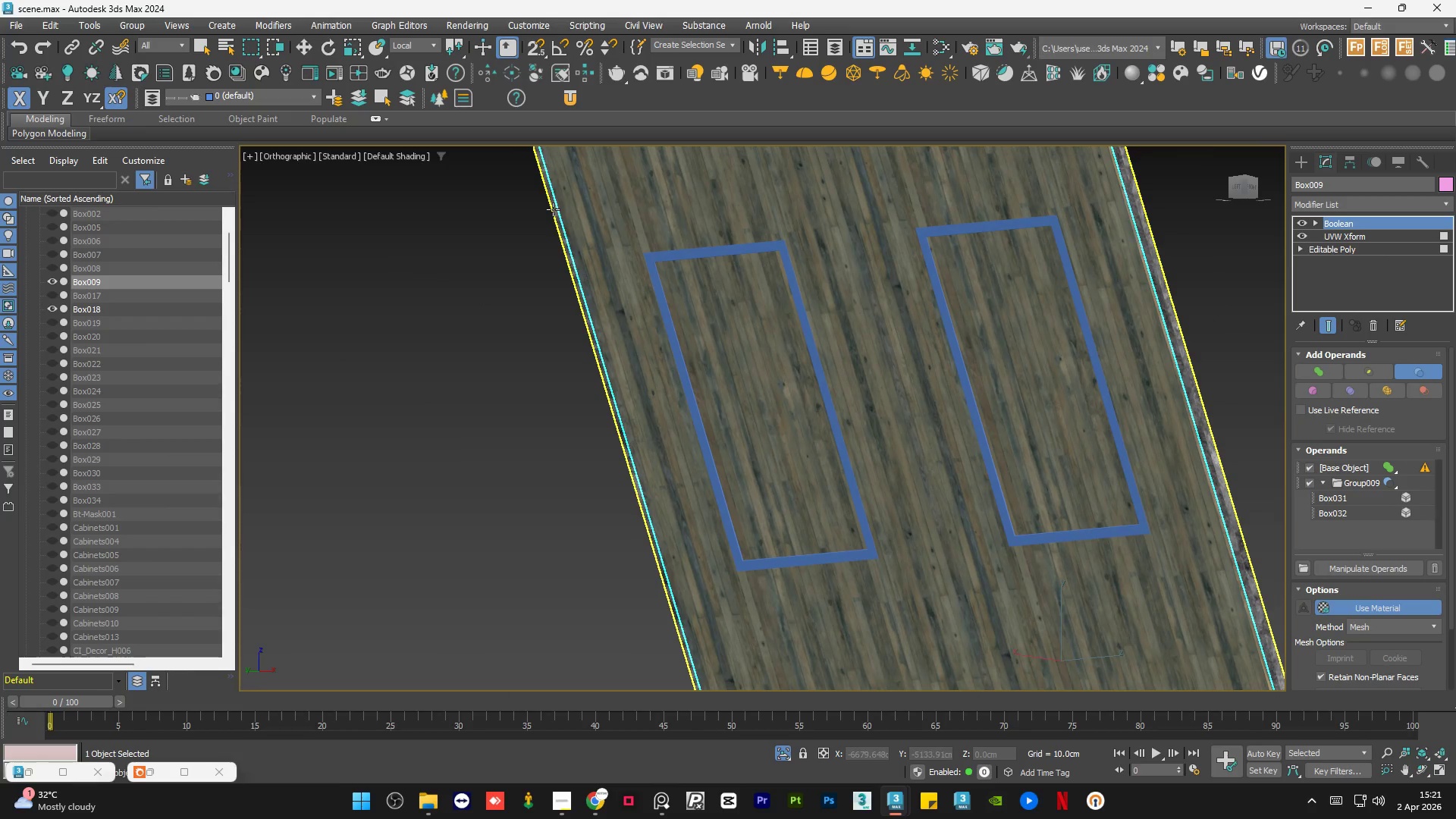 
scroll: coordinate [673, 275], scroll_direction: up, amount: 6.0
 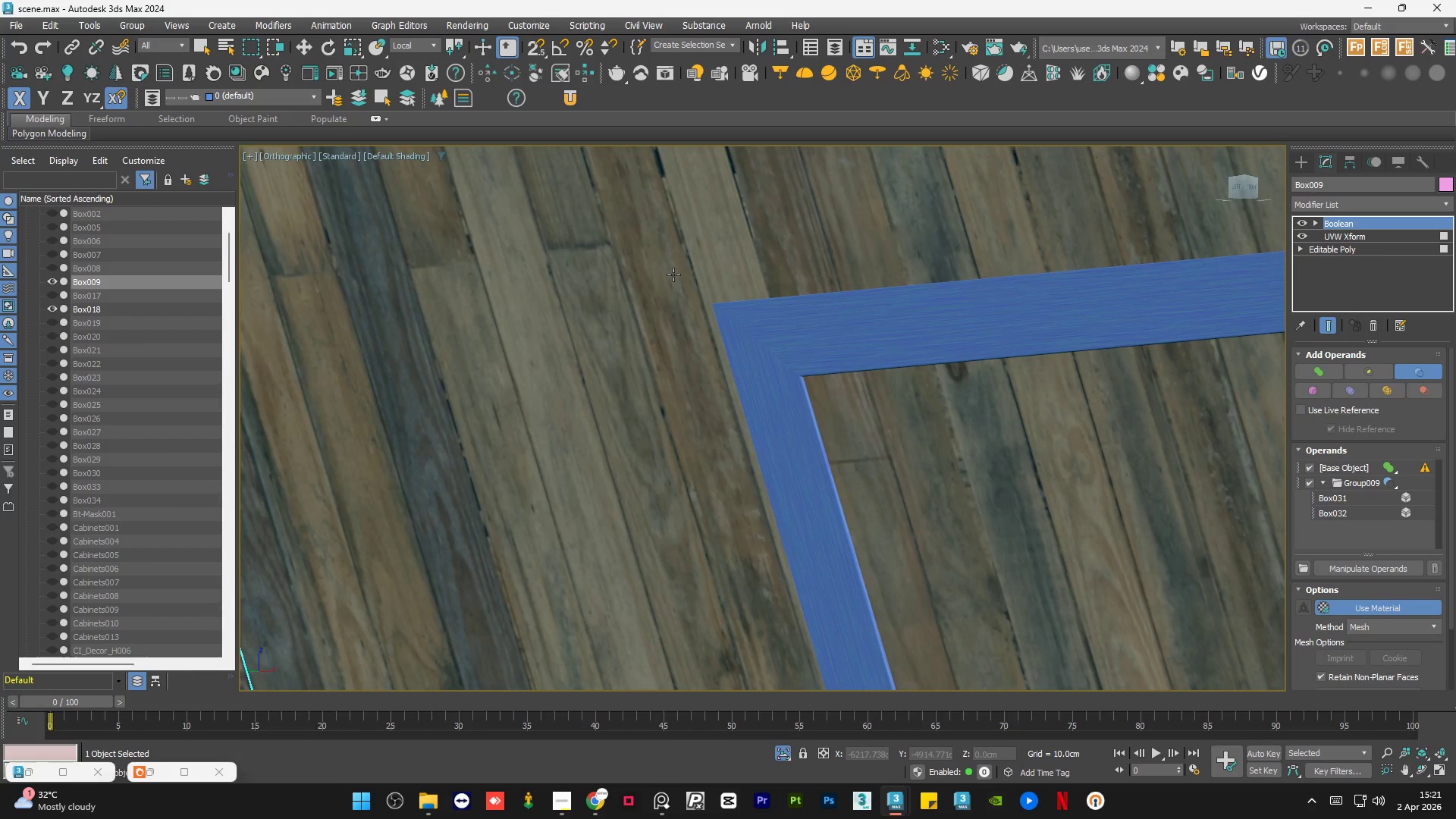 
key(Control+Z)
 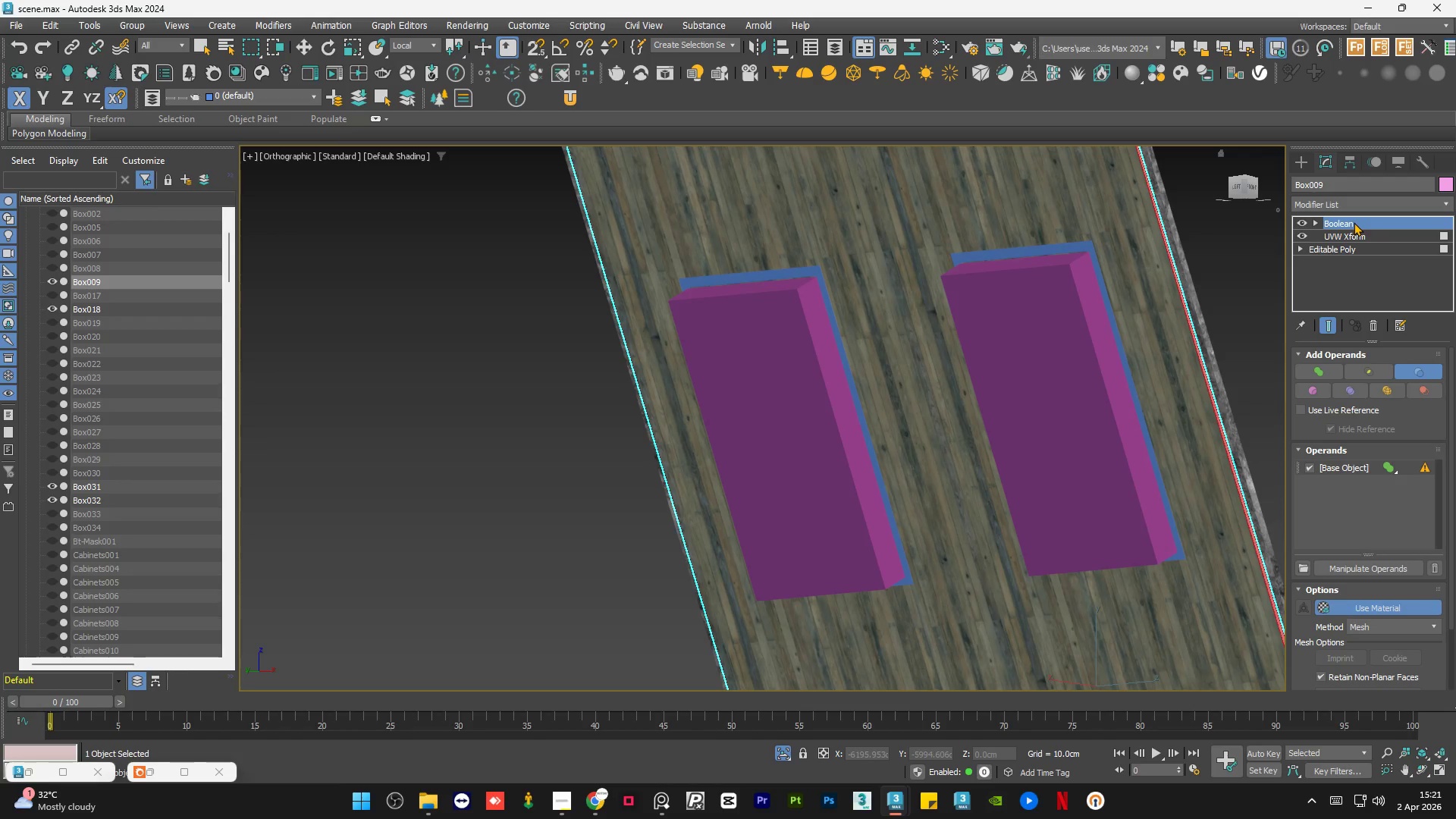 
scroll: coordinate [673, 275], scroll_direction: down, amount: 6.0
 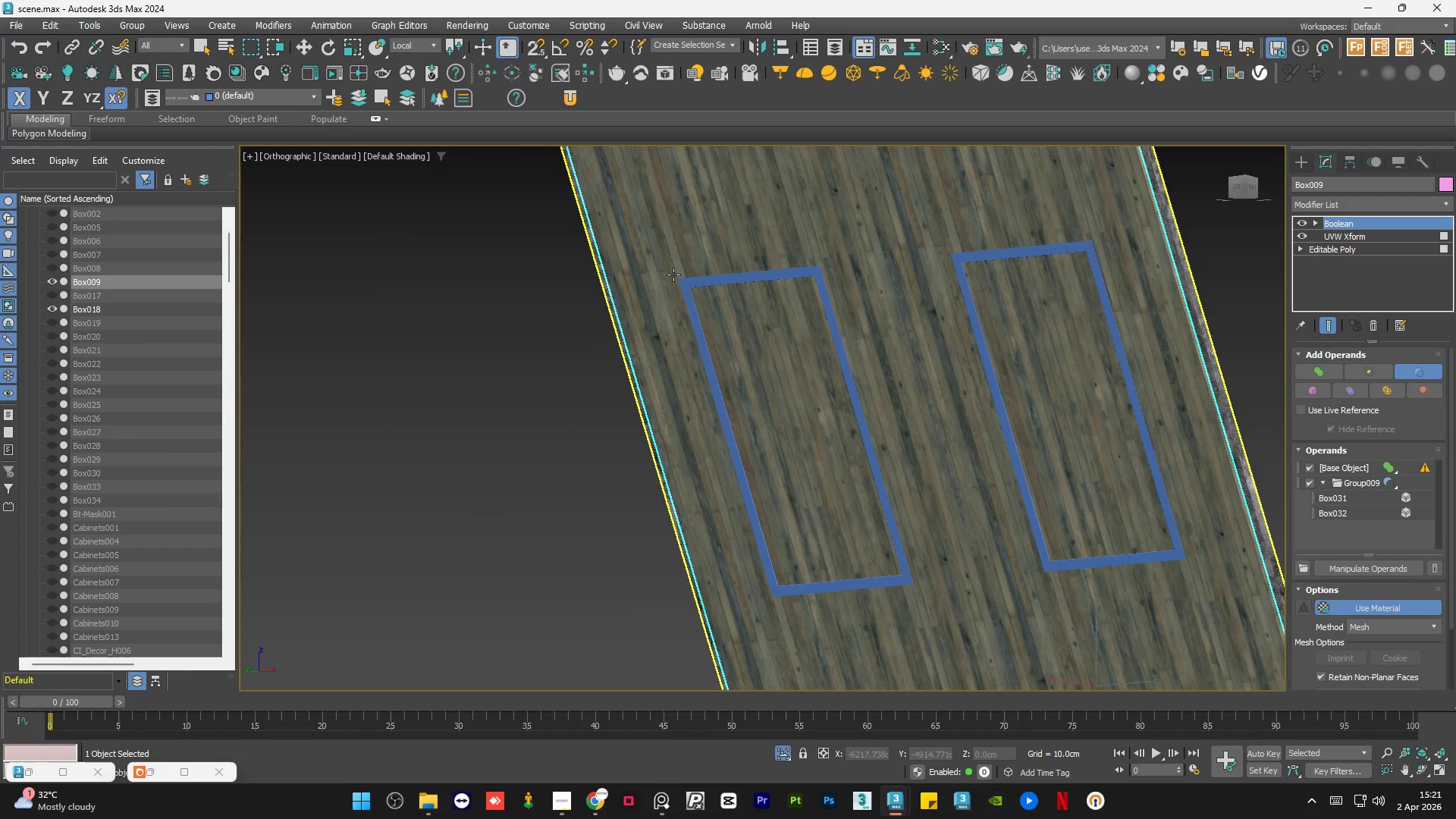 
key(Control+Z)
 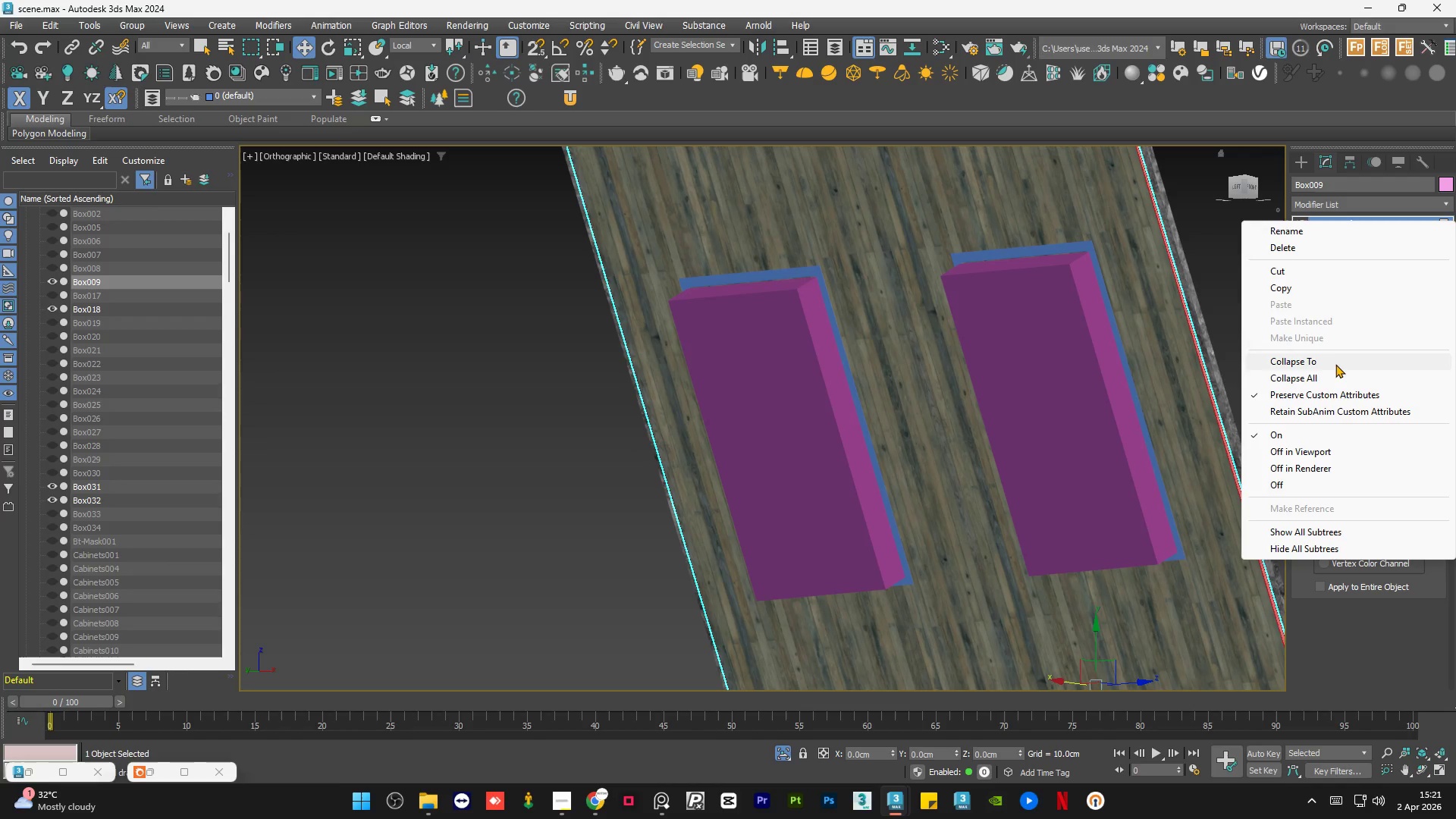 
left_click([1328, 376])
 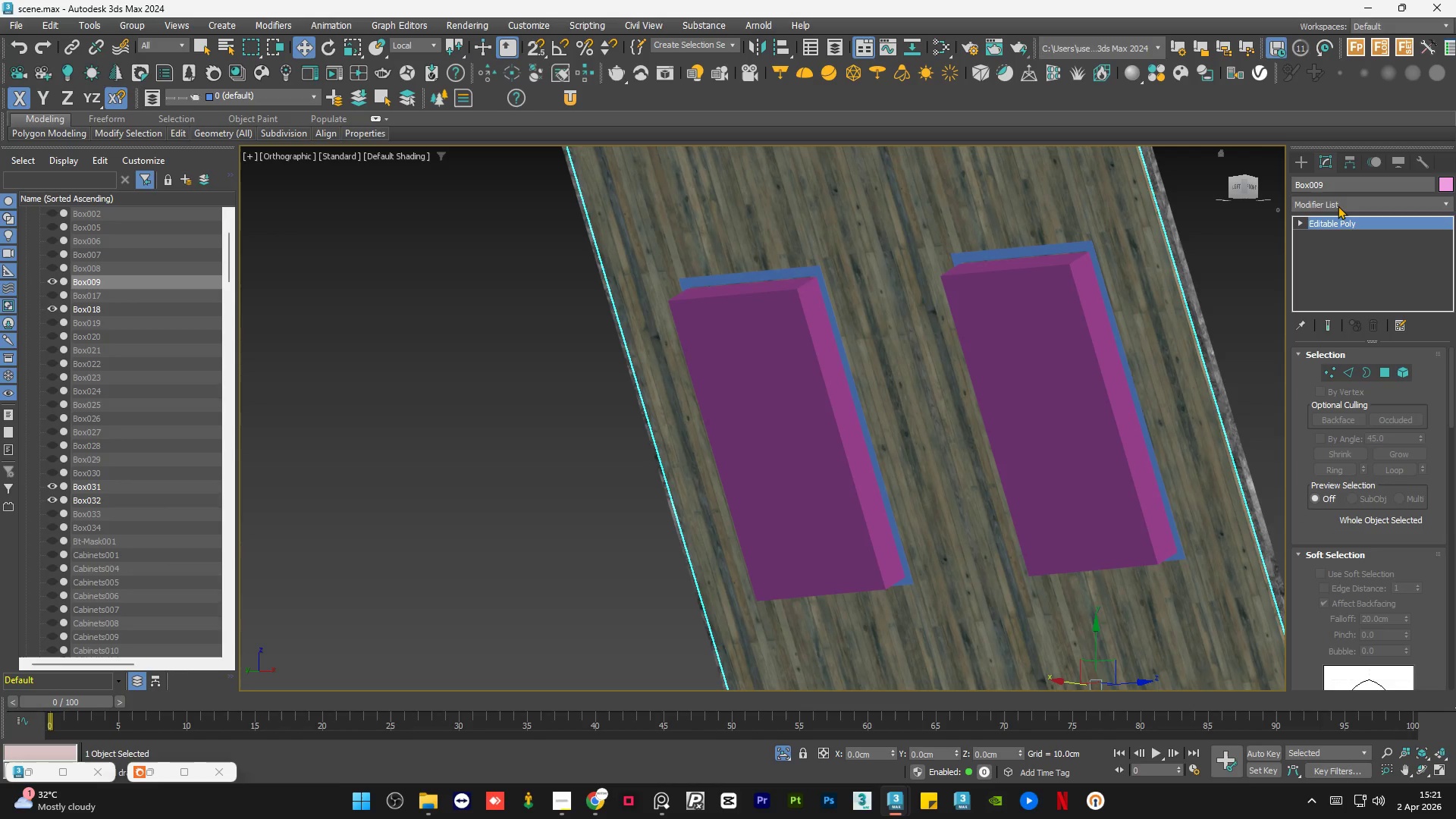 
left_click([1338, 206])
 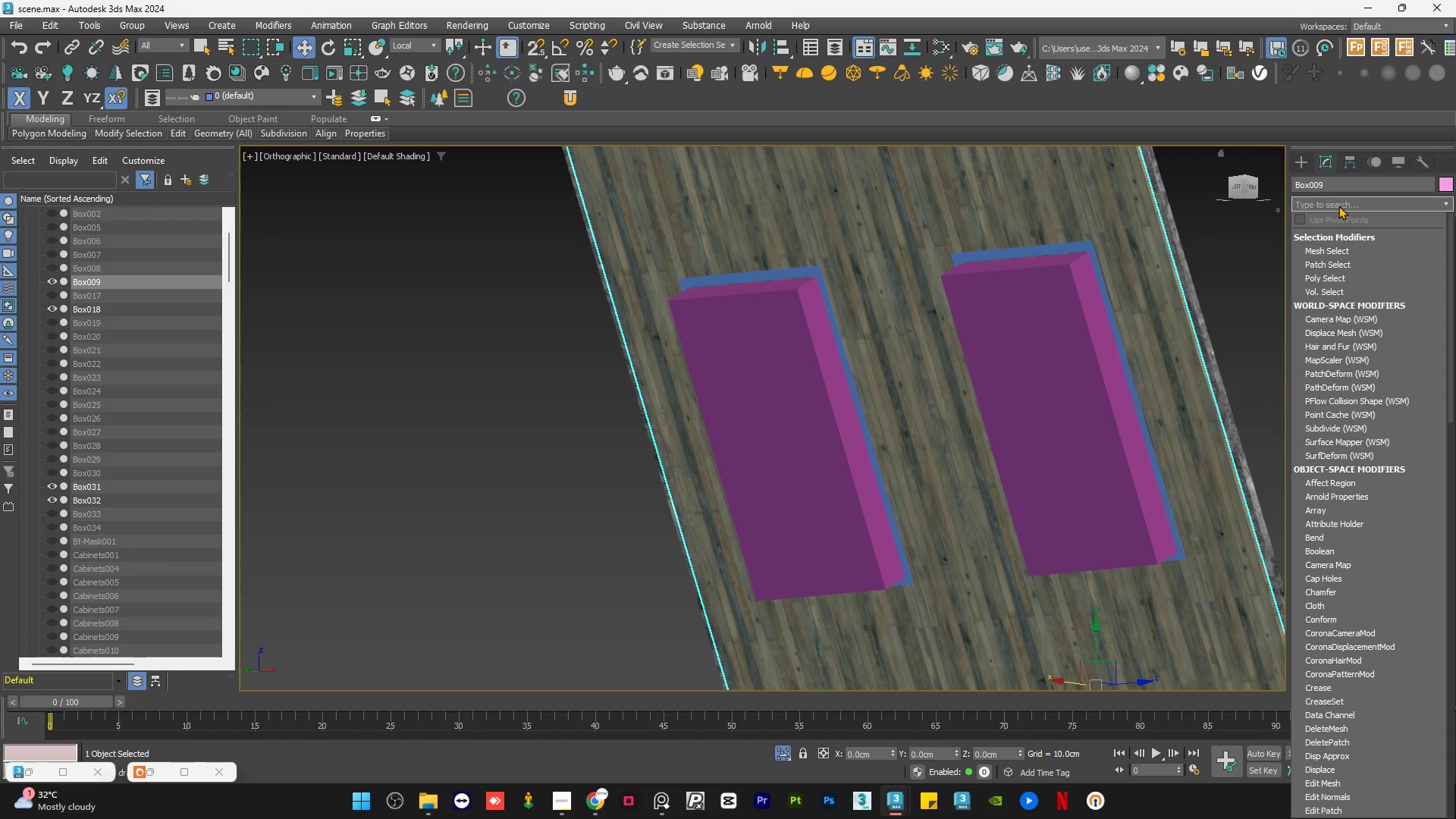 
type(bo)
 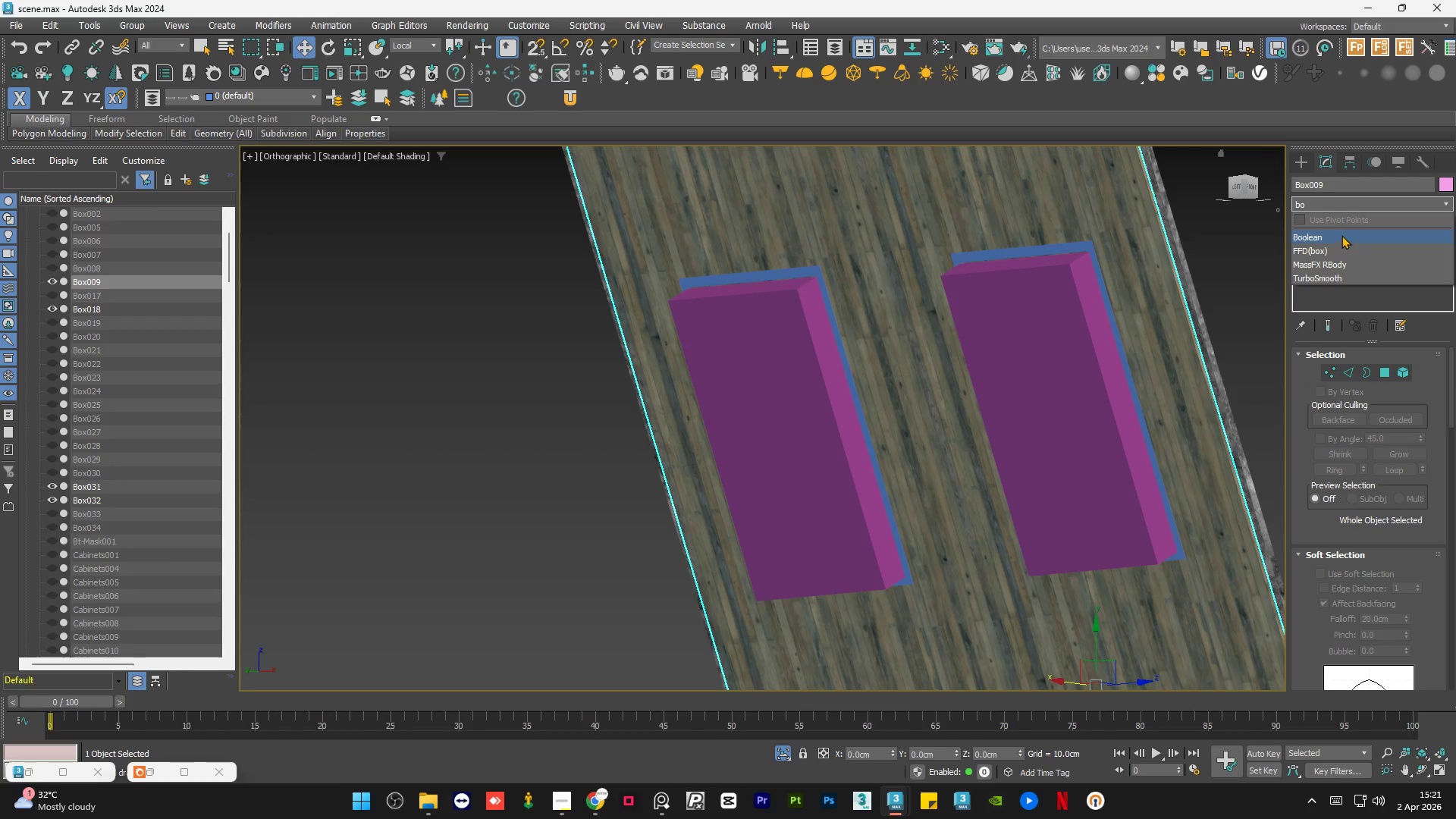 
left_click([1343, 234])
 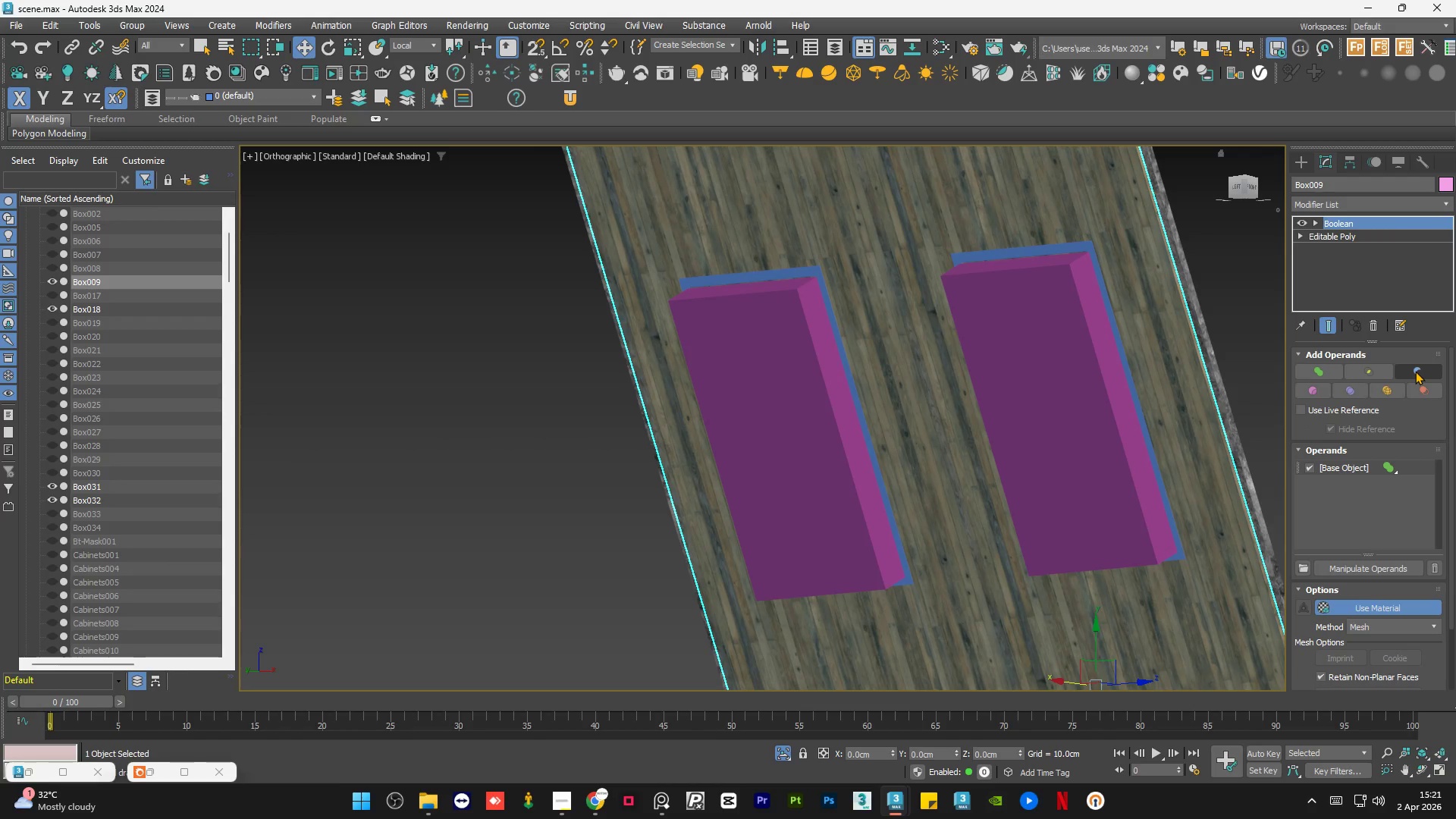 
left_click([1415, 371])
 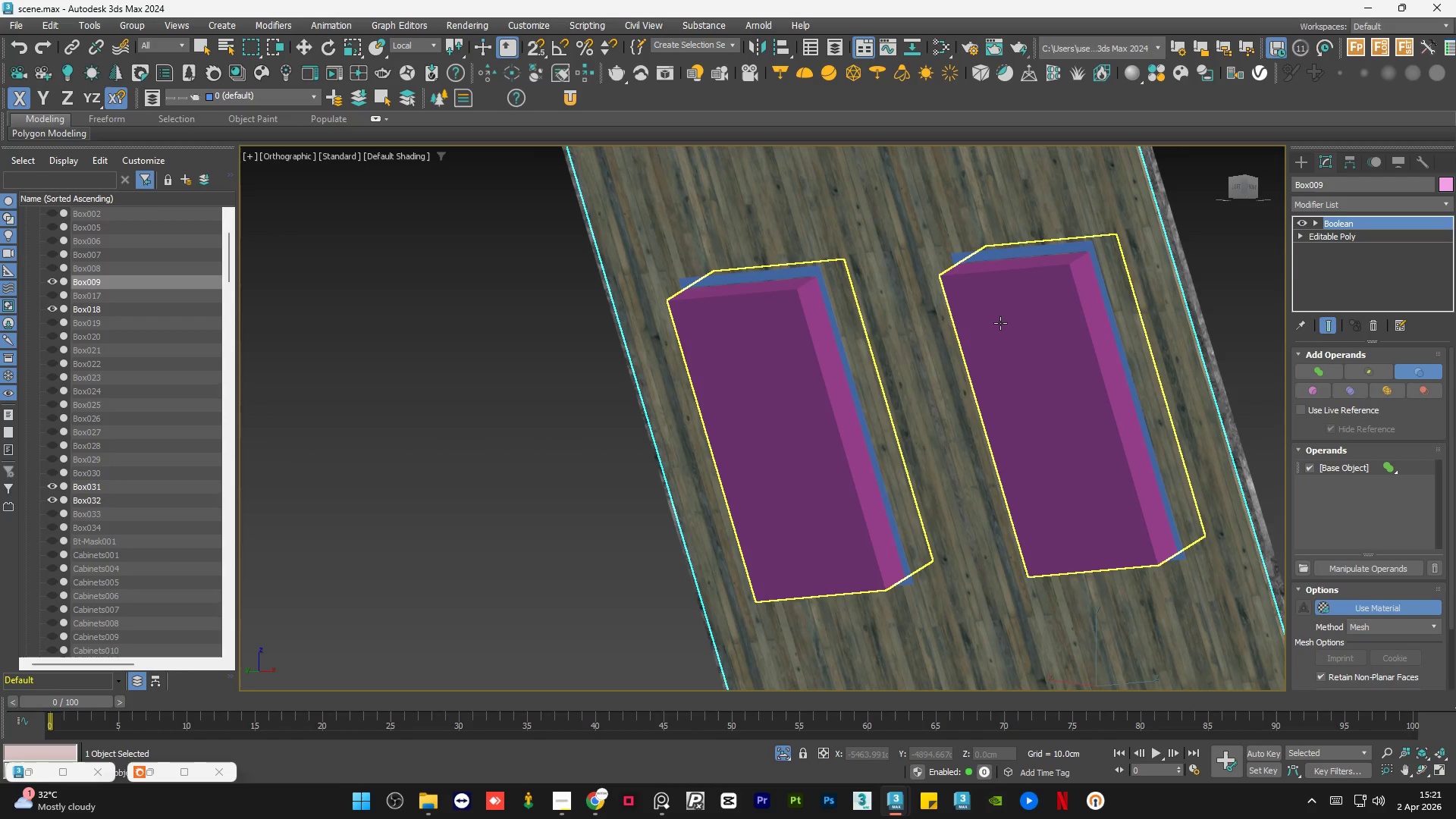 
left_click([1000, 323])
 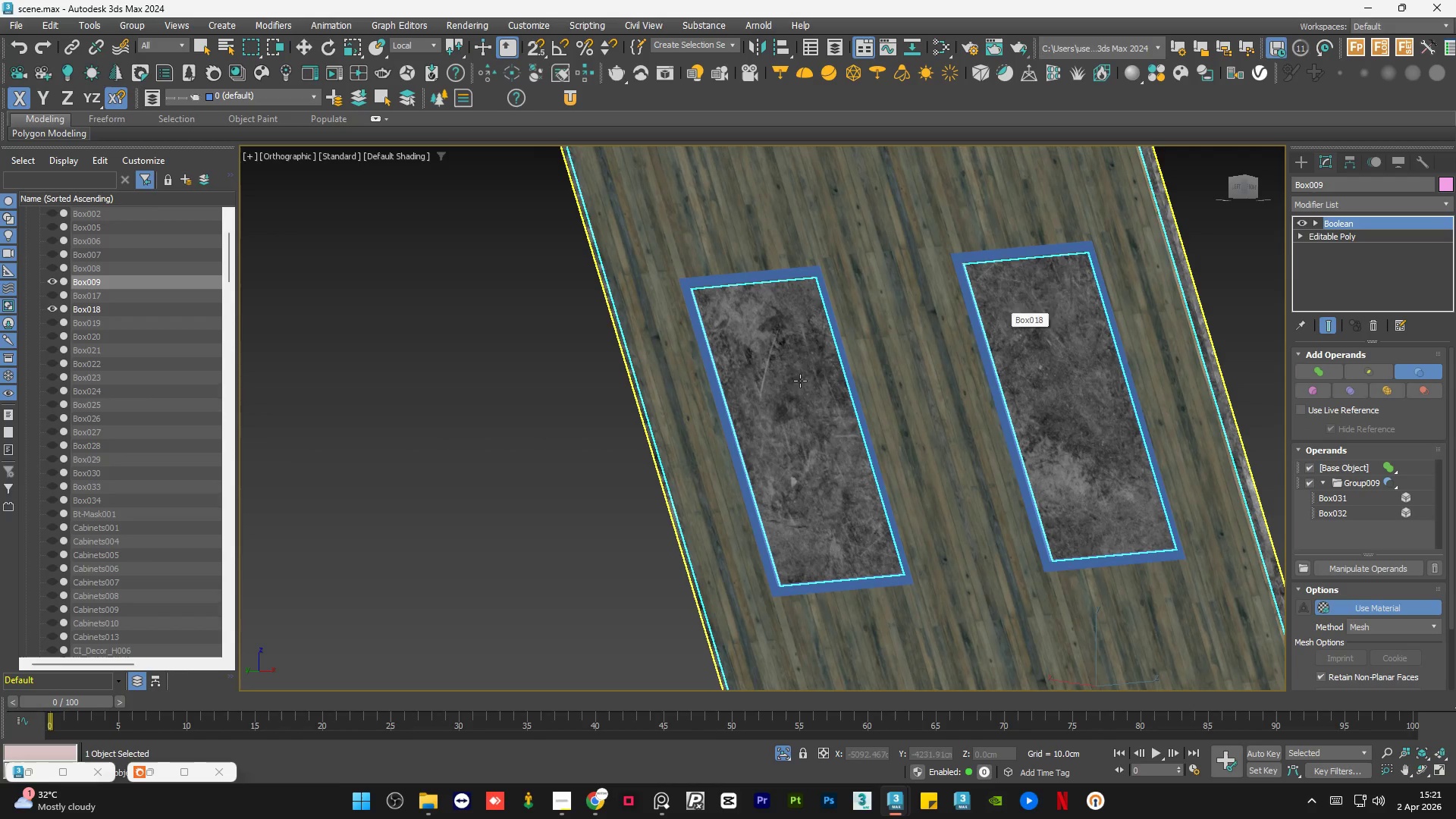 
scroll: coordinate [786, 585], scroll_direction: up, amount: 5.0
 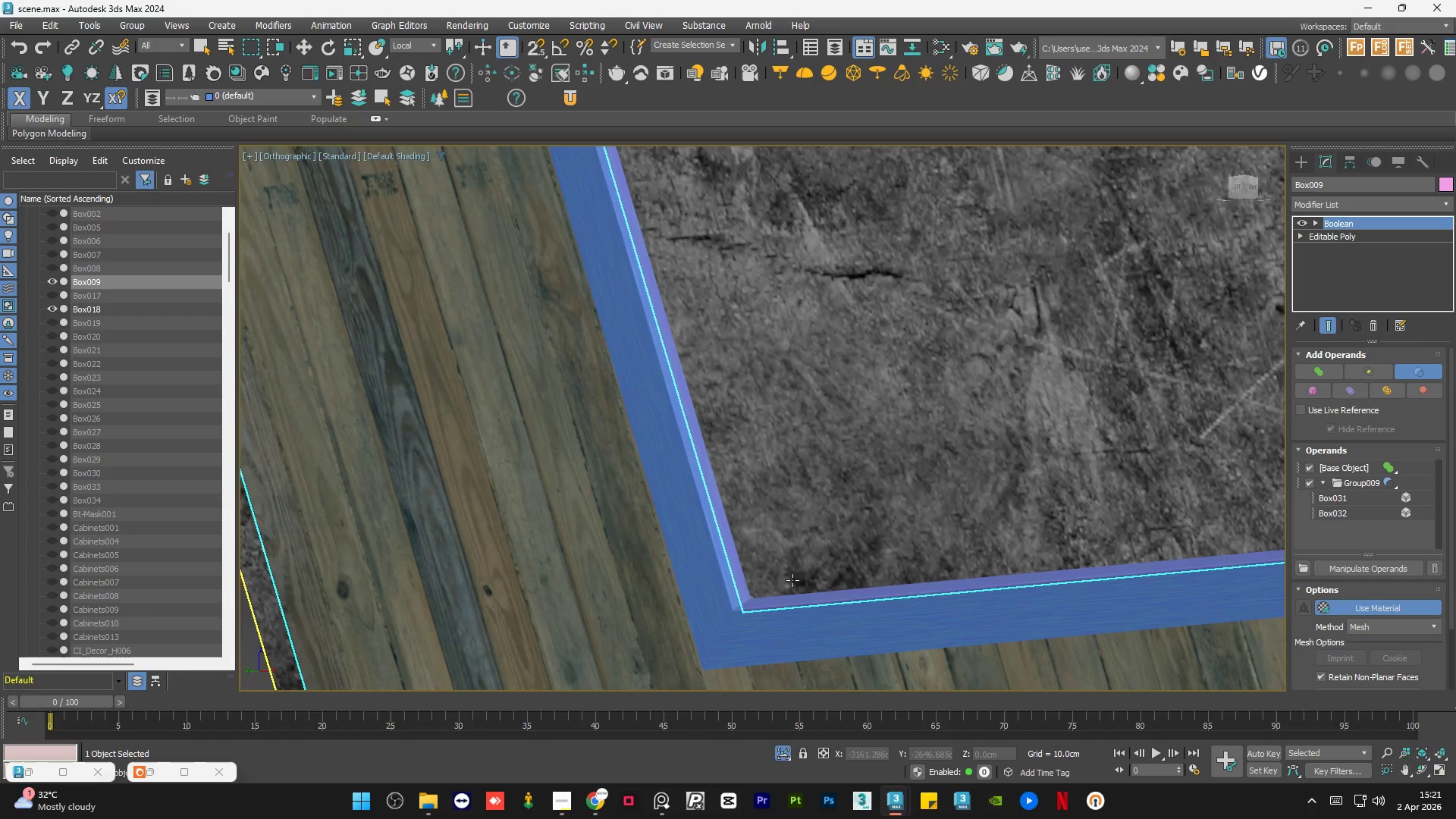 
scroll: coordinate [792, 580], scroll_direction: down, amount: 6.0
 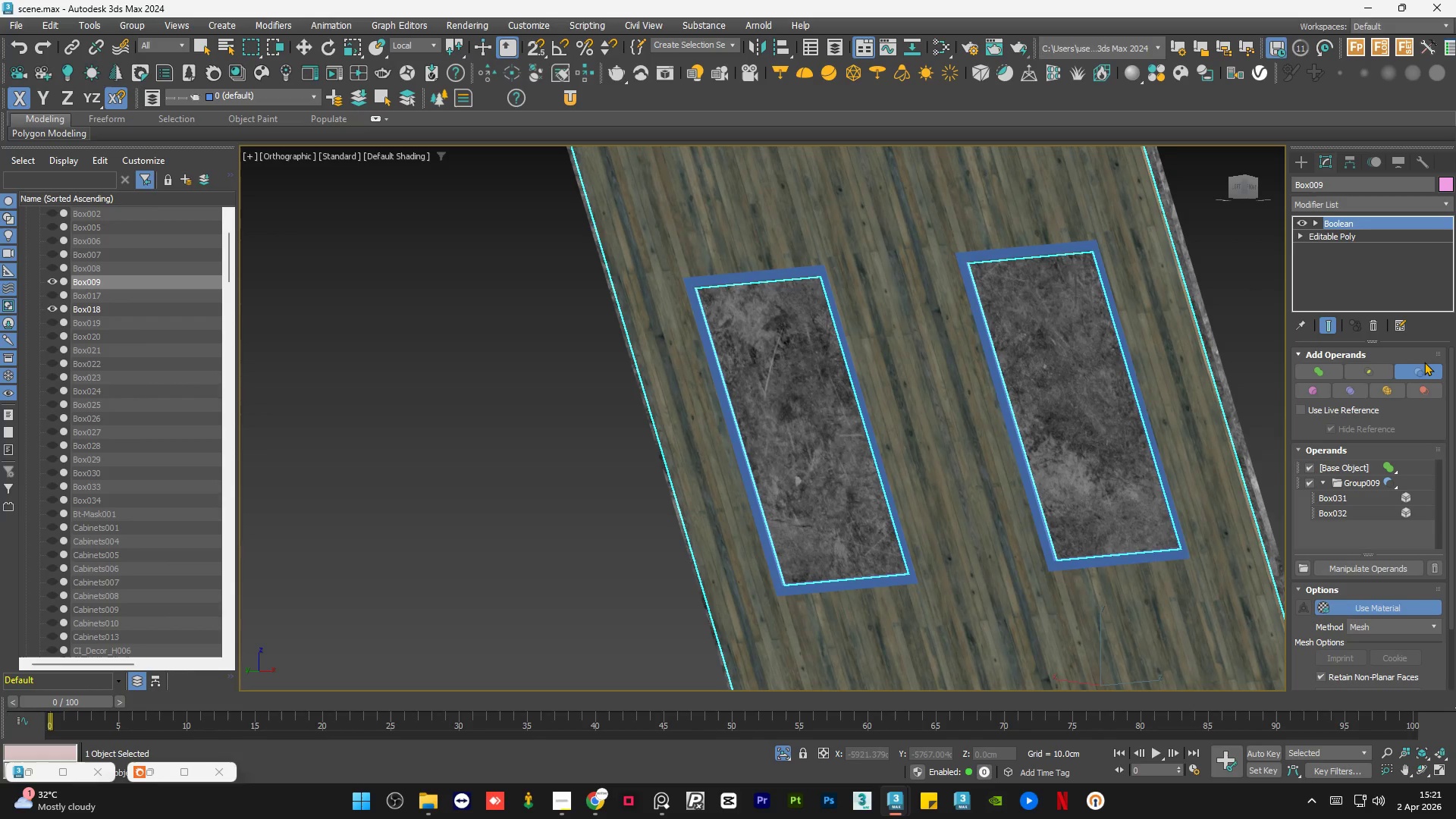 
left_click([1421, 366])
 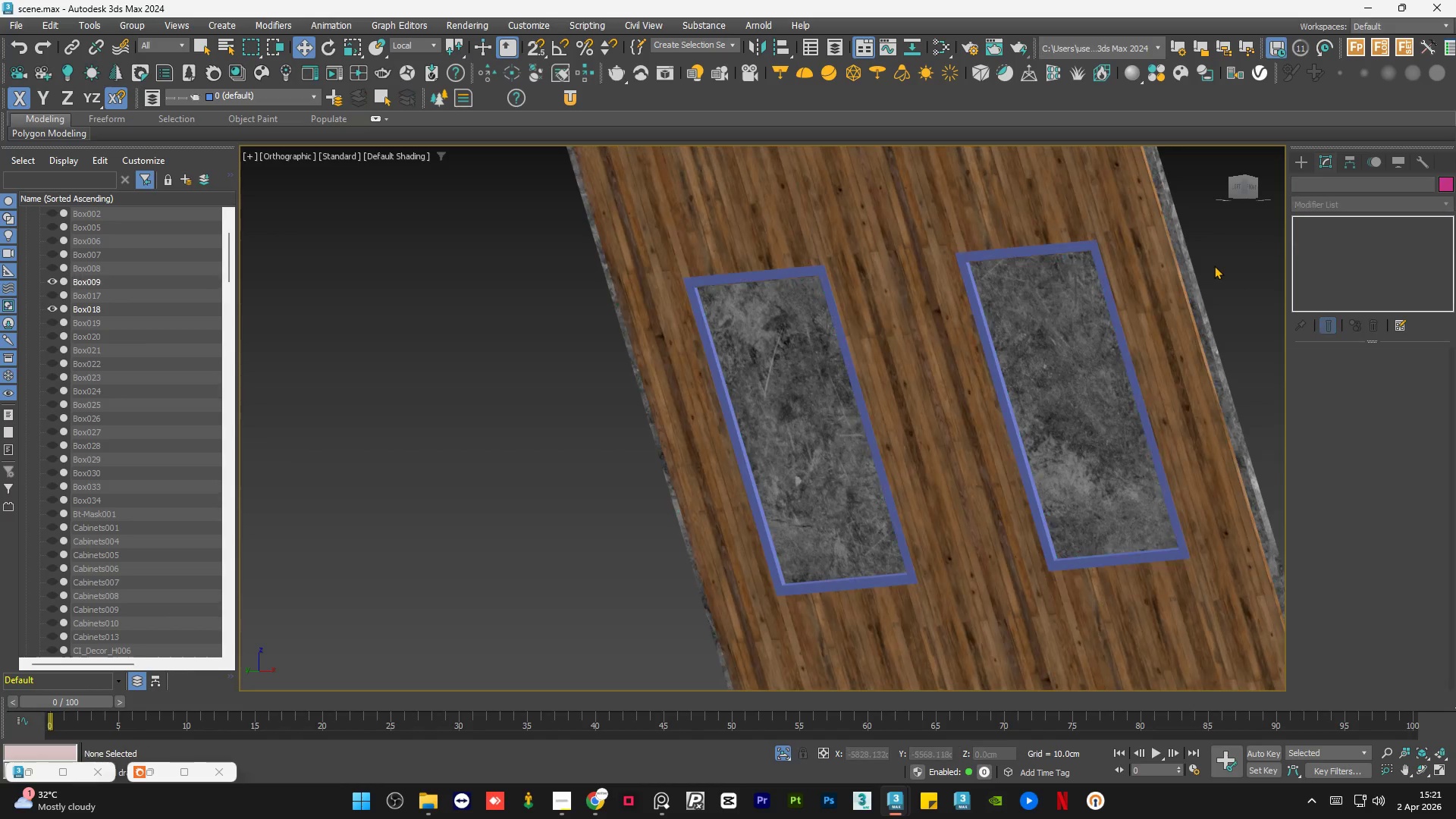 
hold_key(key=AltLeft, duration=0.75)
 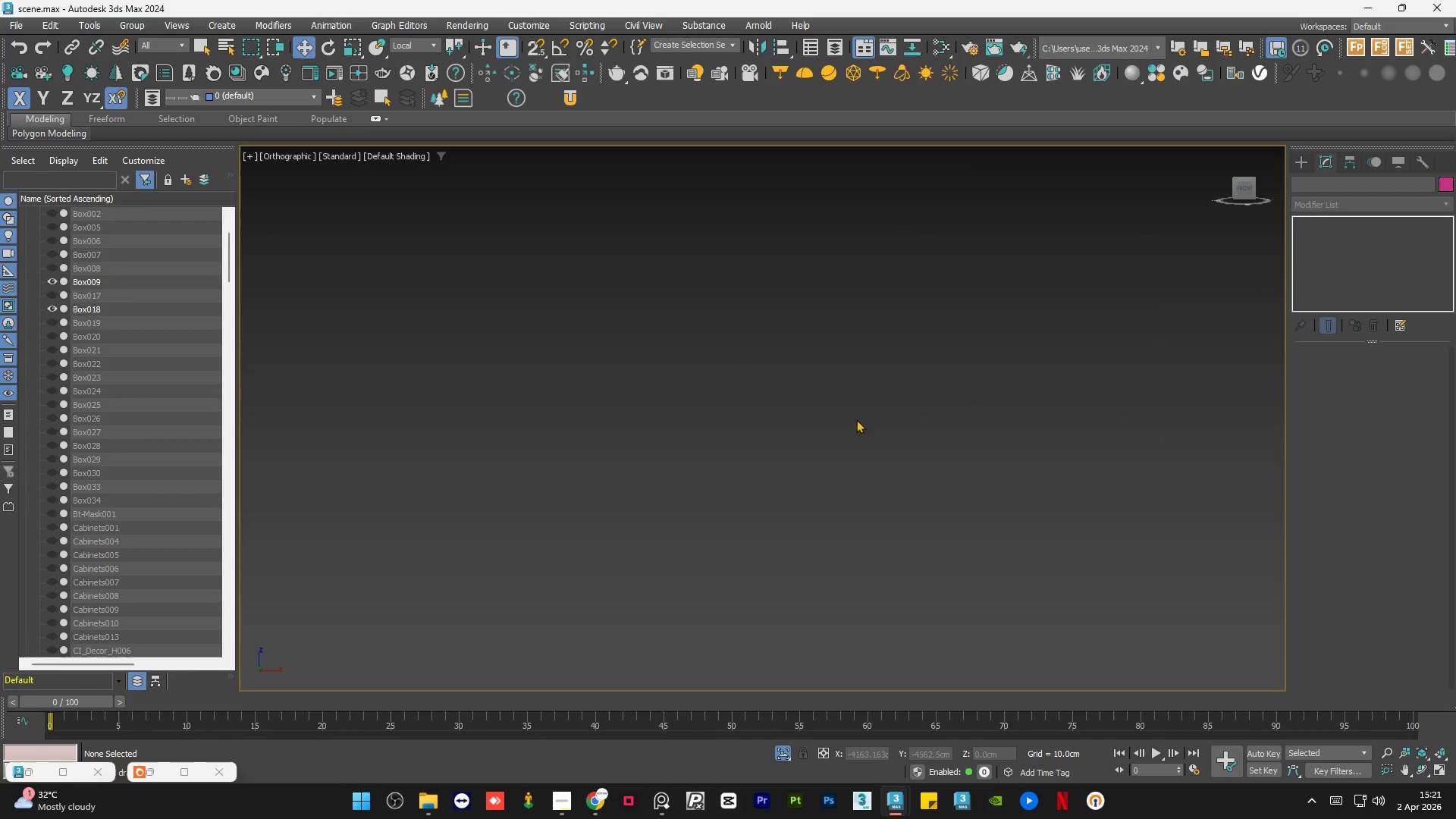 
scroll: coordinate [959, 359], scroll_direction: down, amount: 3.0
 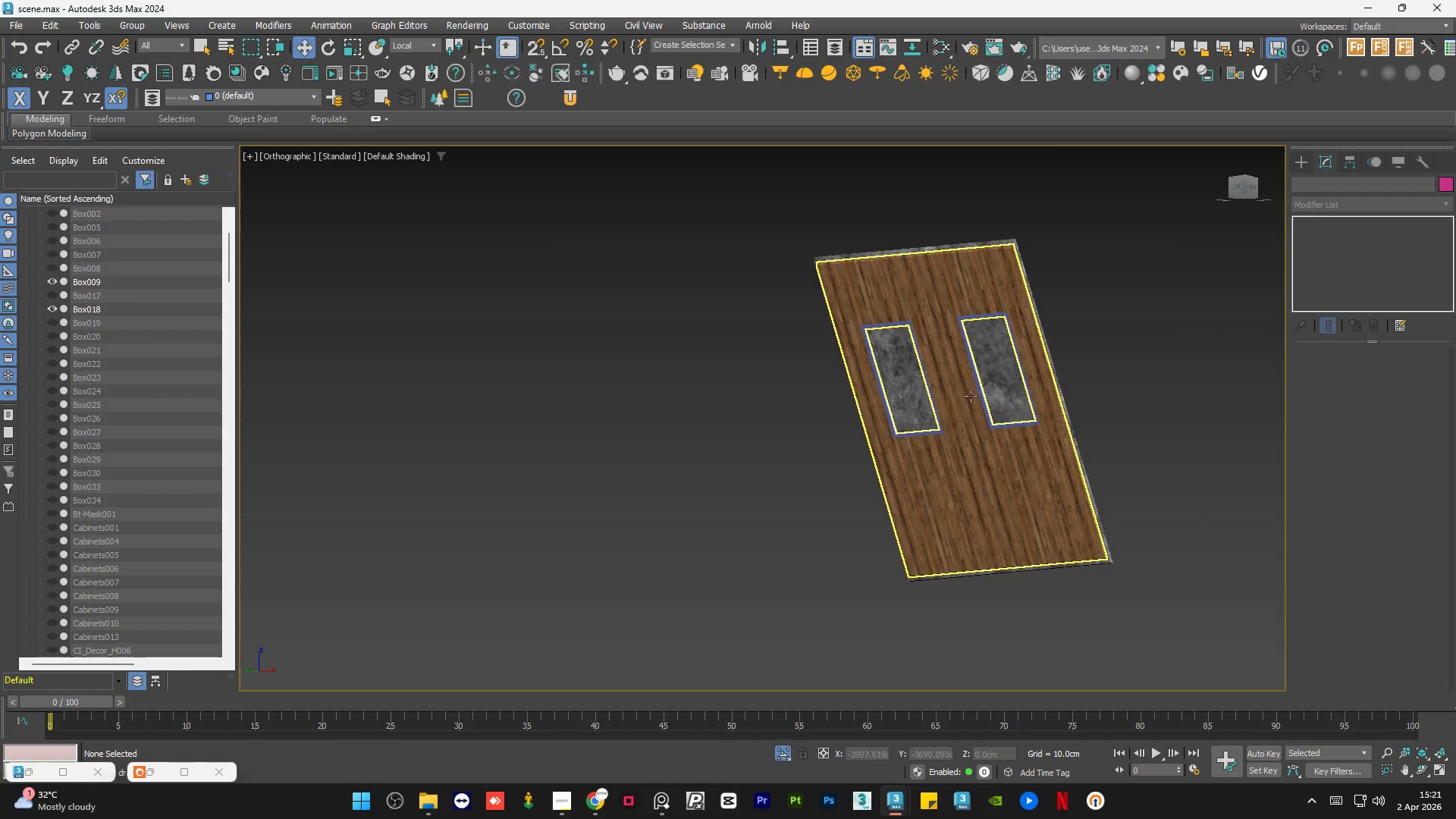 
hold_key(key=AltLeft, duration=0.69)
 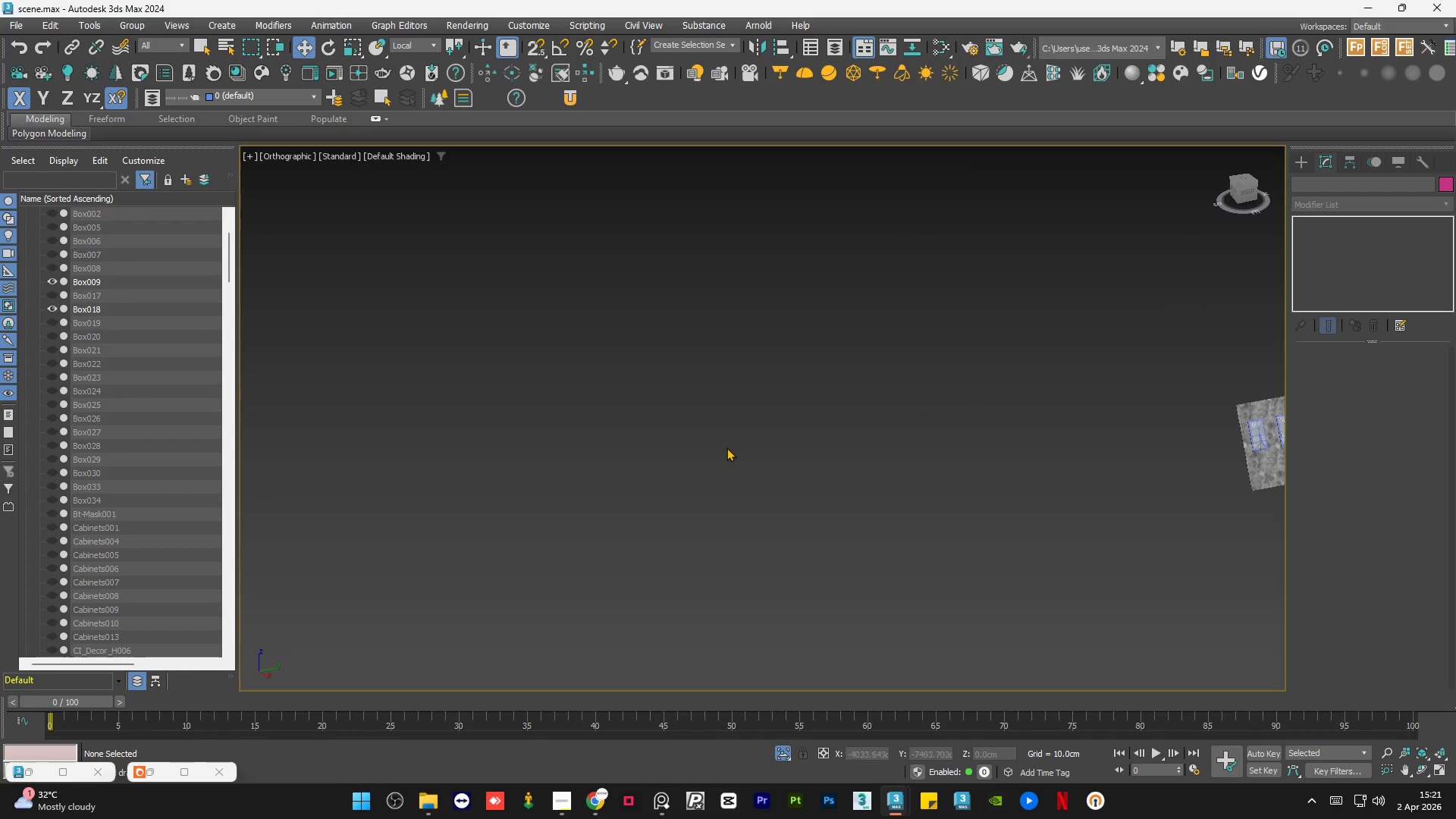 
scroll: coordinate [799, 418], scroll_direction: down, amount: 4.0
 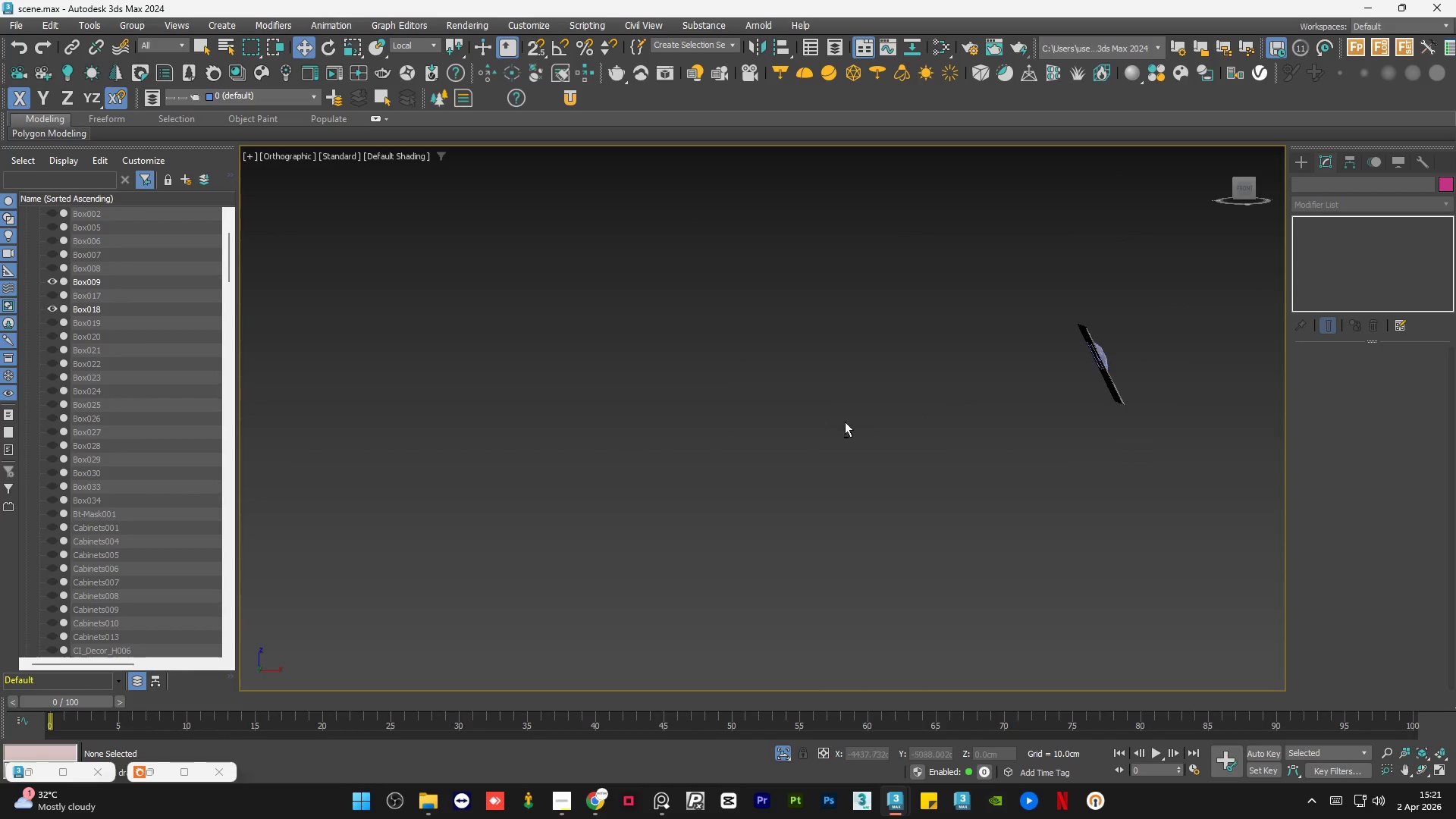 
hold_key(key=AltLeft, duration=0.33)
 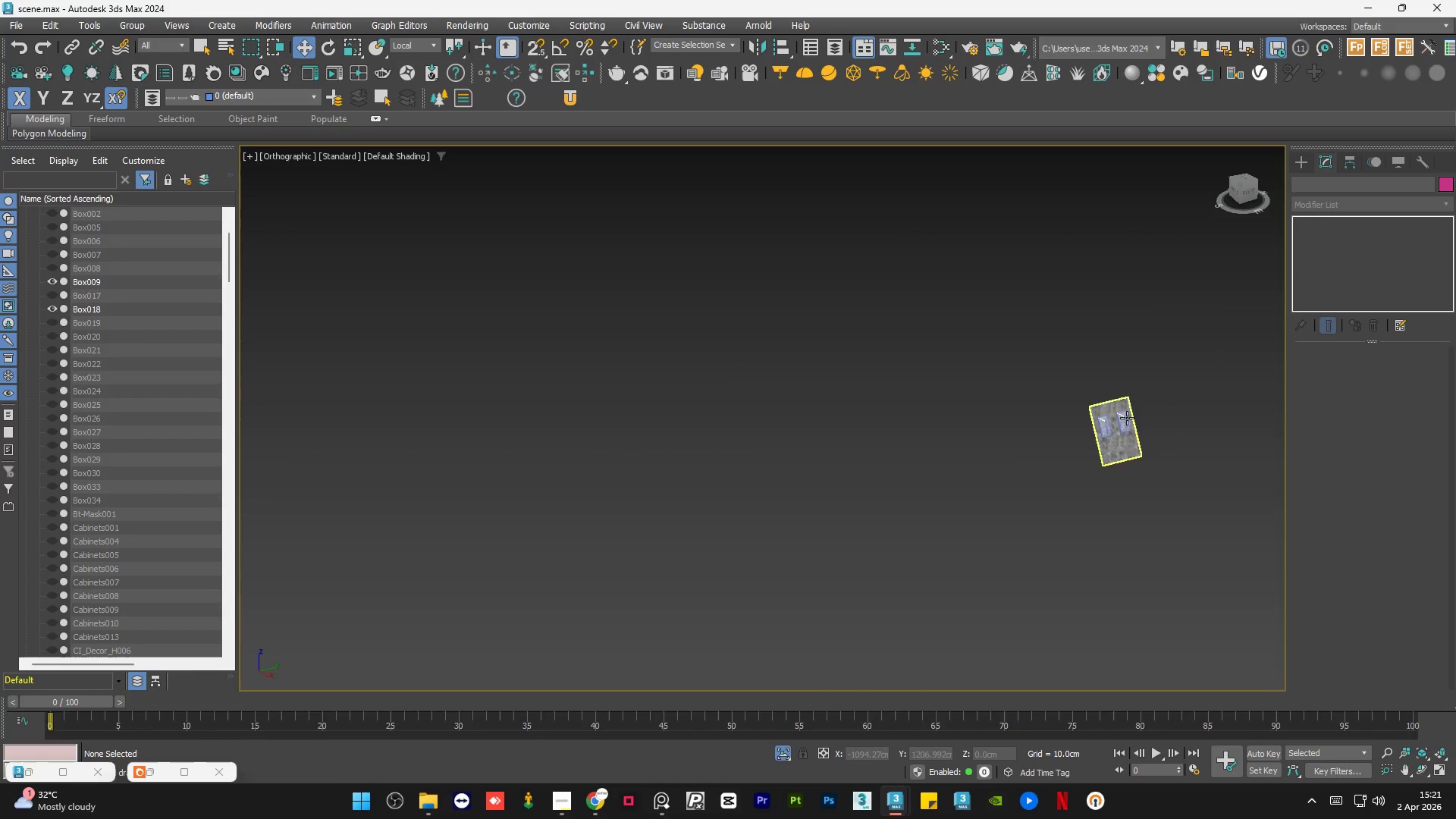 
scroll: coordinate [726, 448], scroll_direction: down, amount: 1.0
 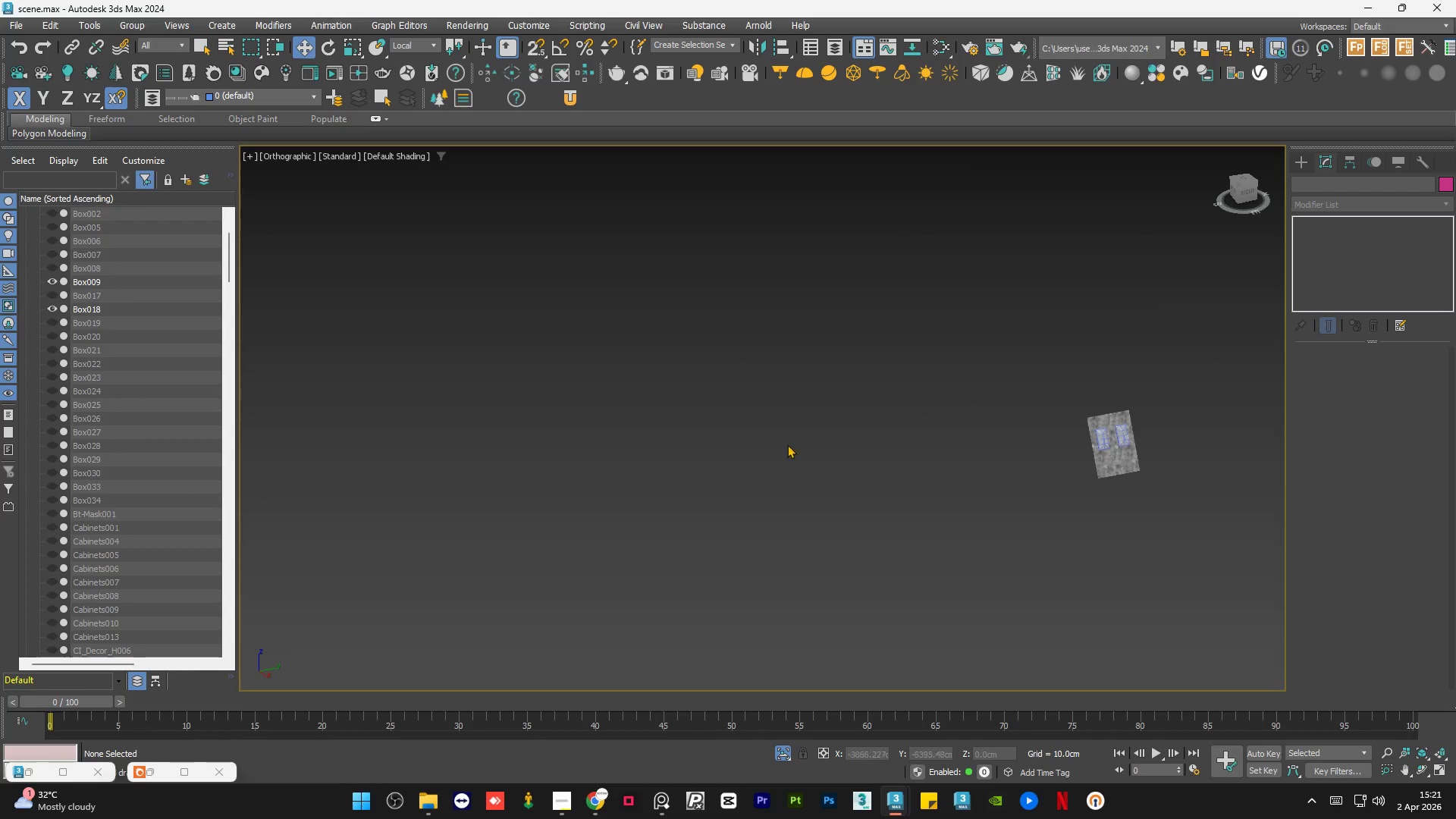 
scroll: coordinate [1128, 441], scroll_direction: up, amount: 5.0
 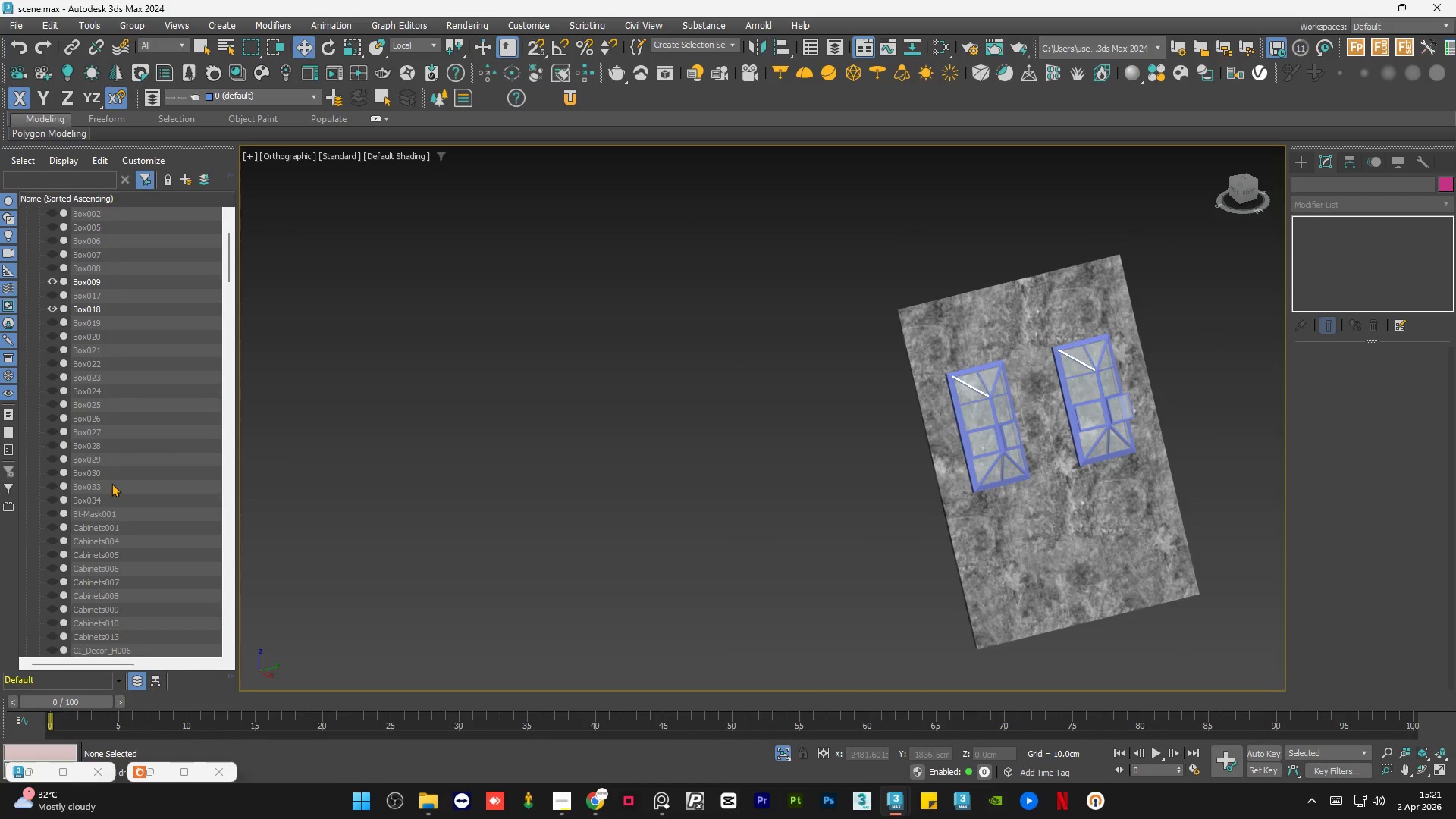 
left_click([116, 483])
 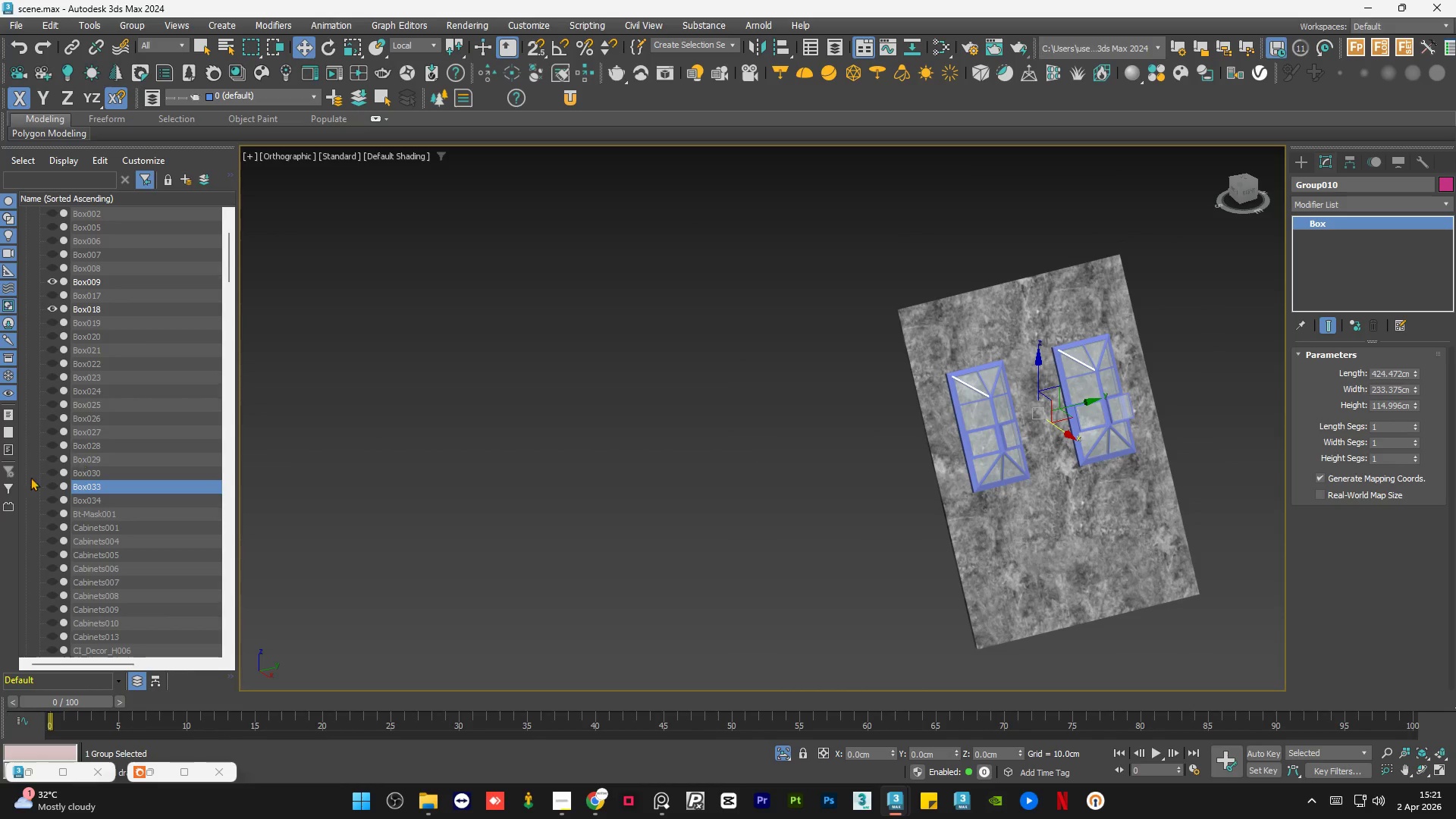 
left_click([47, 485])
 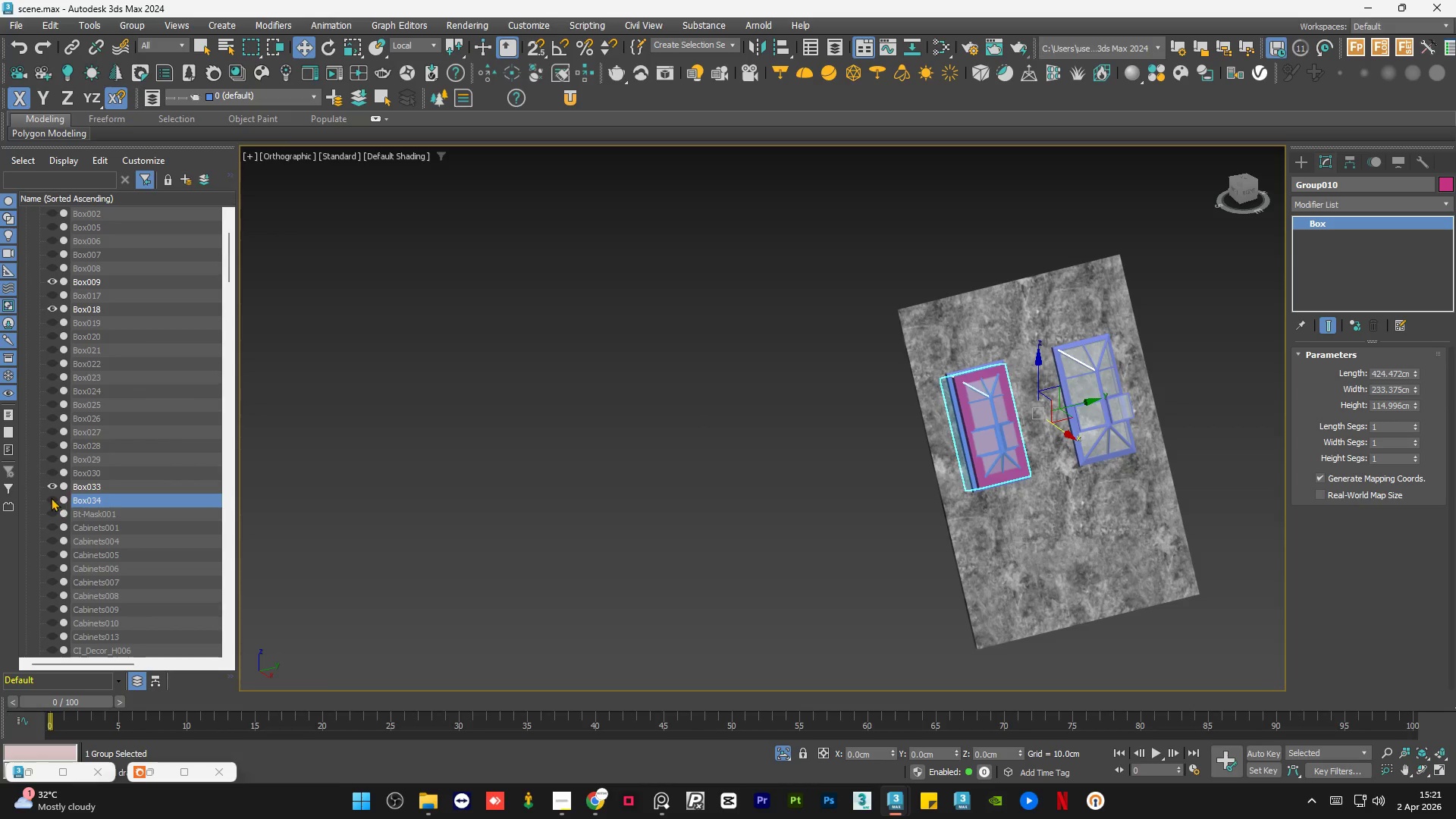 
left_click([50, 497])
 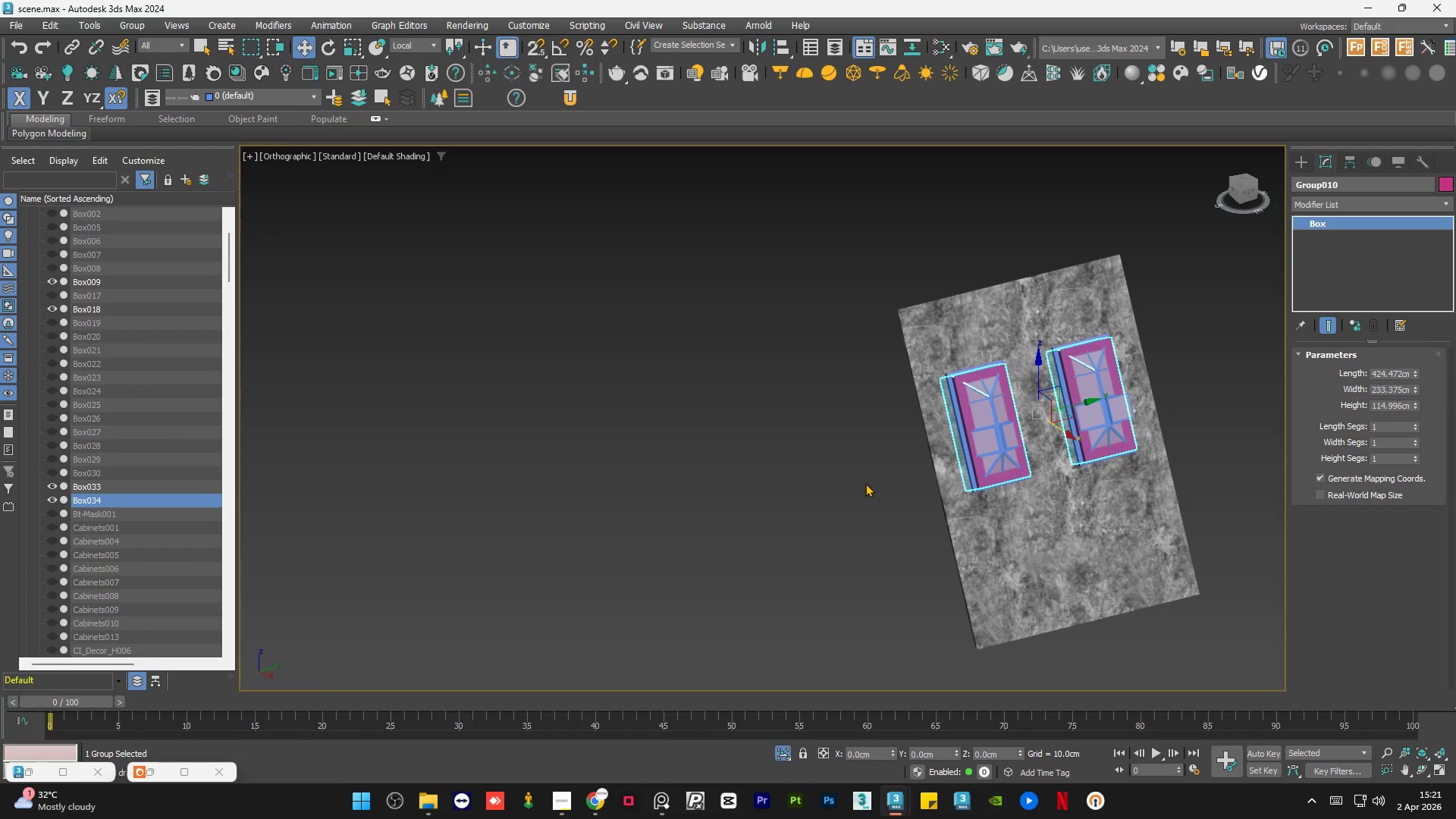 
left_click([774, 457])
 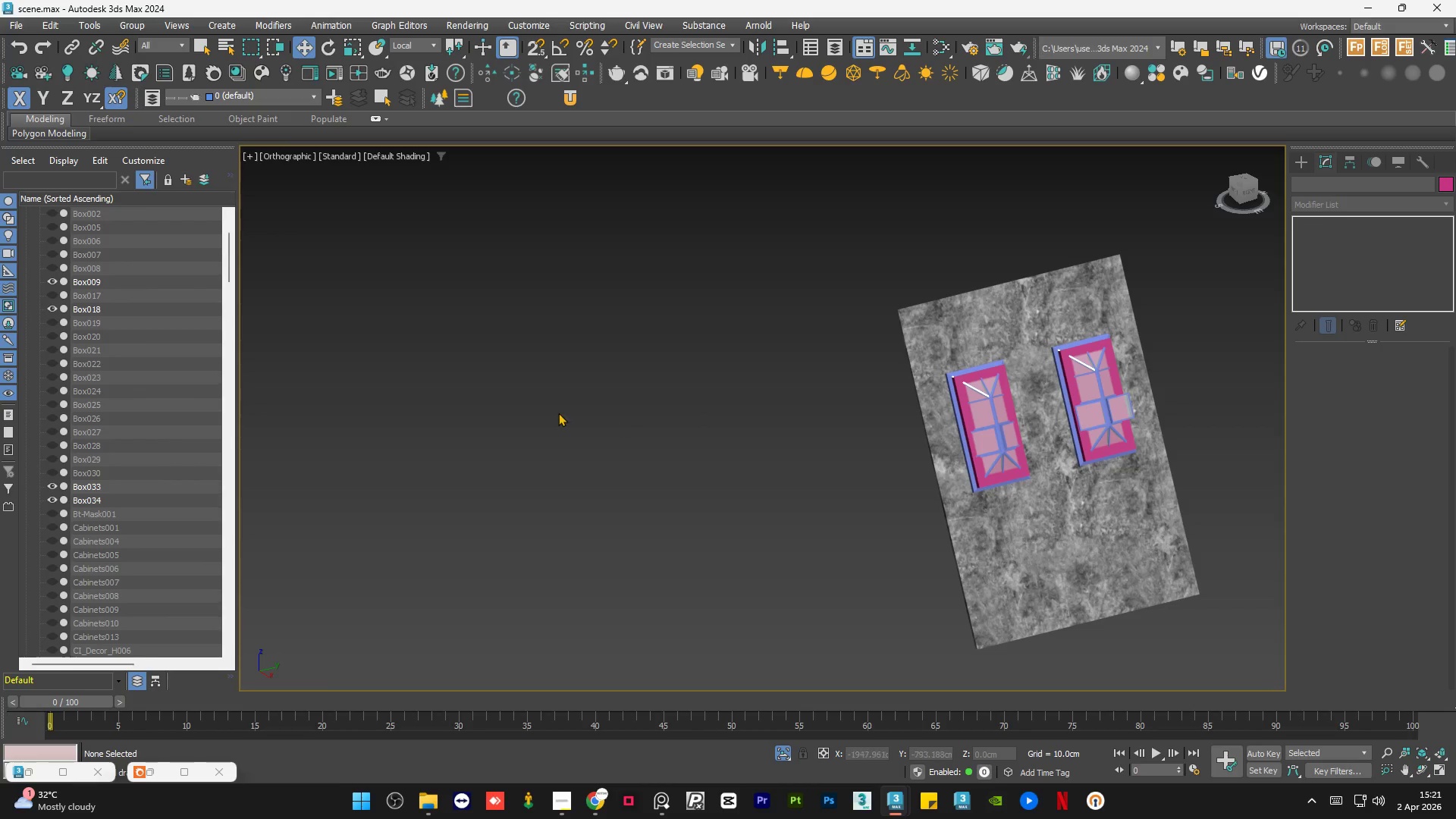 
hold_key(key=AltLeft, duration=0.53)
 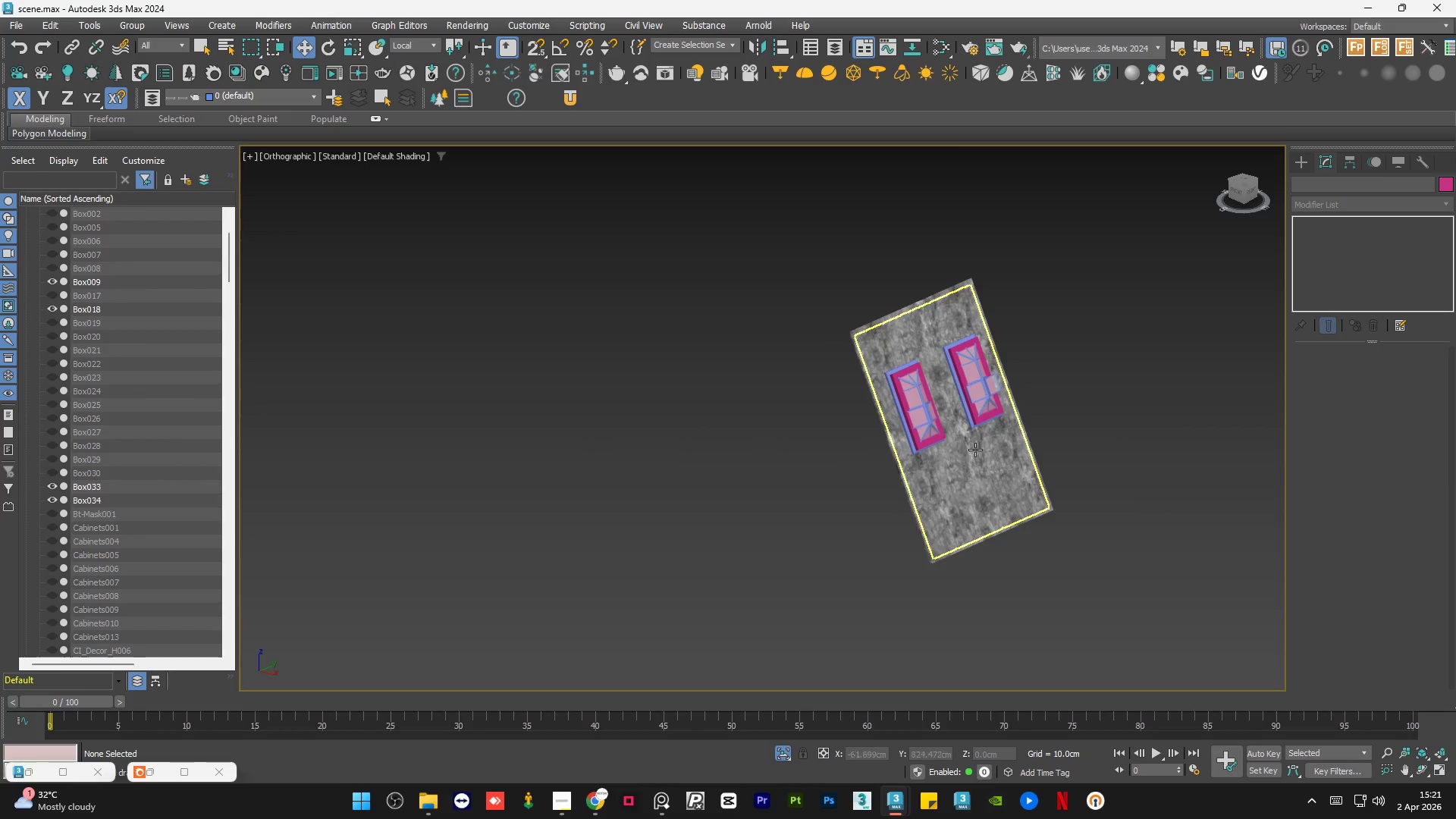 
scroll: coordinate [559, 414], scroll_direction: down, amount: 1.0
 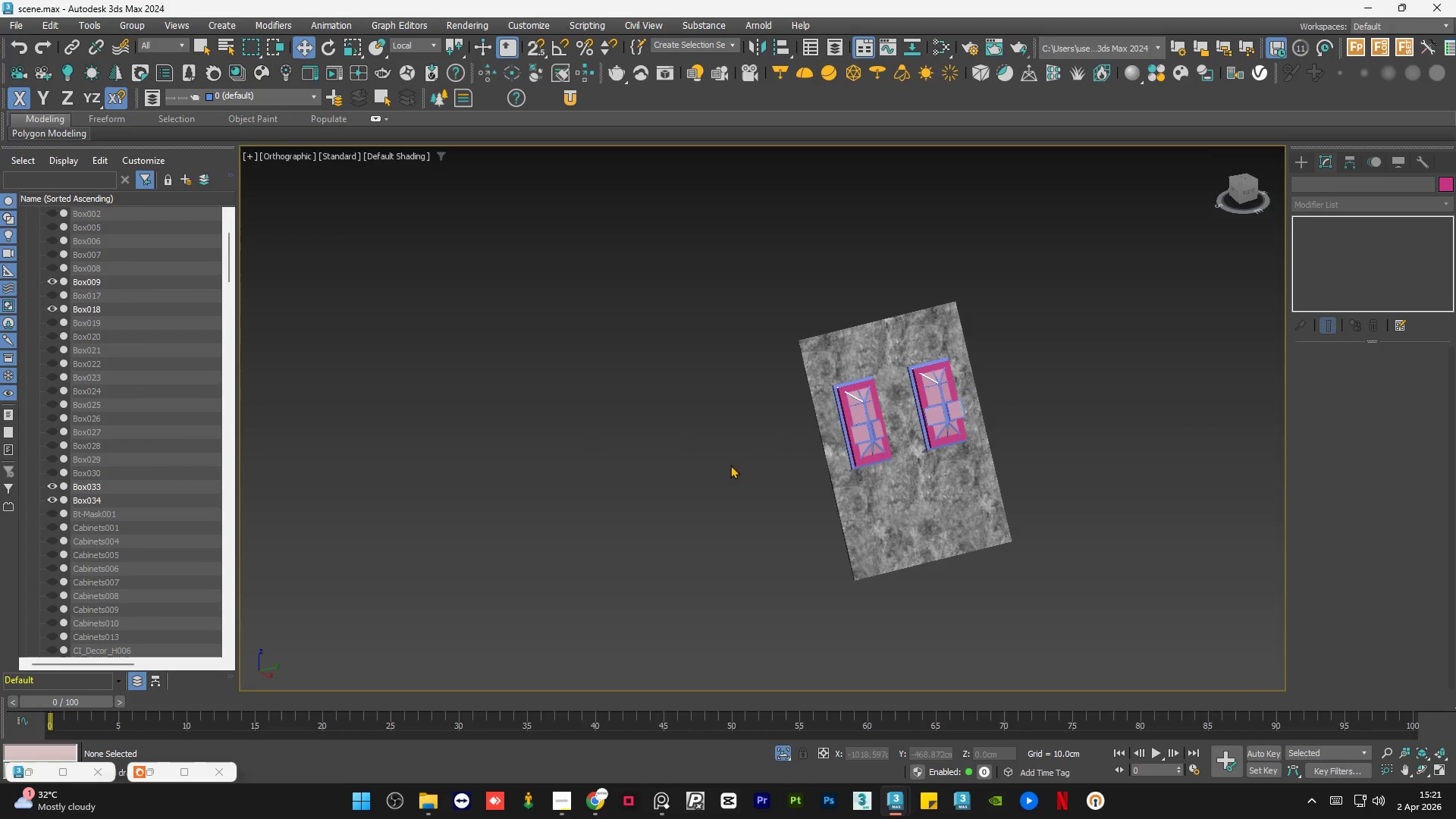 
left_click([979, 451])
 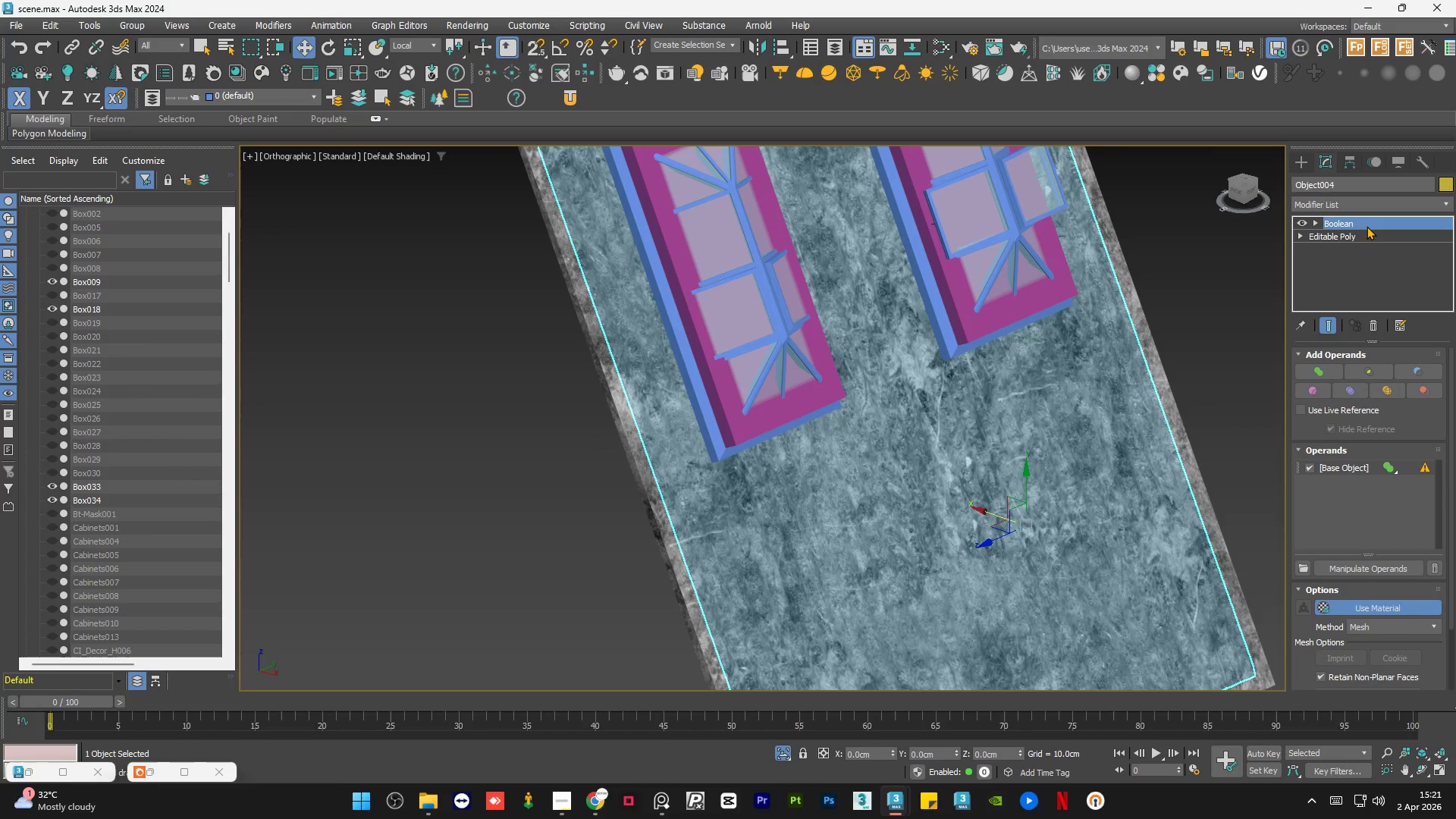 
scroll: coordinate [979, 451], scroll_direction: up, amount: 4.0
 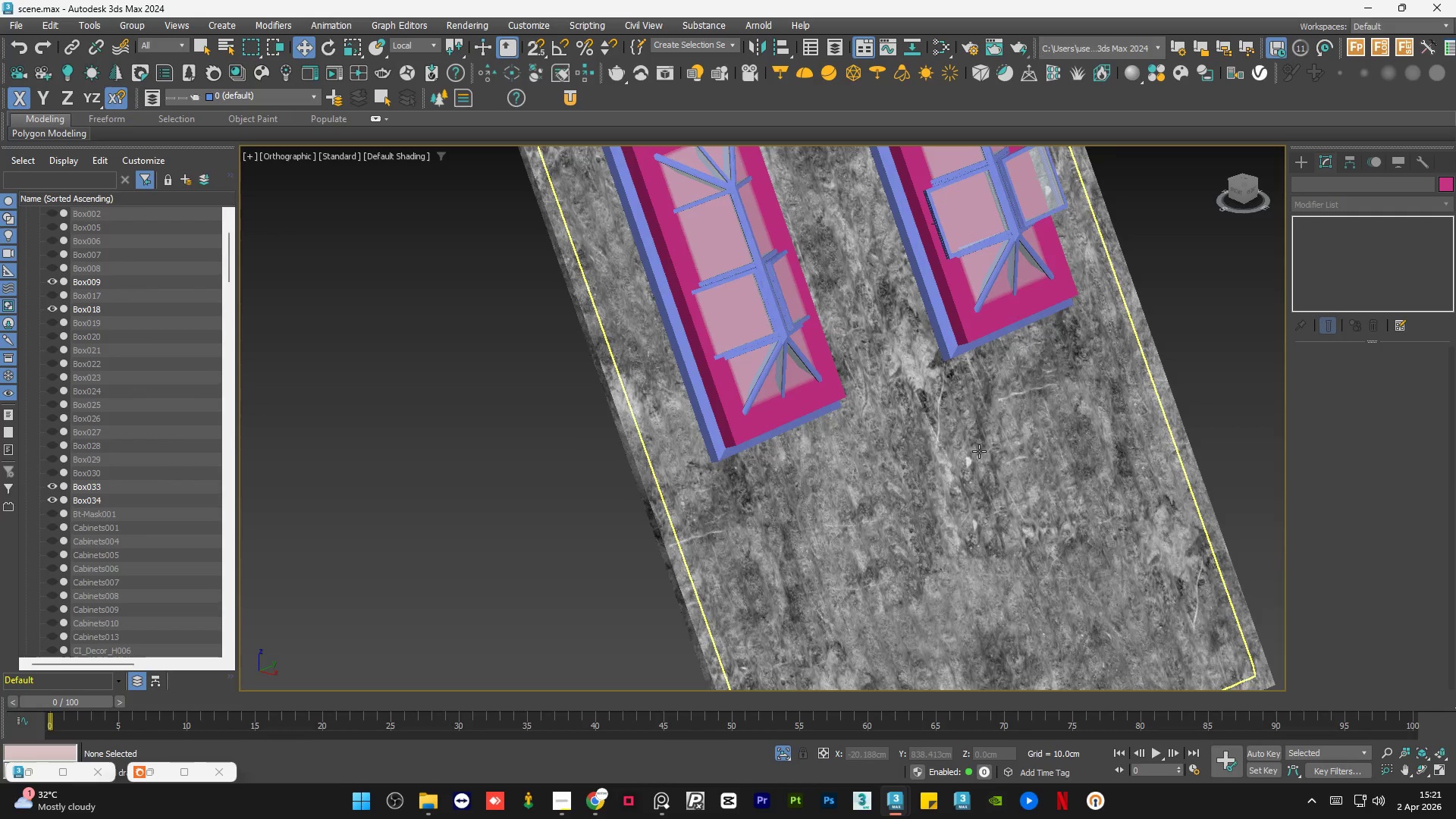 
right_click([1367, 226])
 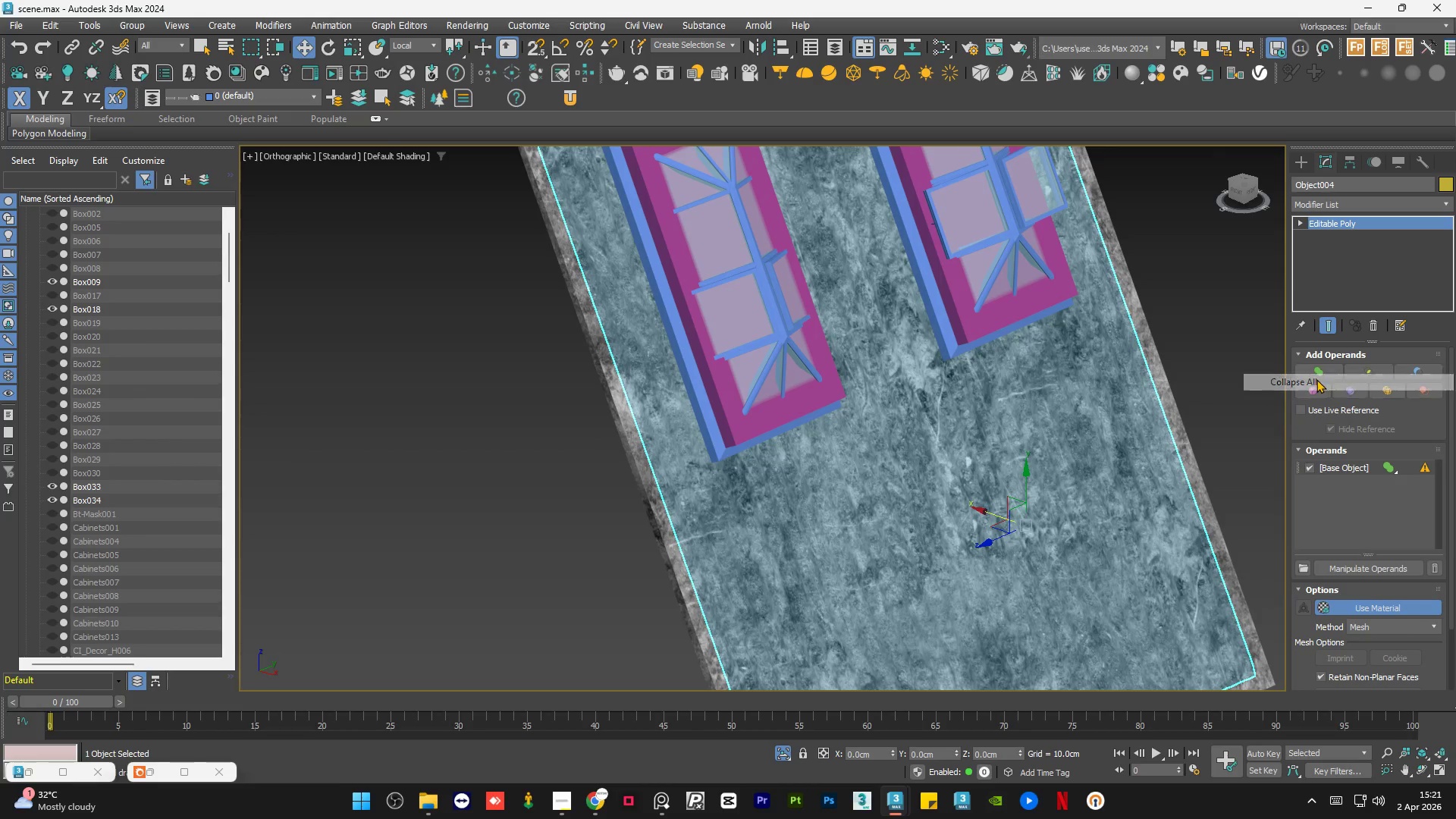 
scroll: coordinate [804, 413], scroll_direction: down, amount: 2.0
 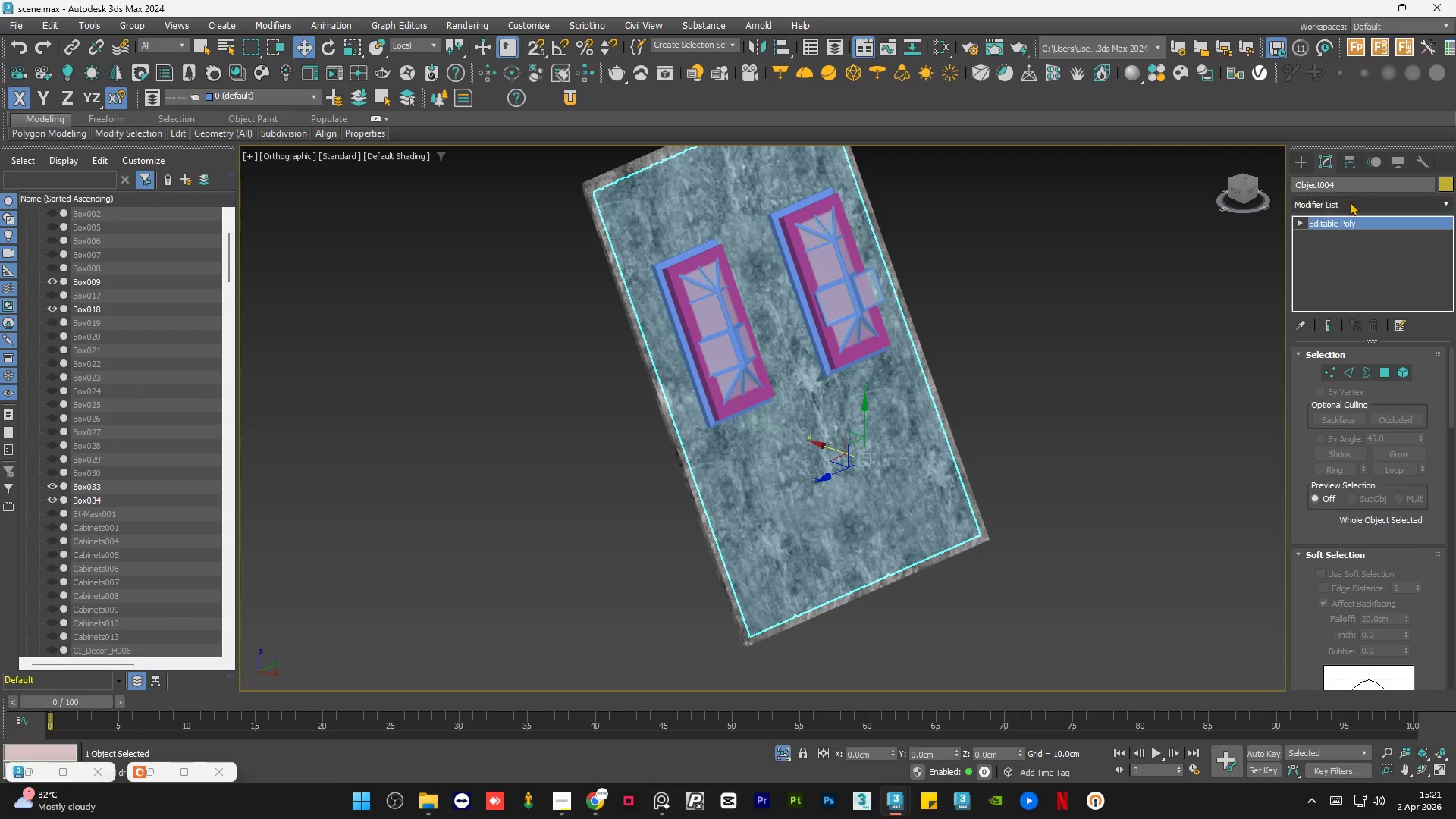 
left_click([1345, 207])
 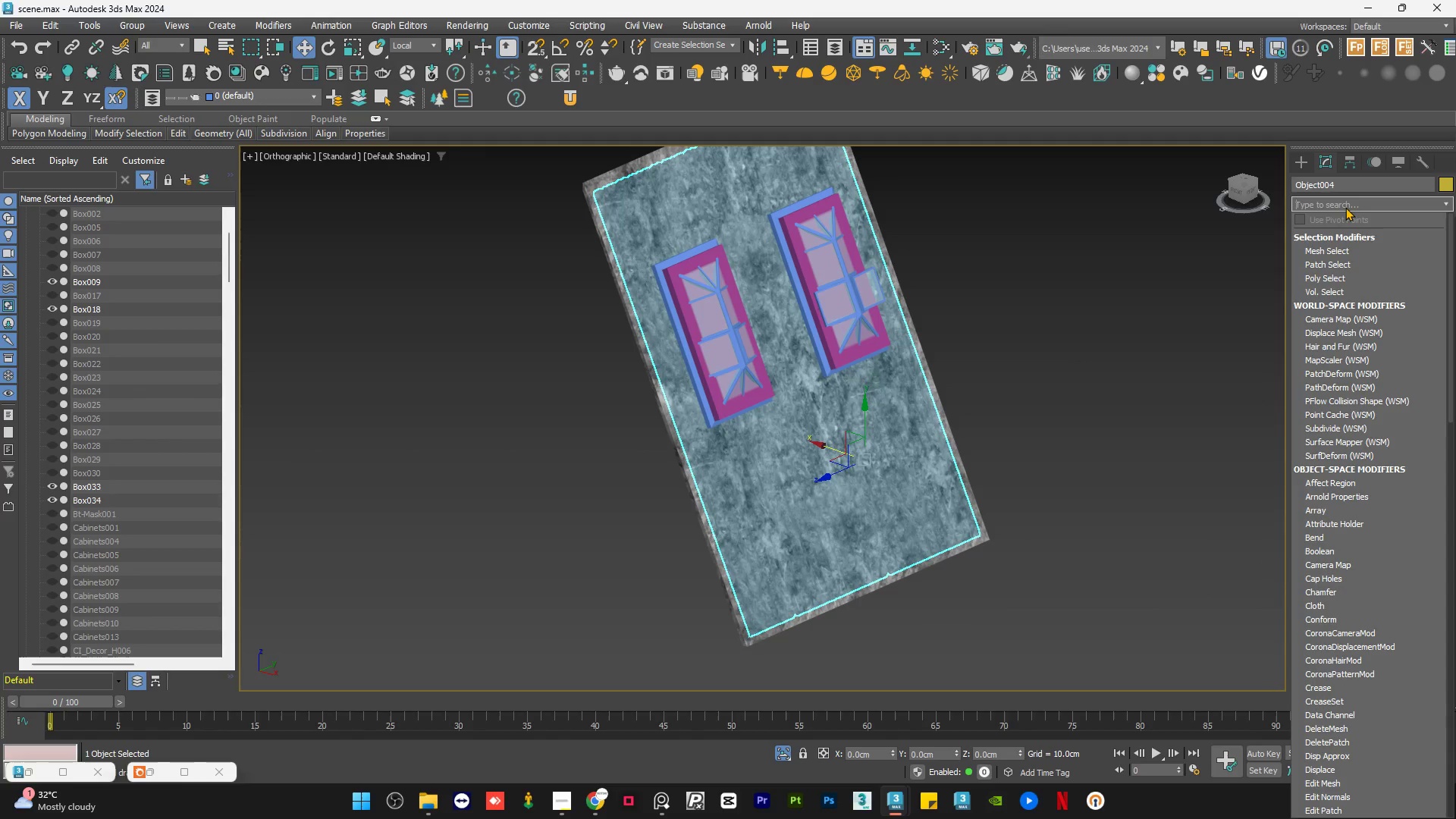 
type(boo)
 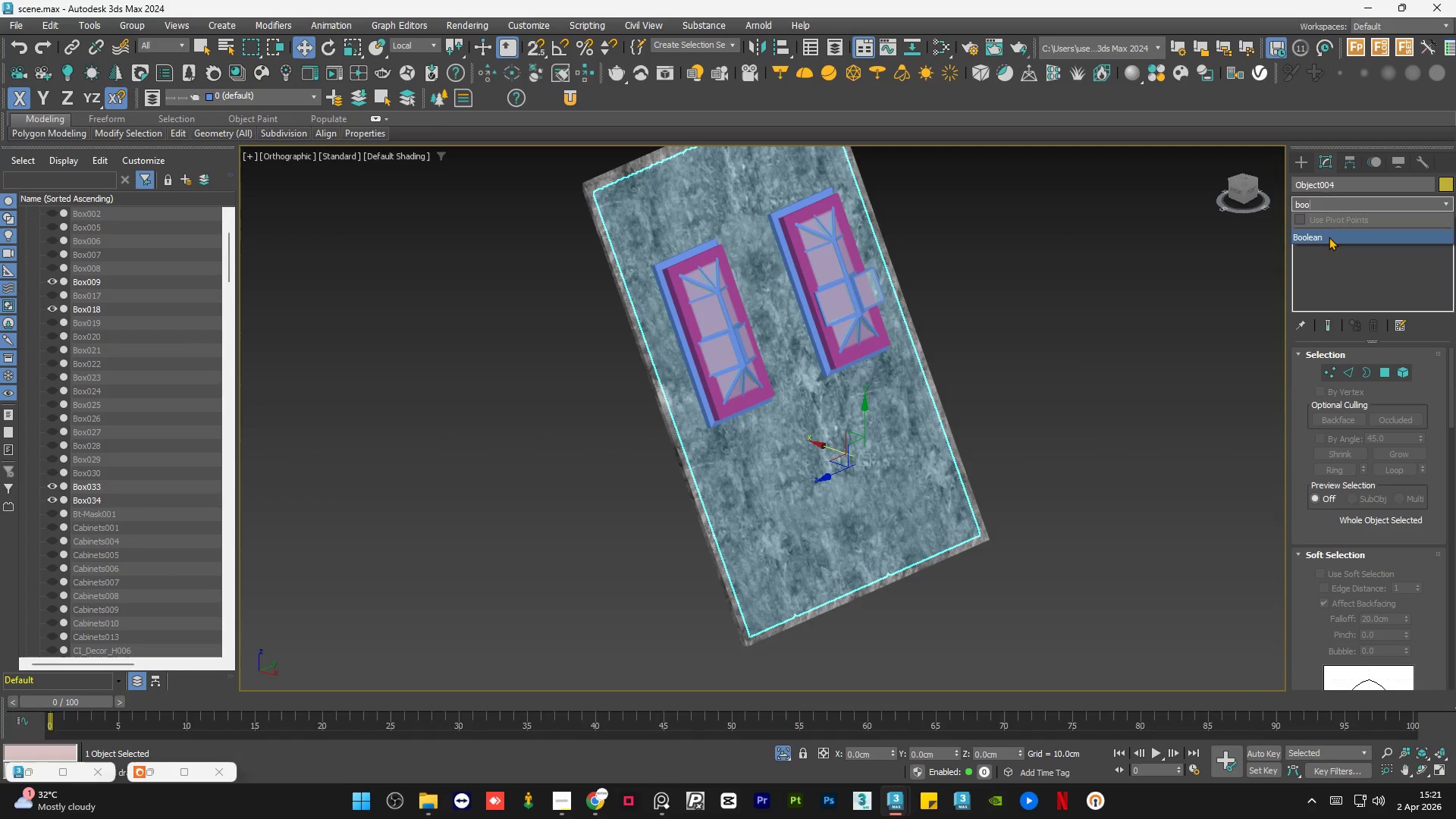 
left_click([1329, 237])
 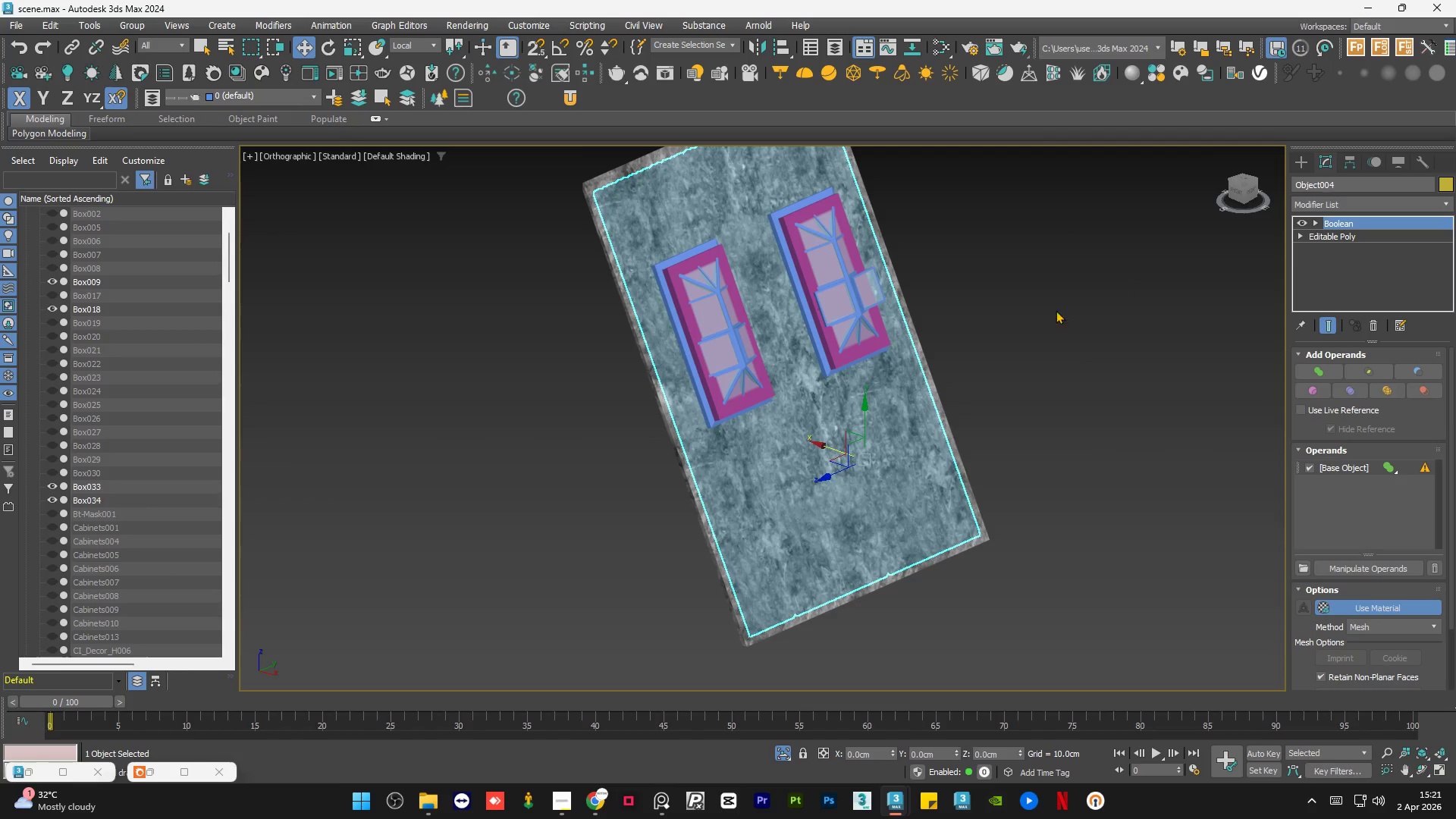 
scroll: coordinate [847, 306], scroll_direction: up, amount: 2.0
 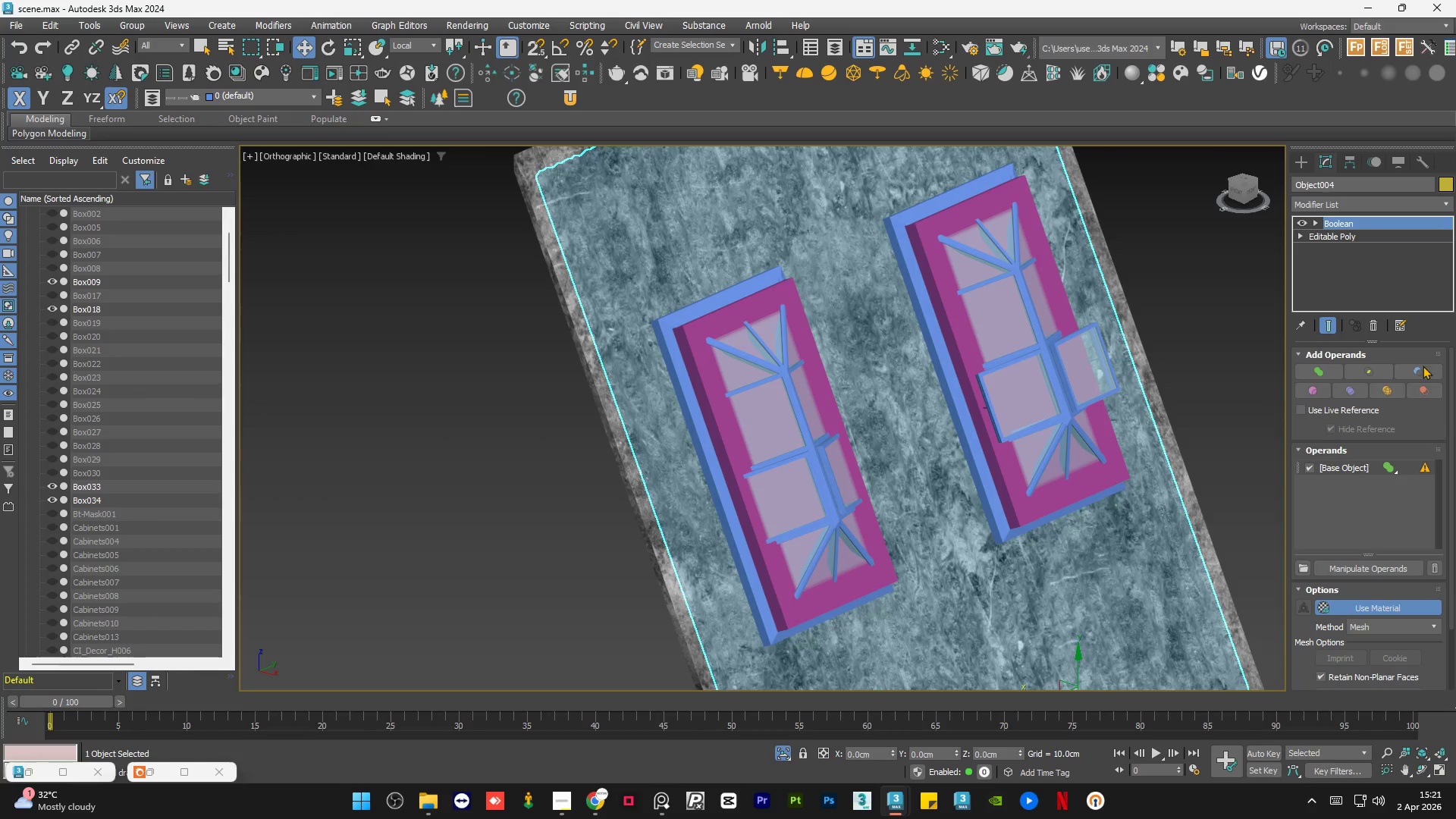 
left_click([1423, 369])
 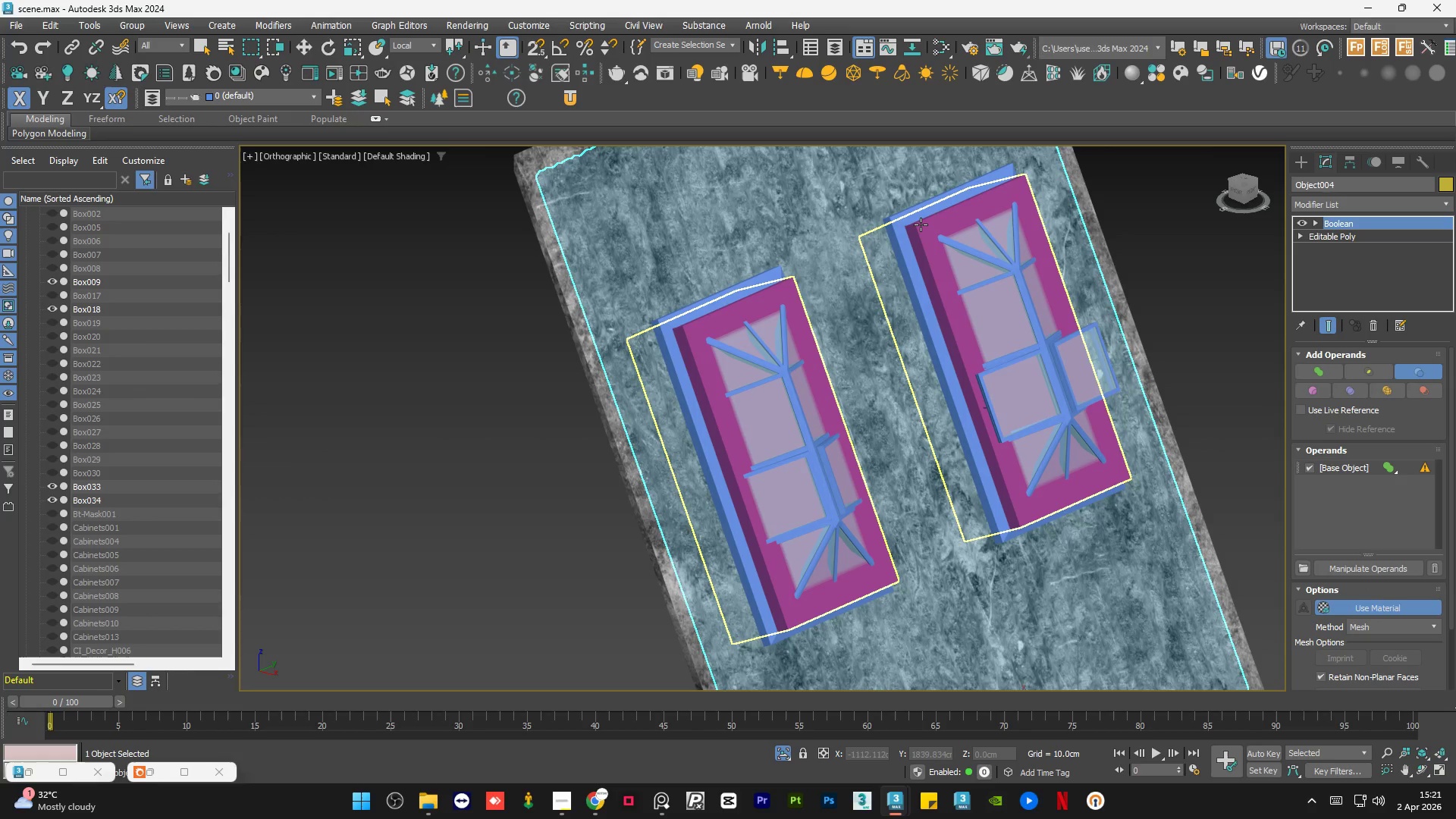 
left_click([921, 224])
 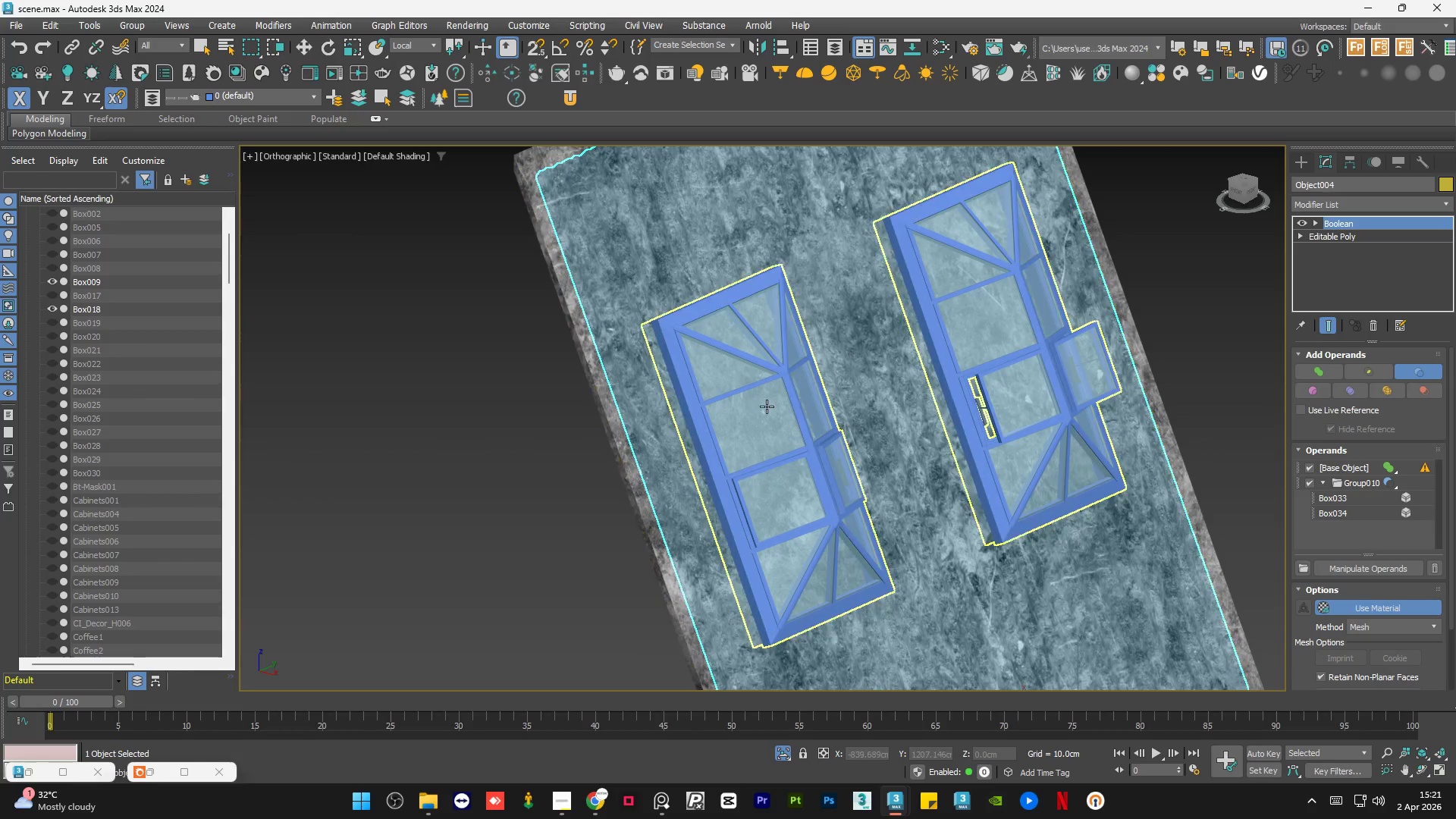 
hold_key(key=AltLeft, duration=1.06)
 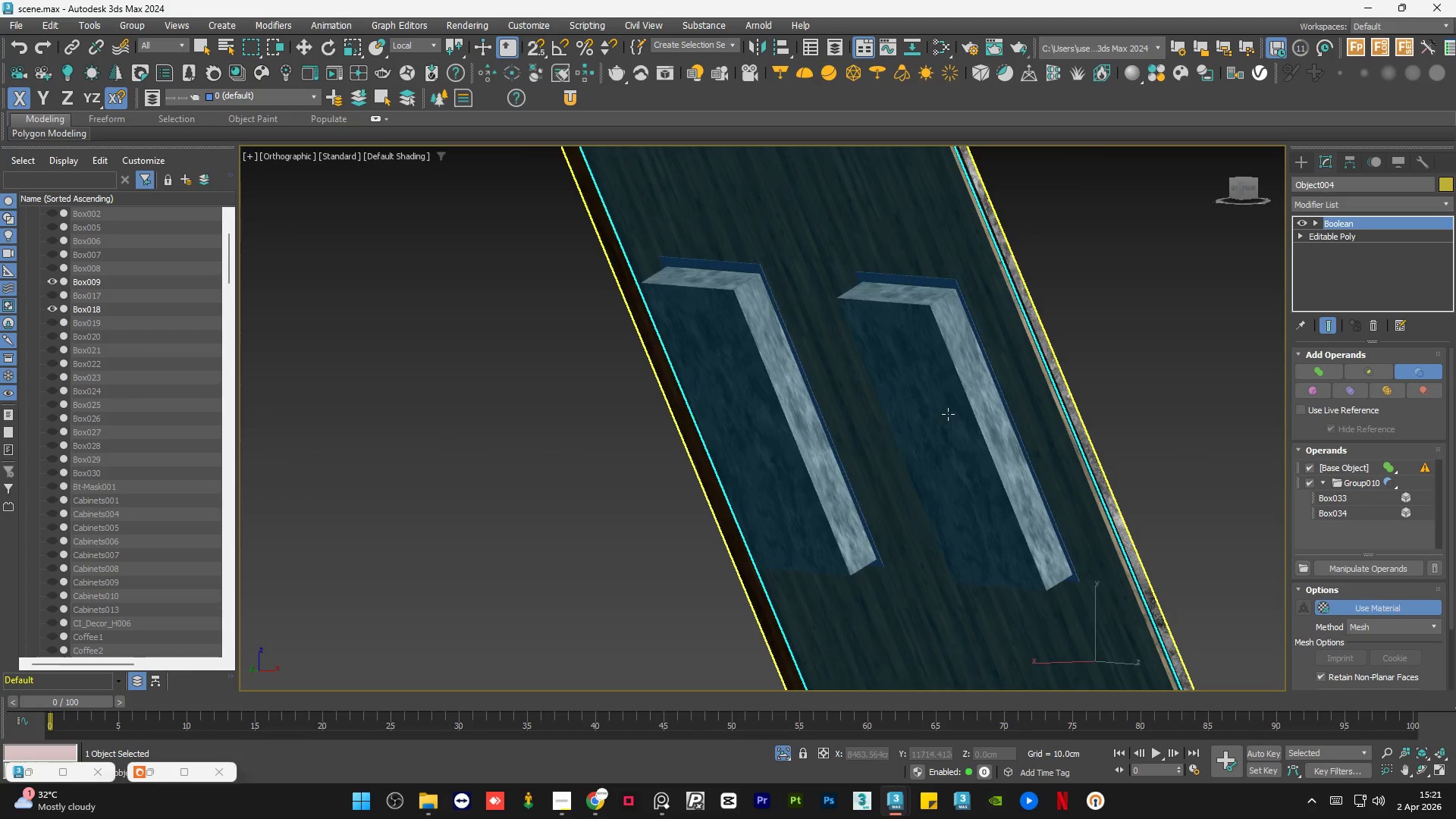 
key(Control+Z)
 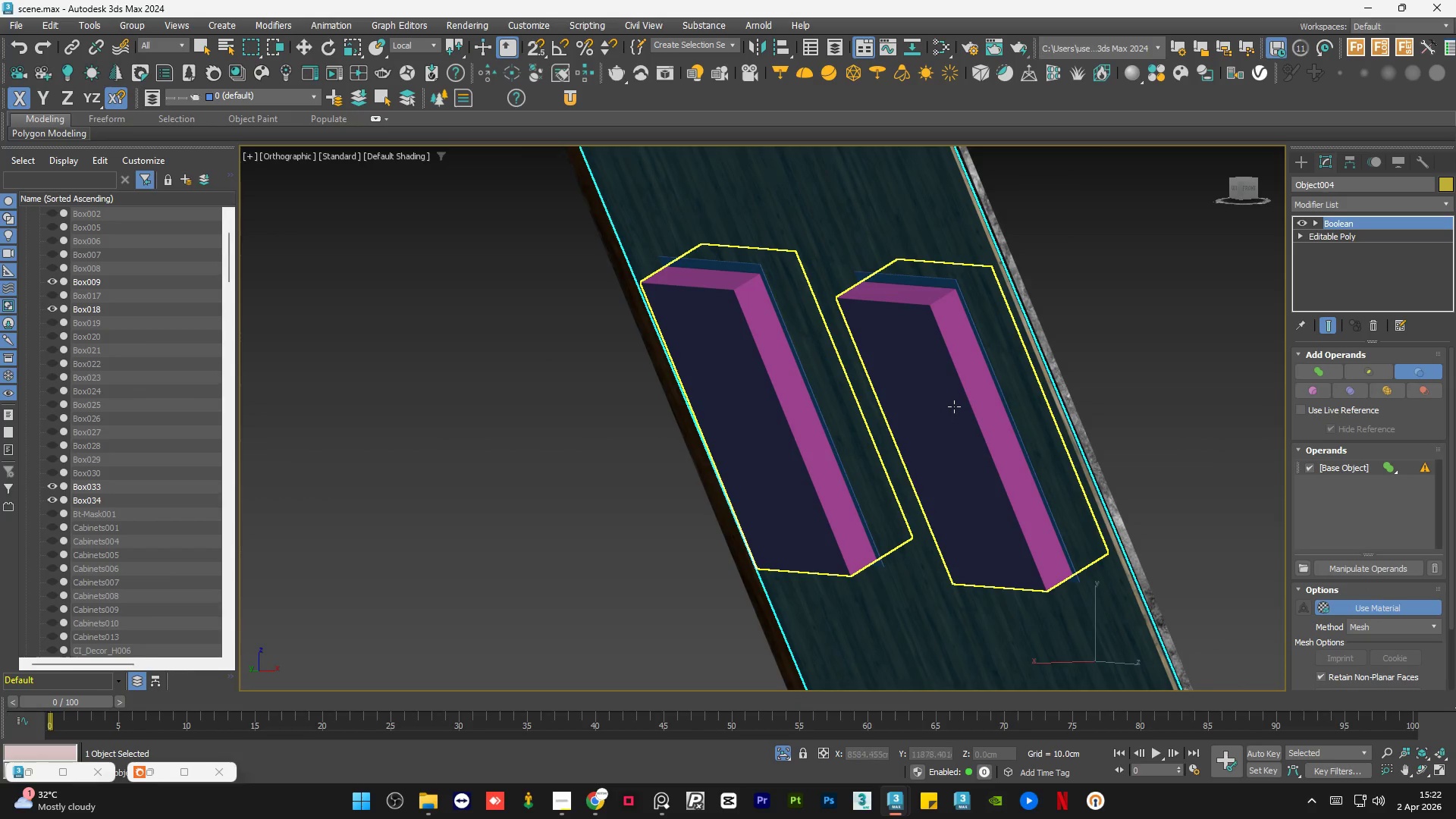 
scroll: coordinate [954, 406], scroll_direction: down, amount: 1.0
 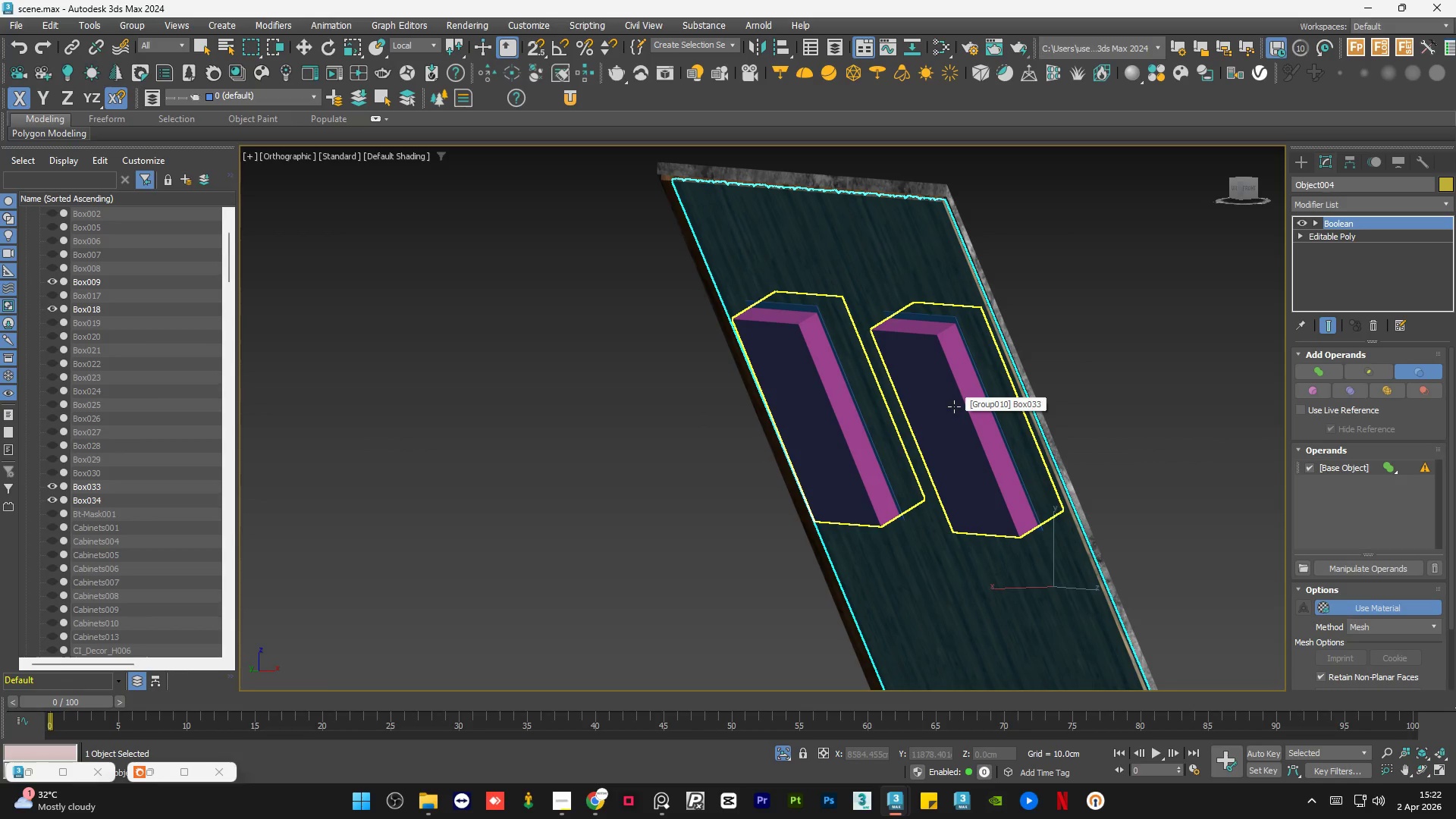 
key(Control+Z)
 